 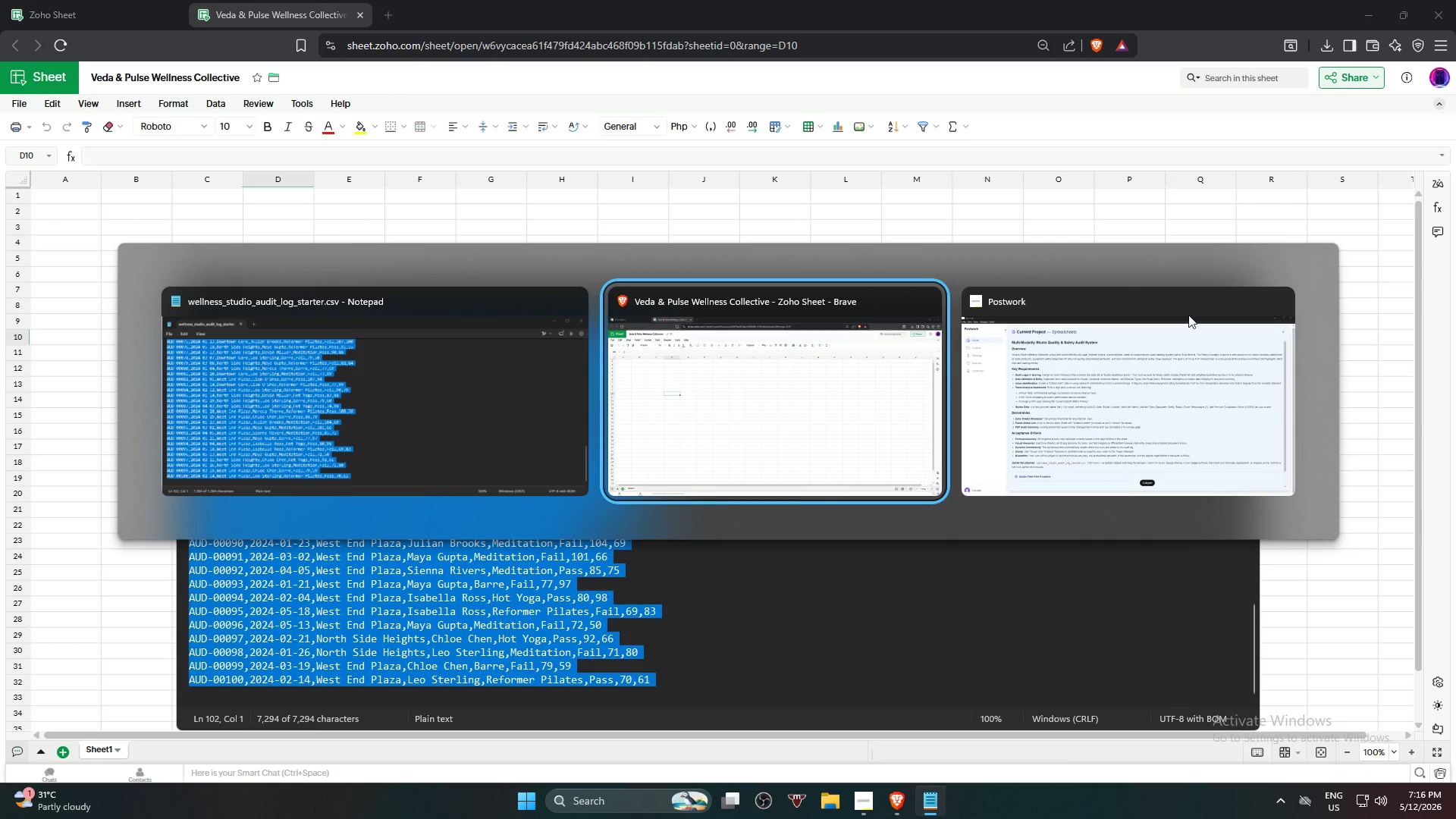 
left_click([90, 205])
 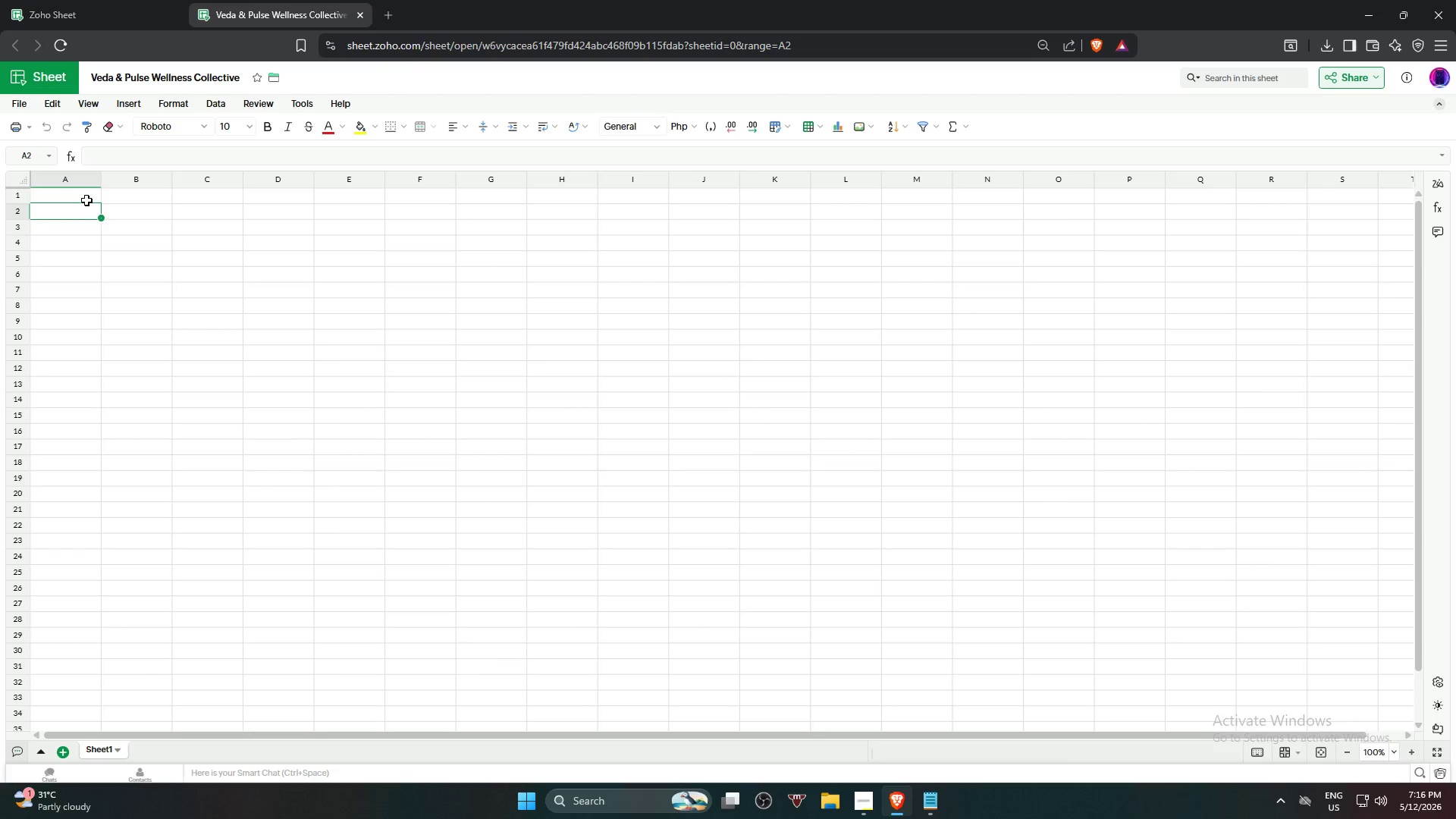 
left_click([86, 200])
 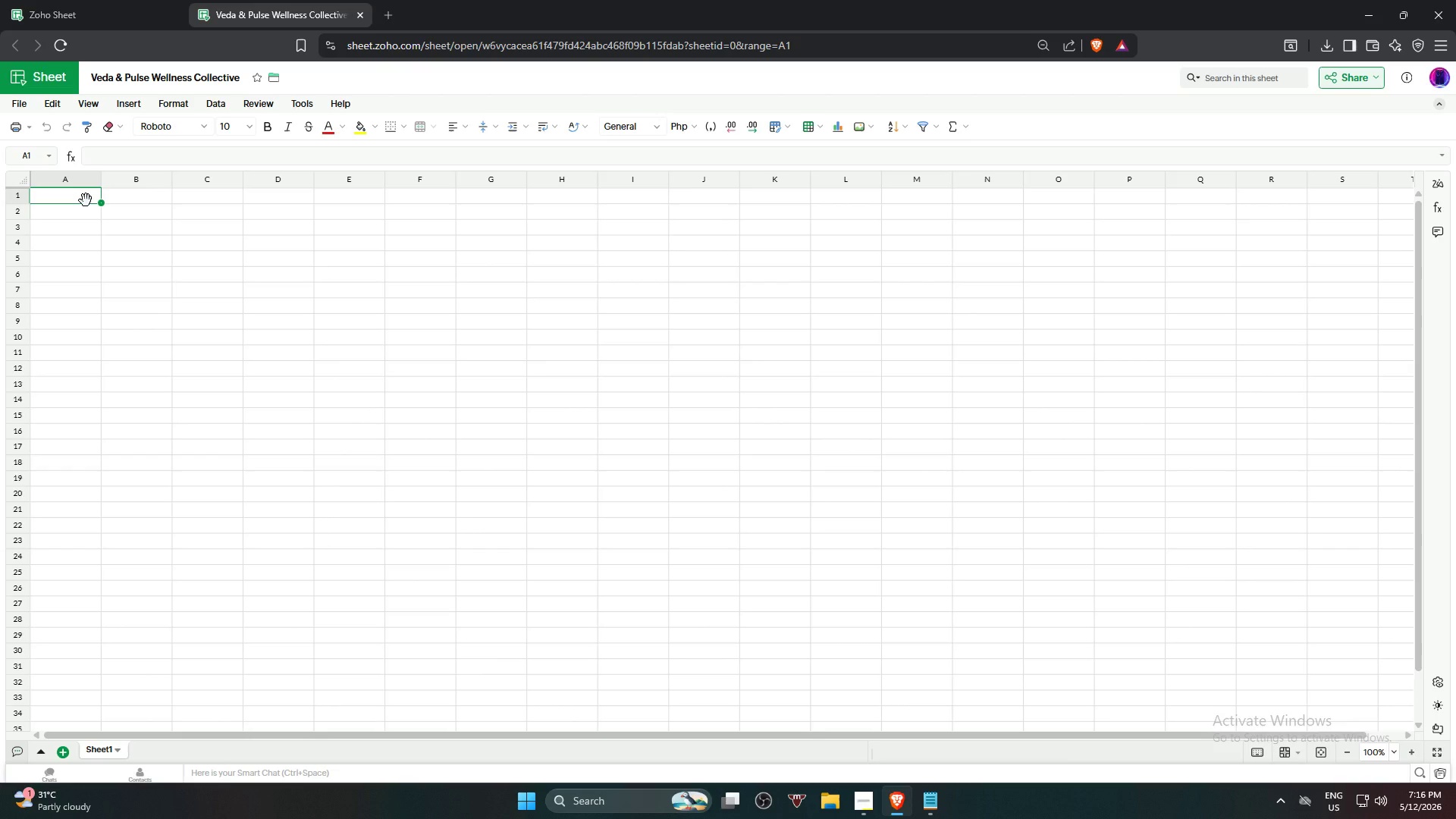 
key(Control+V)
 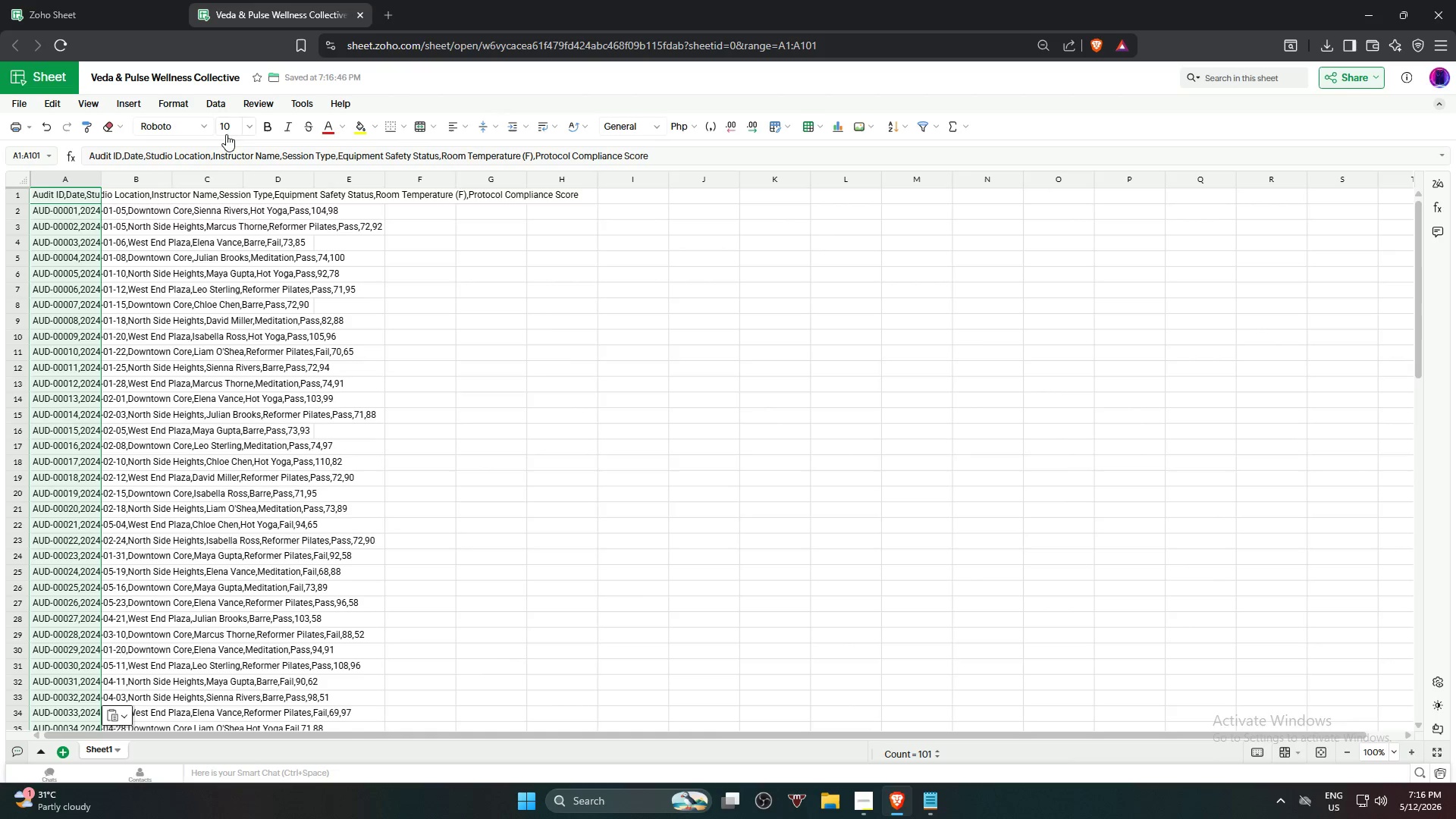 
left_click([205, 101])
 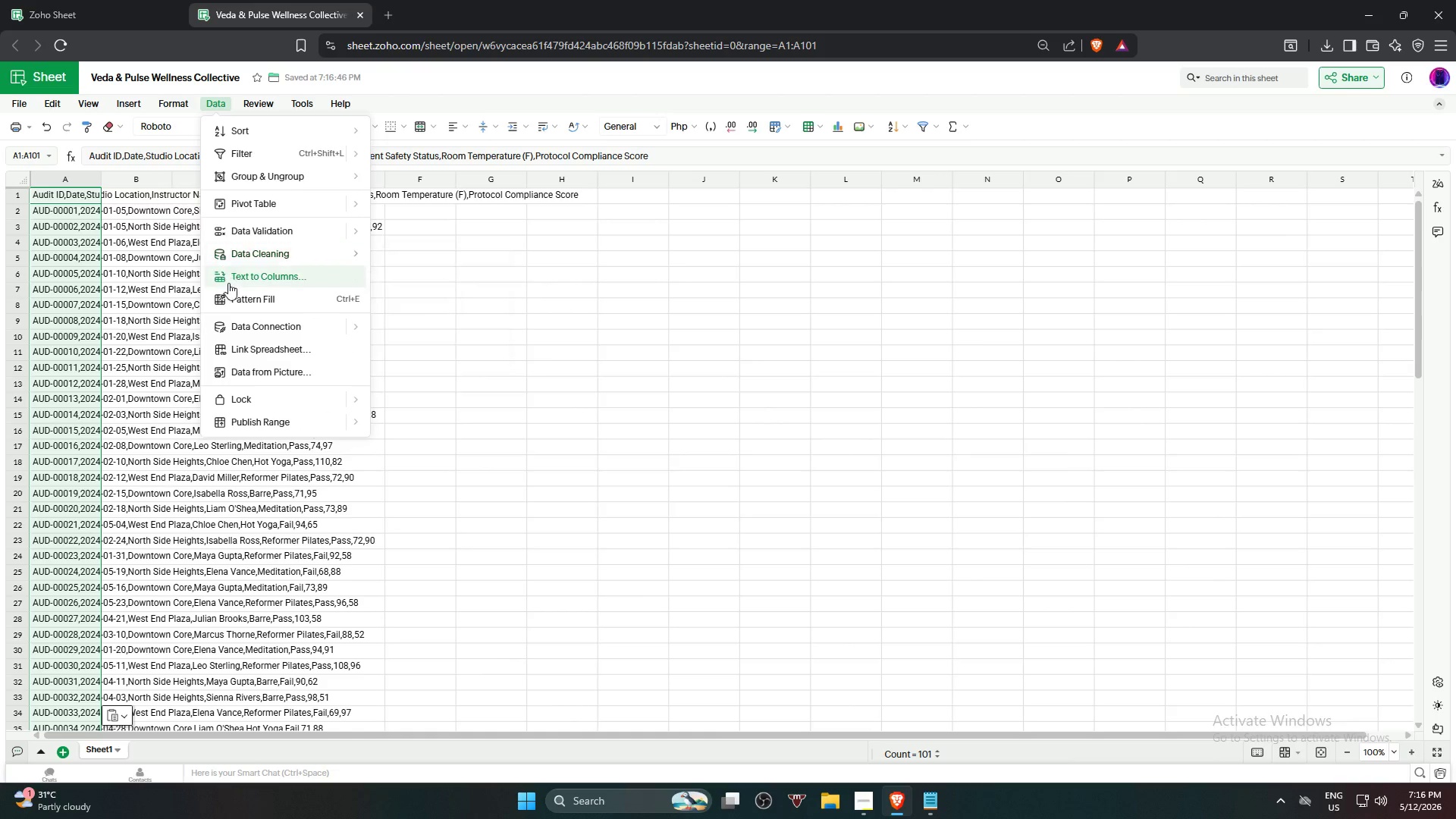 
left_click([229, 284])
 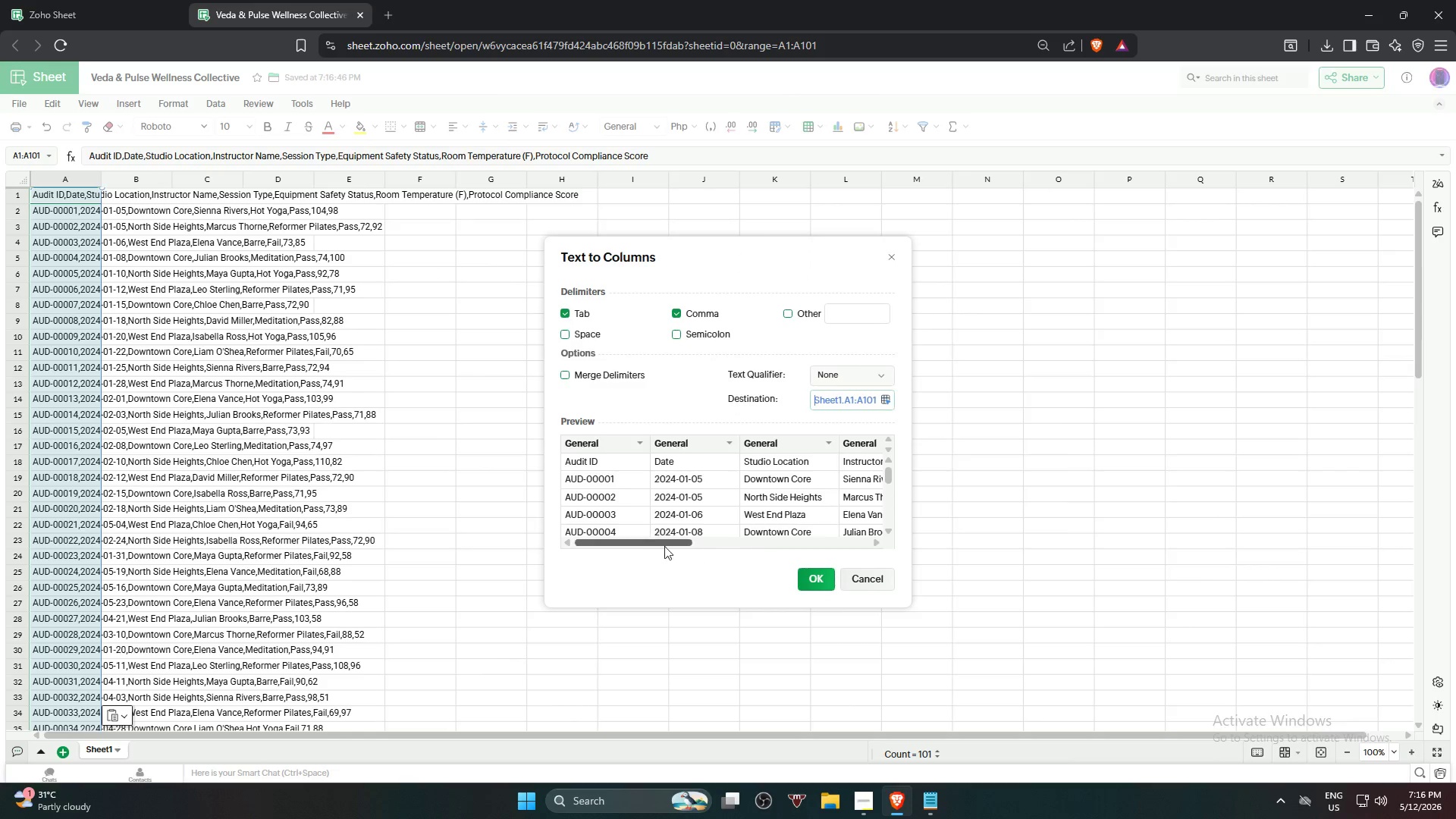 
left_click_drag(start_coordinate=[644, 544], to_coordinate=[847, 555])
 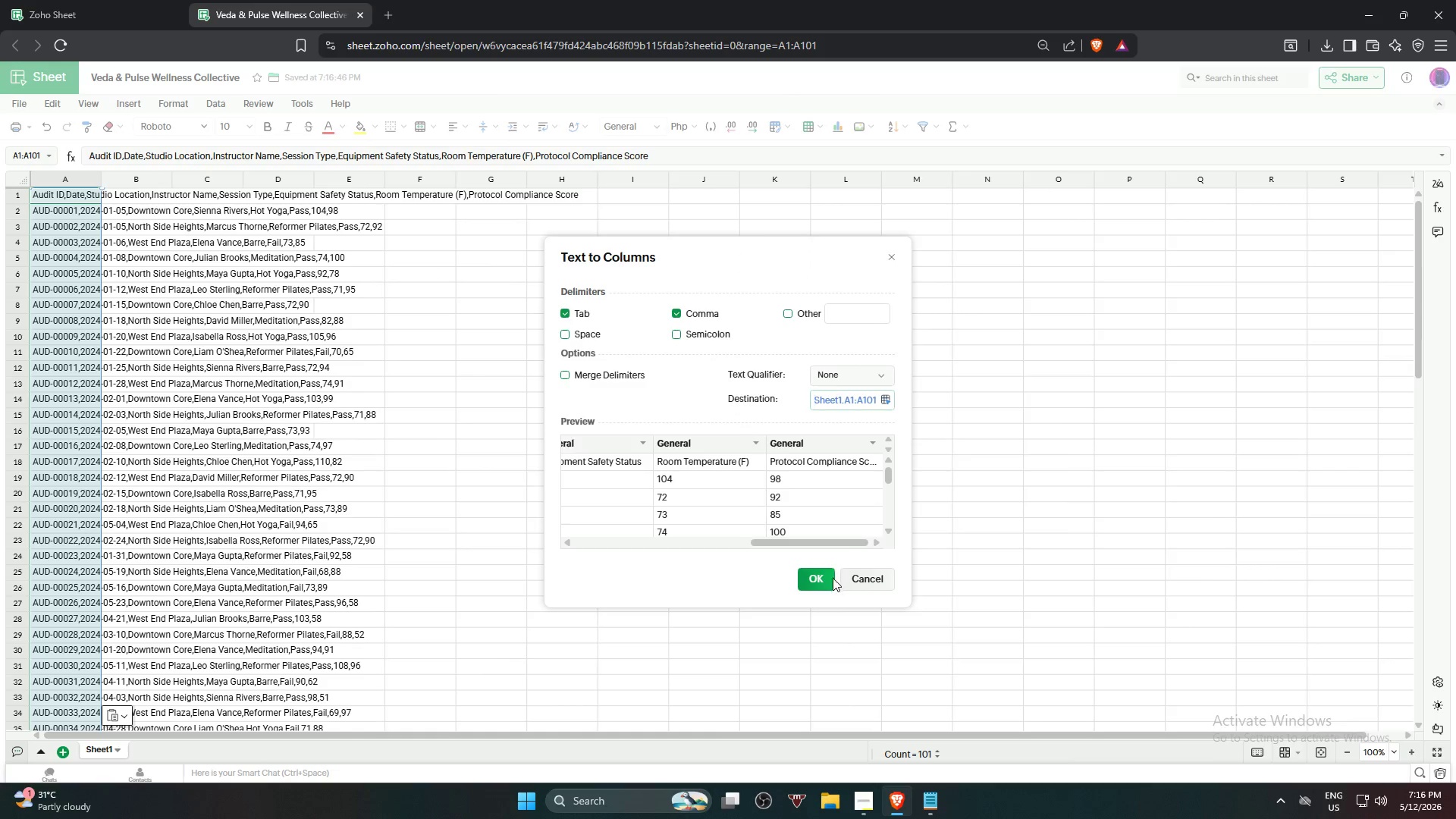 
left_click([829, 580])
 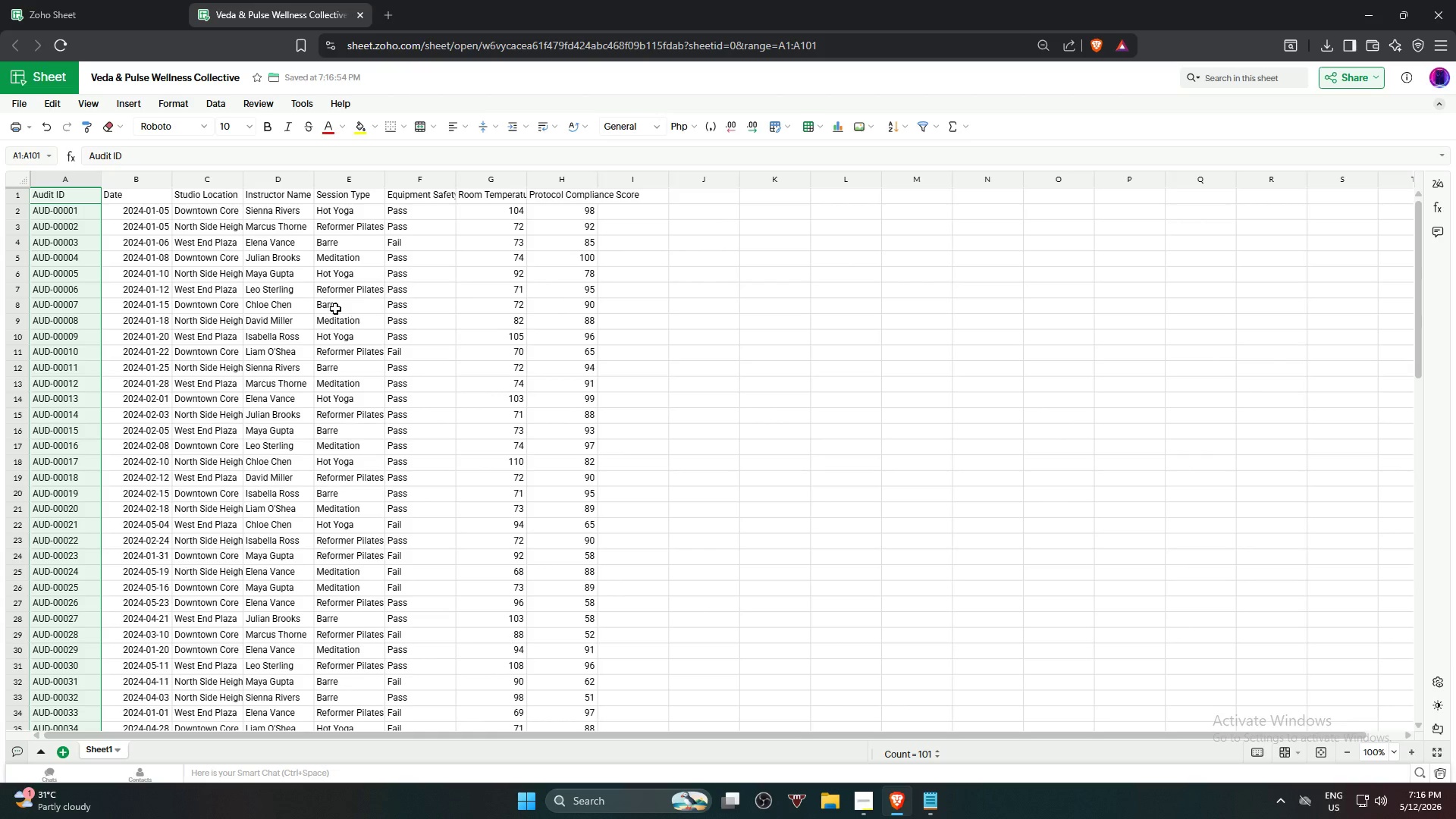 
key(Alt+AltLeft)
 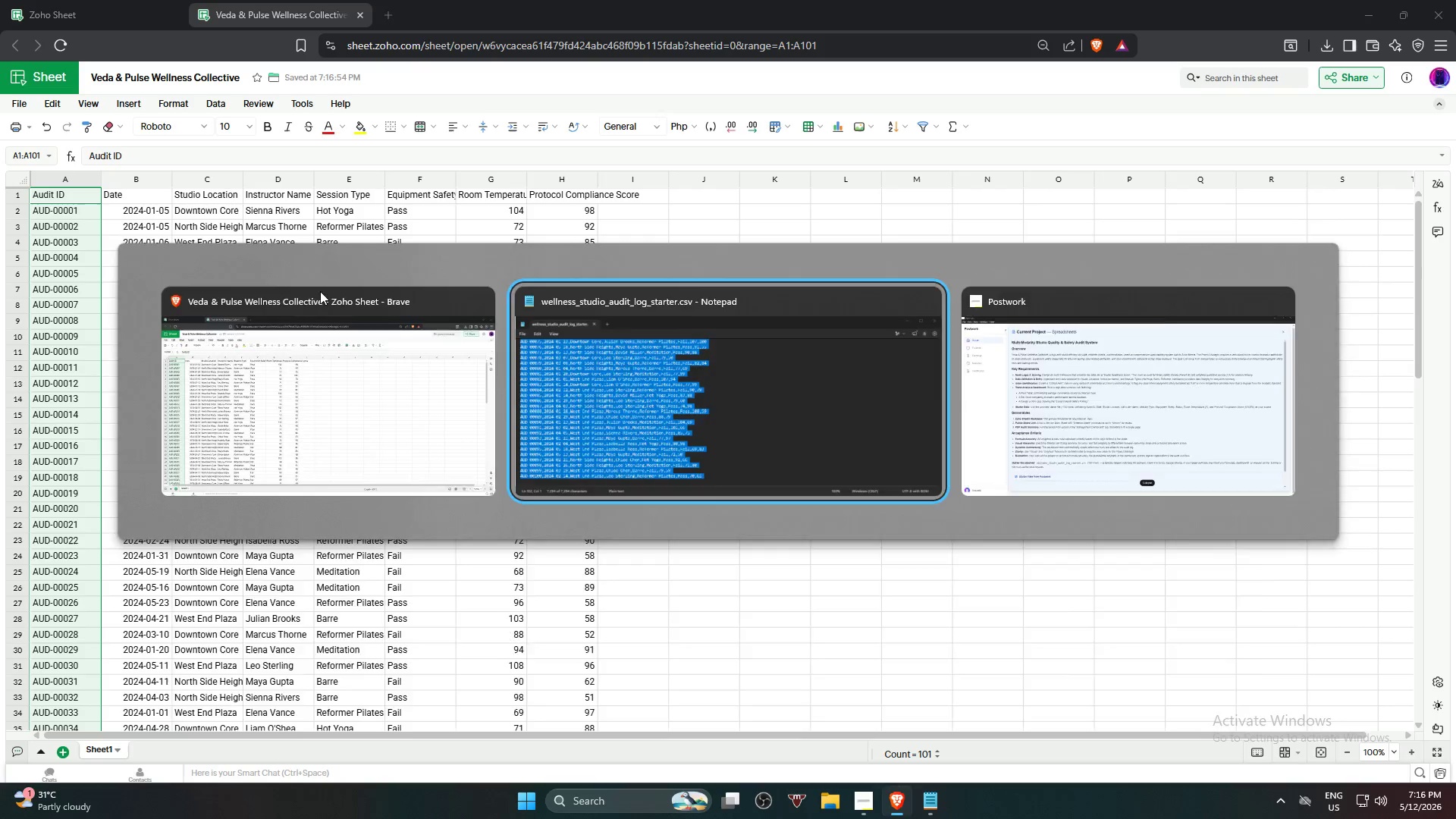 
key(Alt+Tab)
 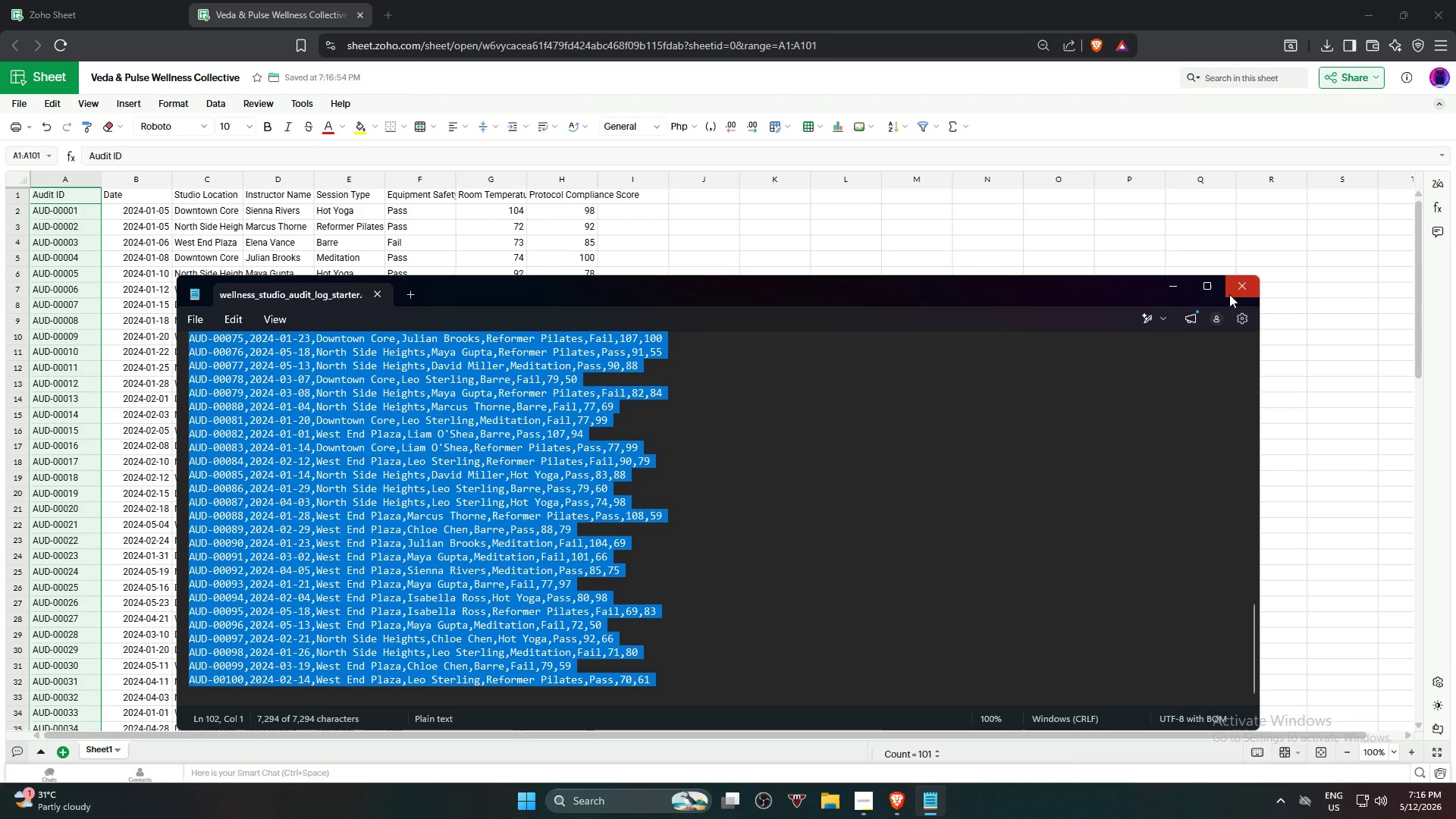 
left_click([1229, 294])
 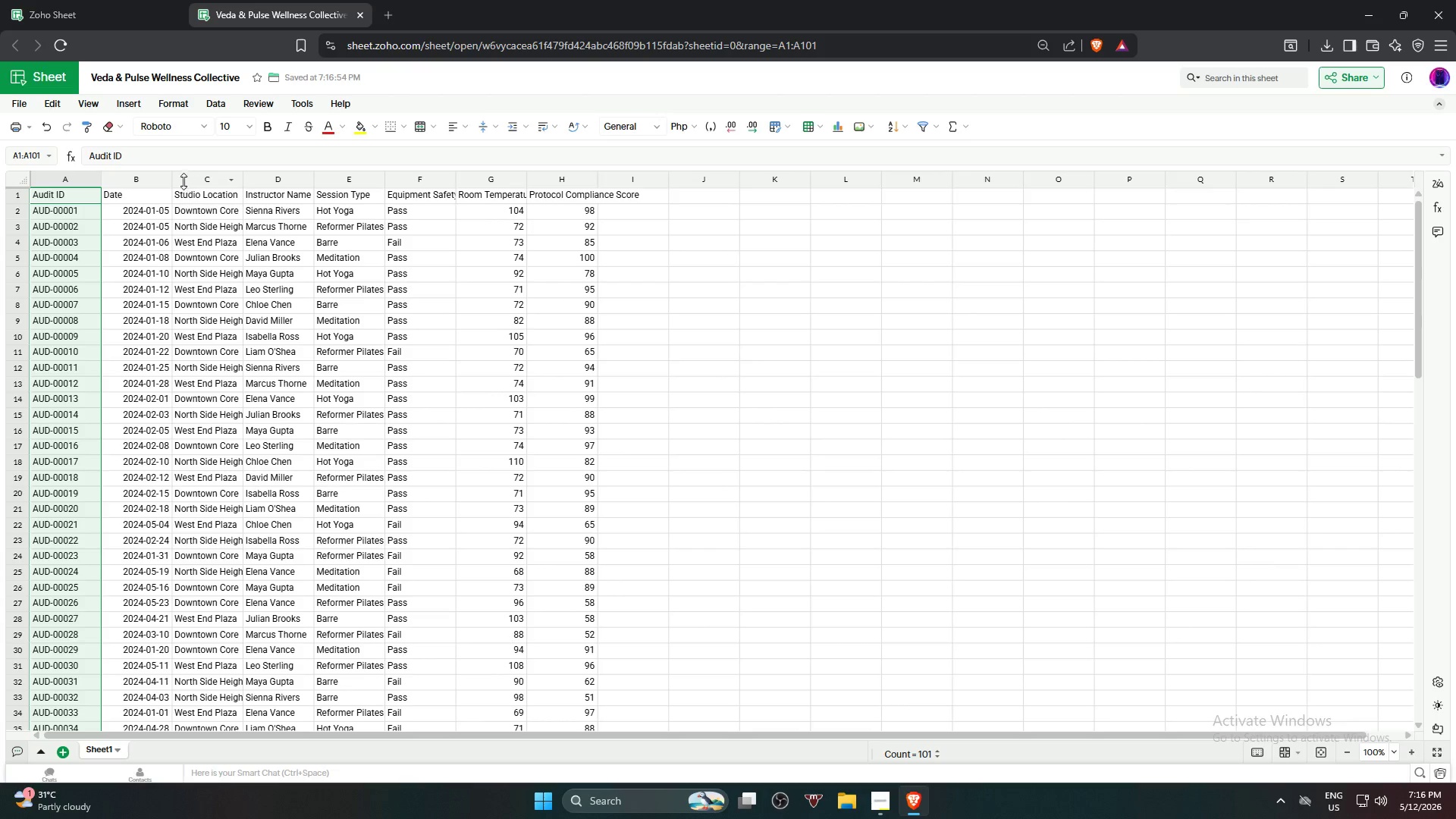 
left_click([173, 179])
 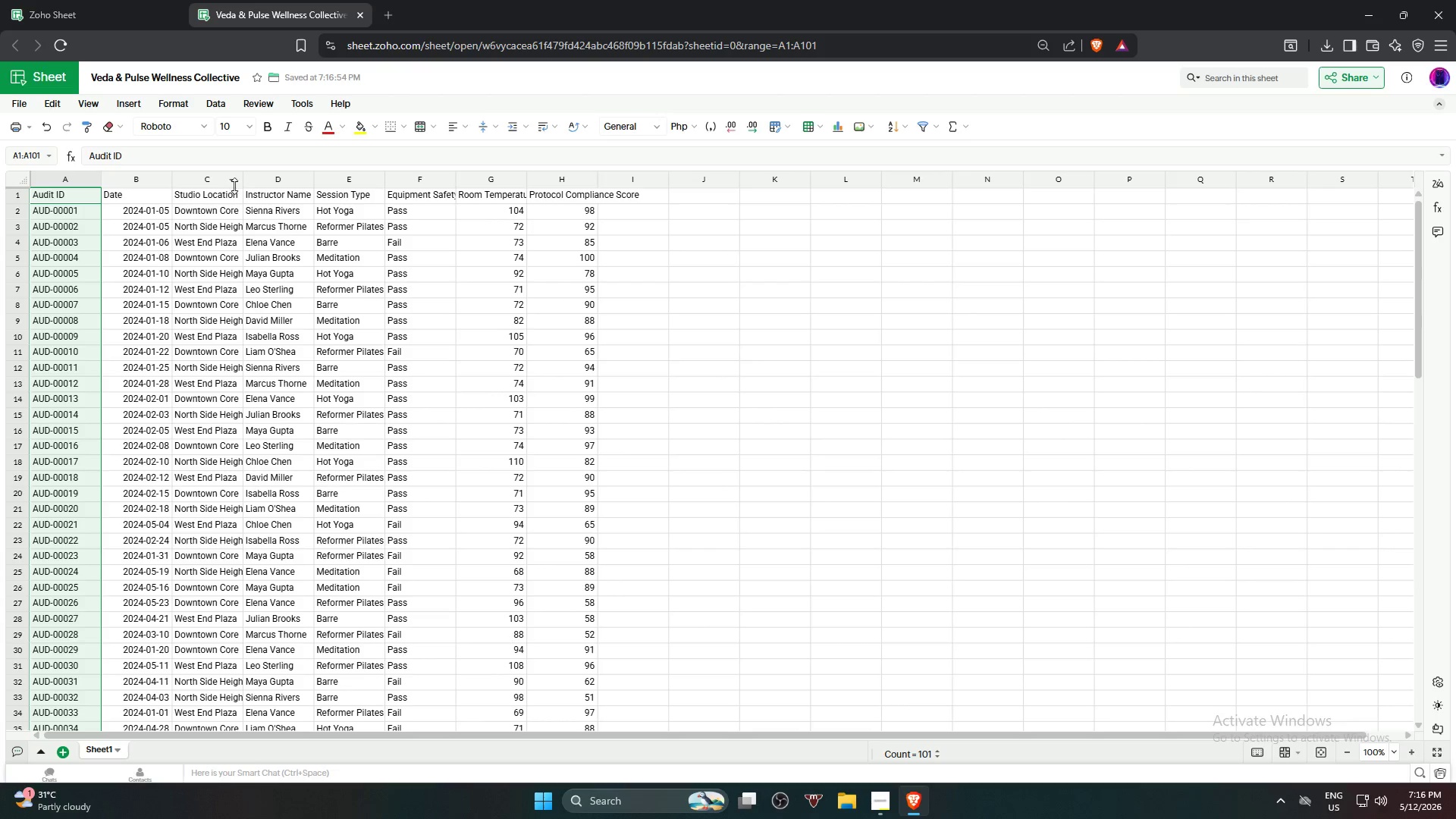 
left_click([246, 180])
 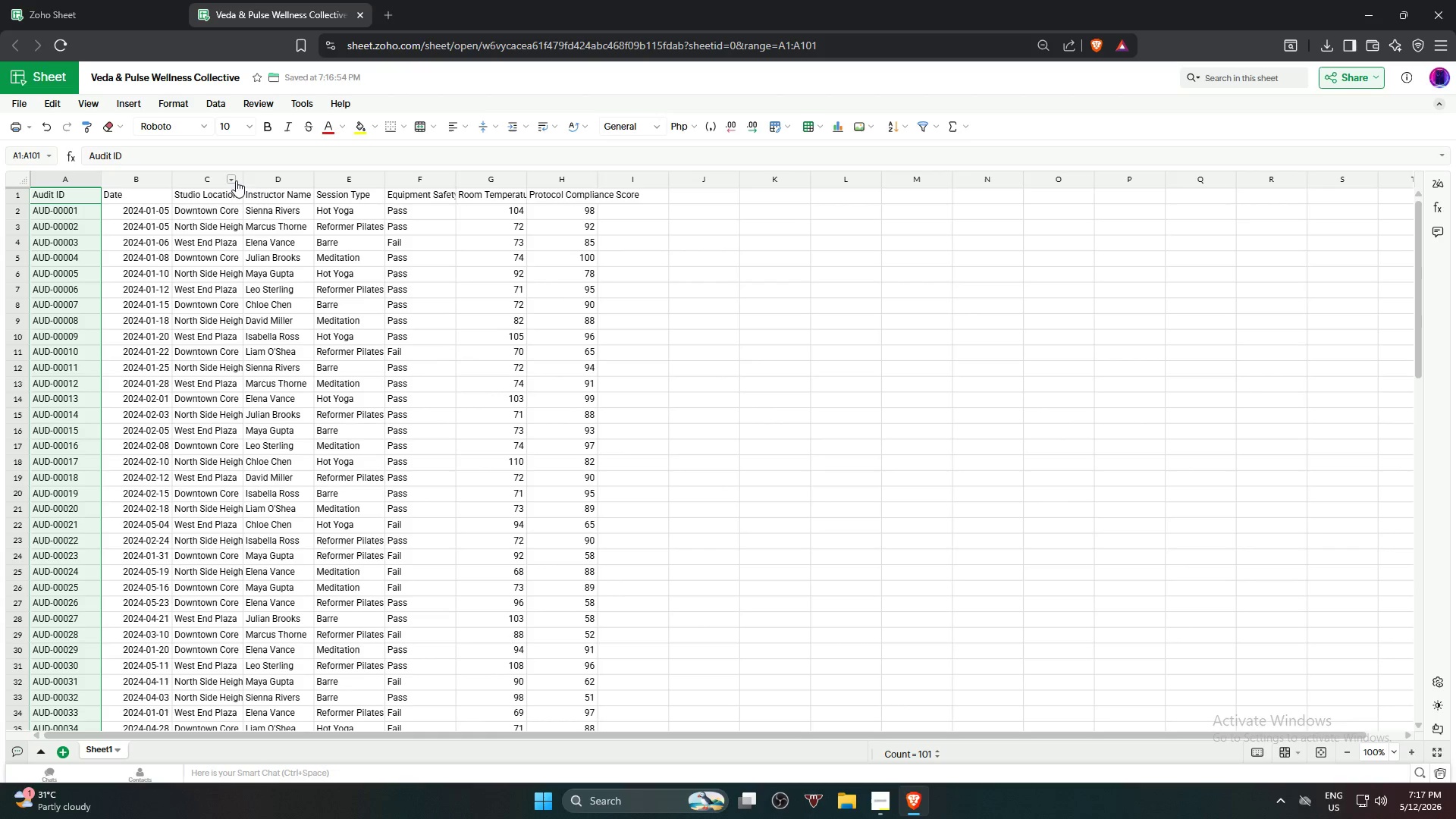 
wait(5.02)
 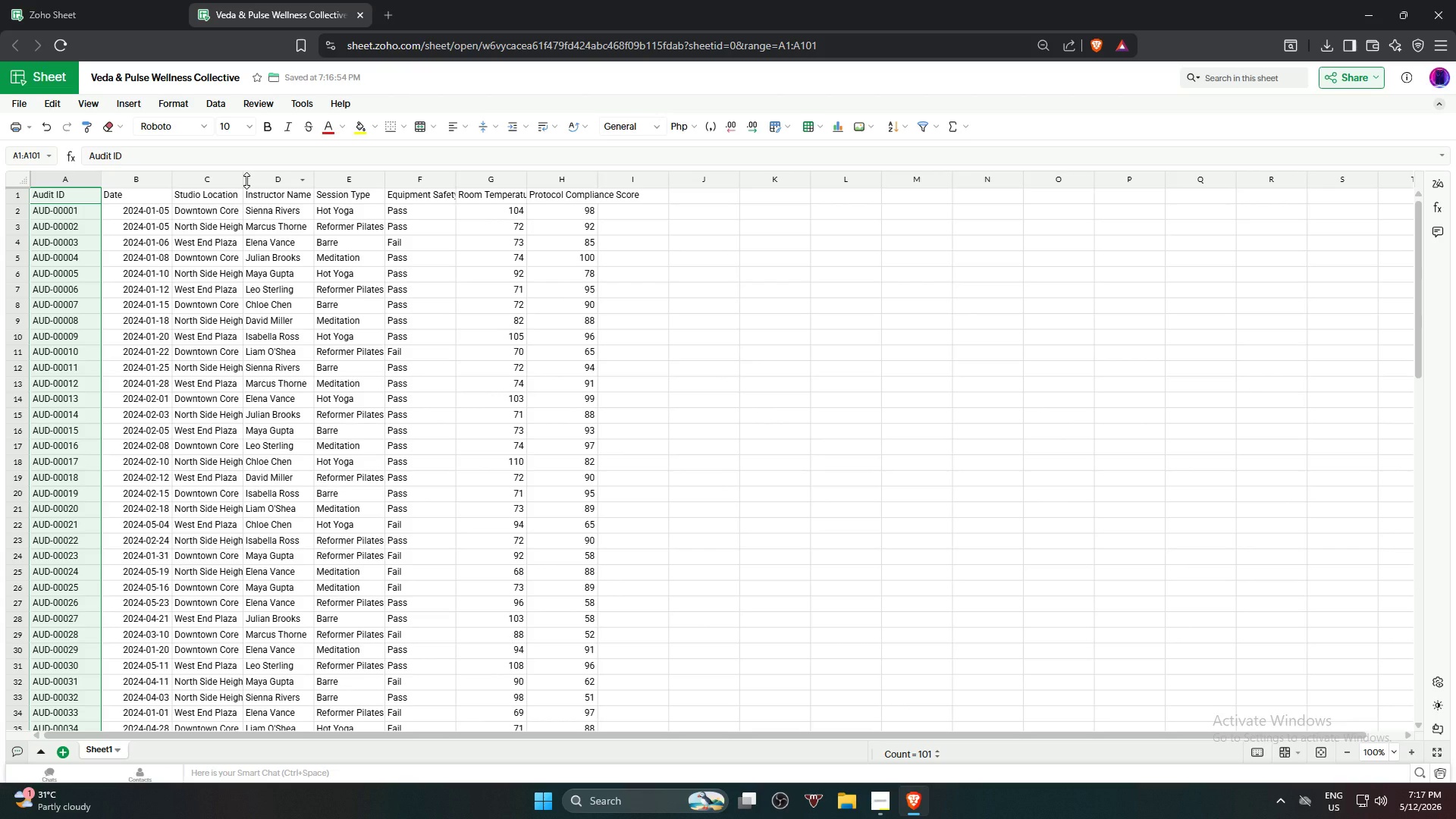 
double_click([242, 180])
 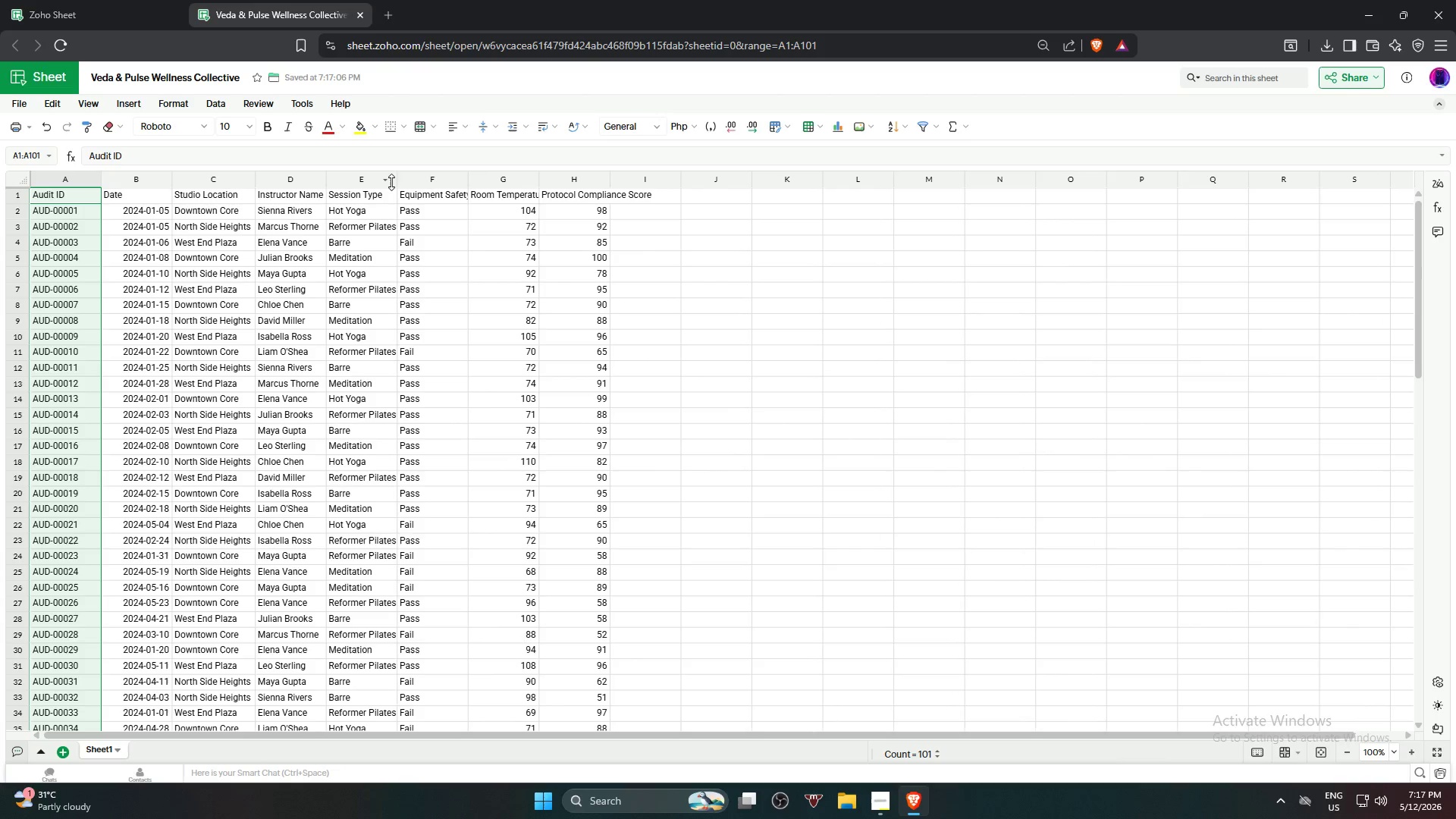 
double_click([400, 180])
 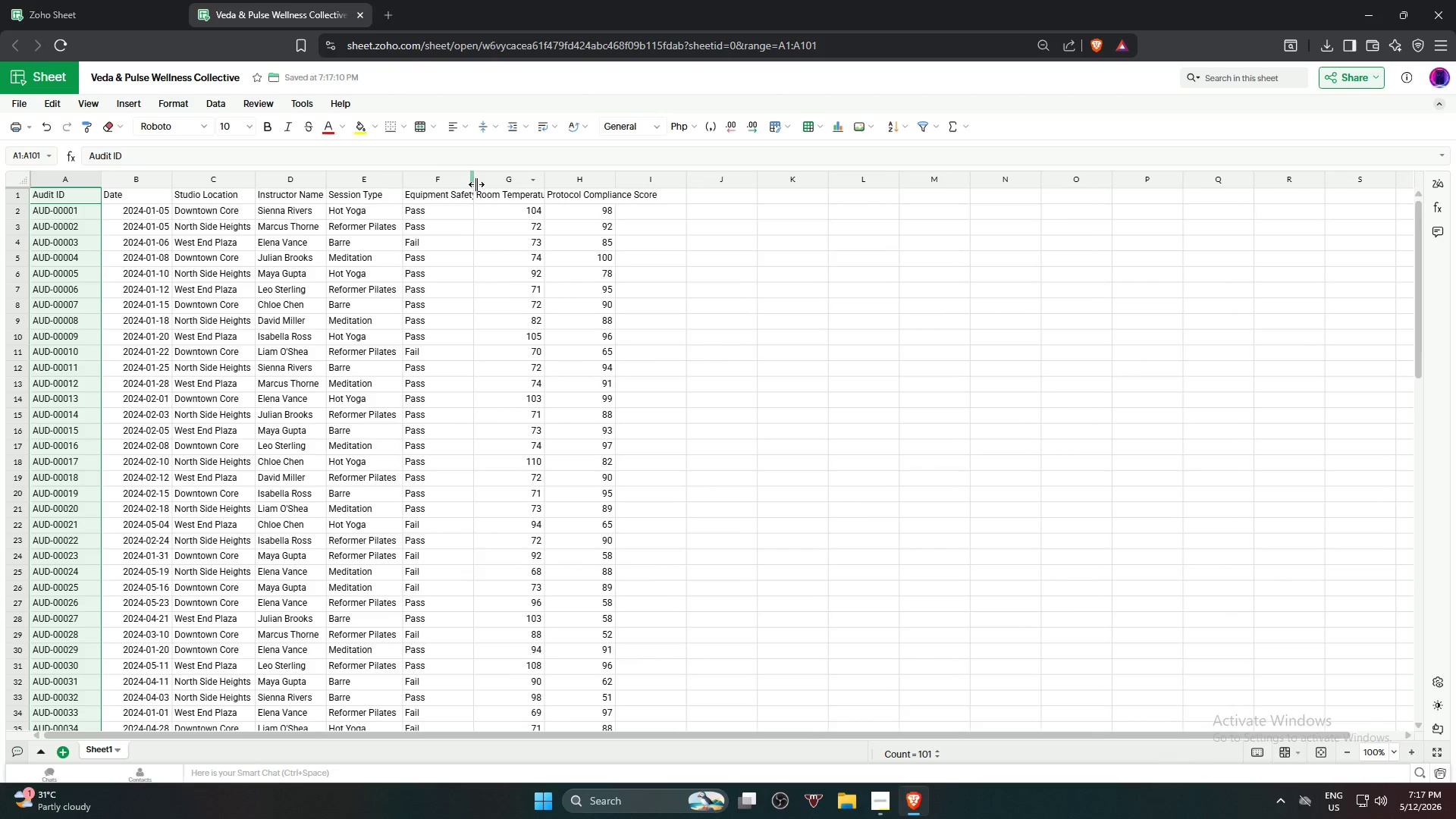 
double_click([476, 184])
 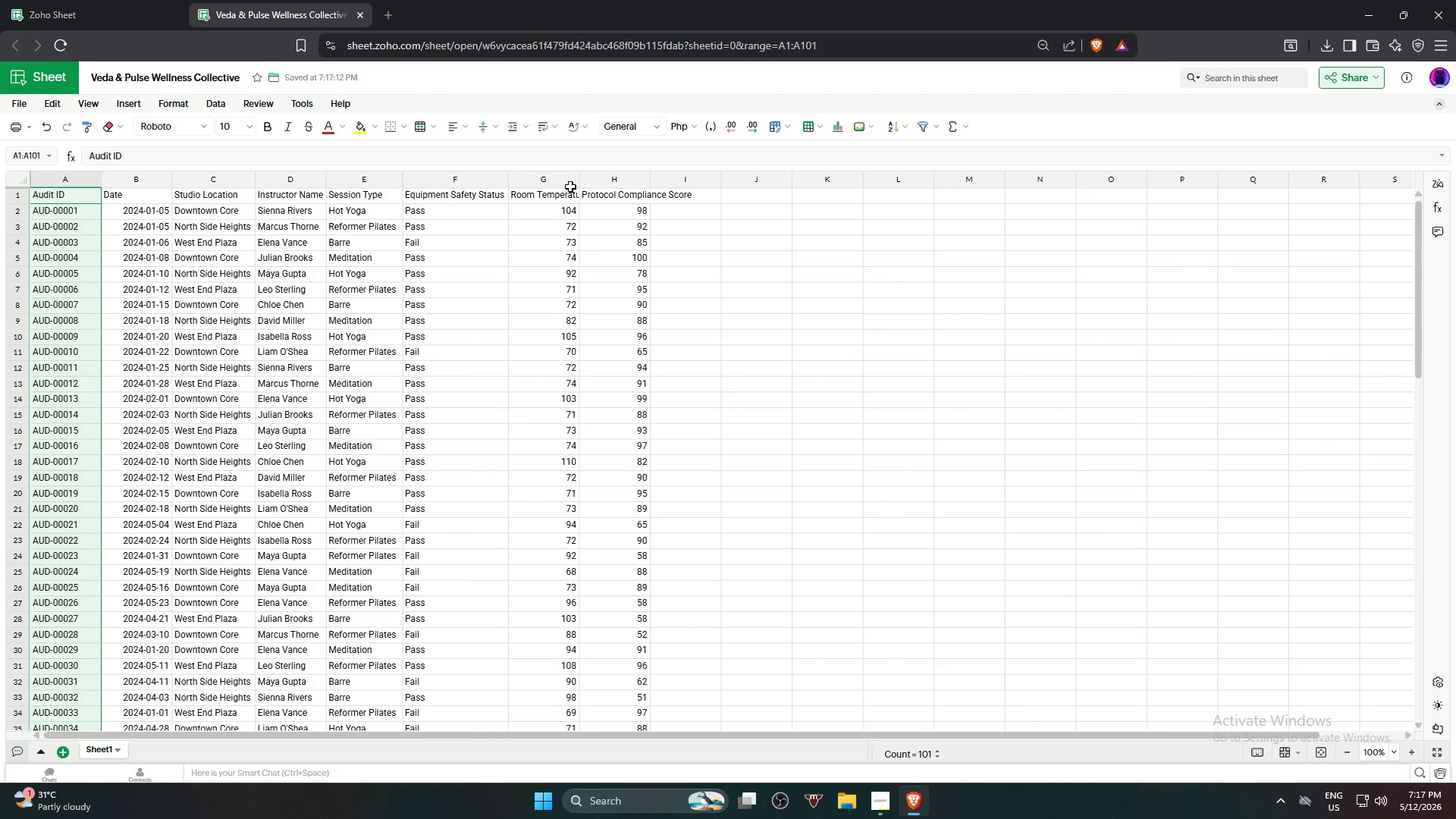 
left_click([578, 184])
 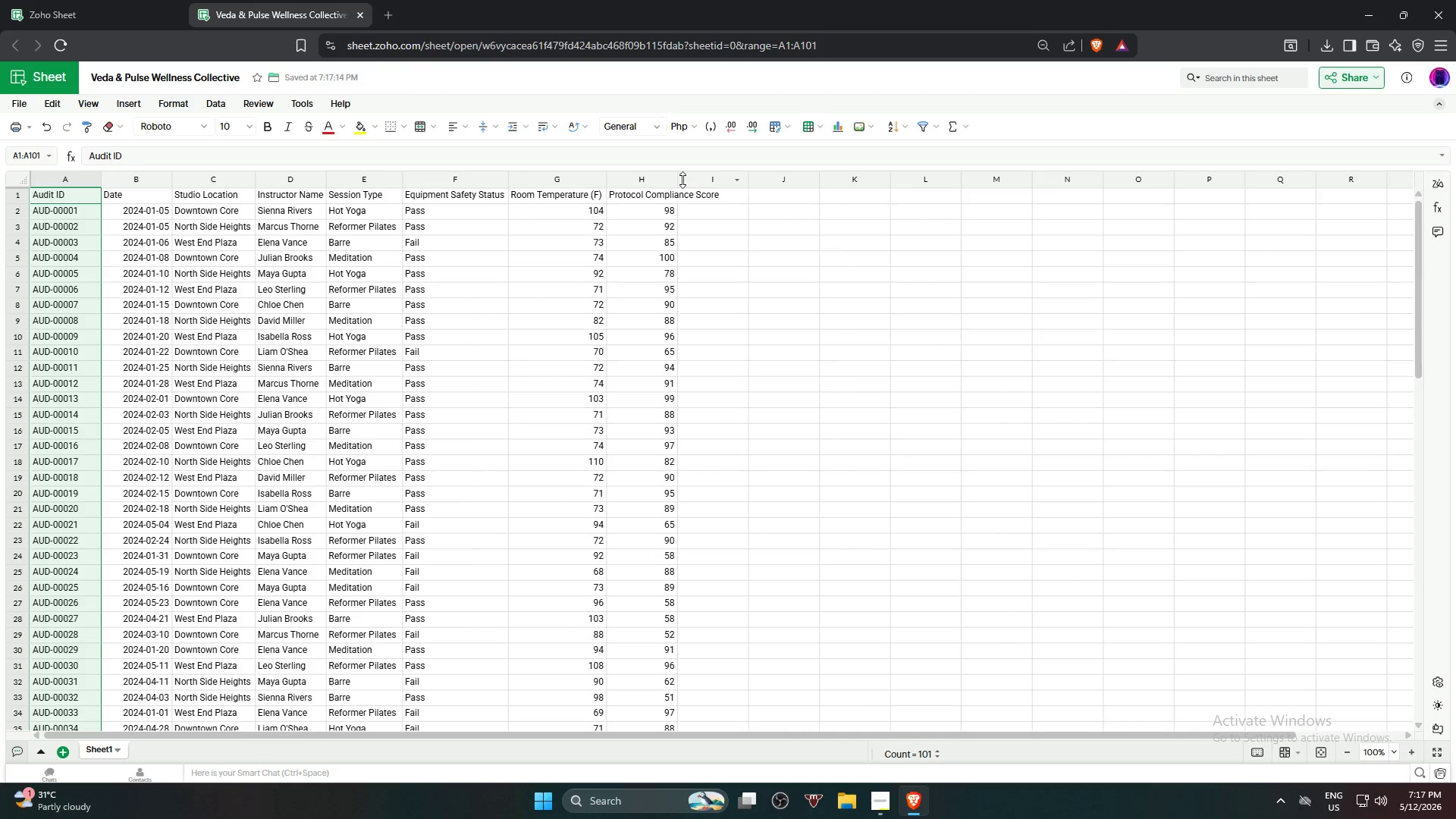 
left_click([676, 181])
 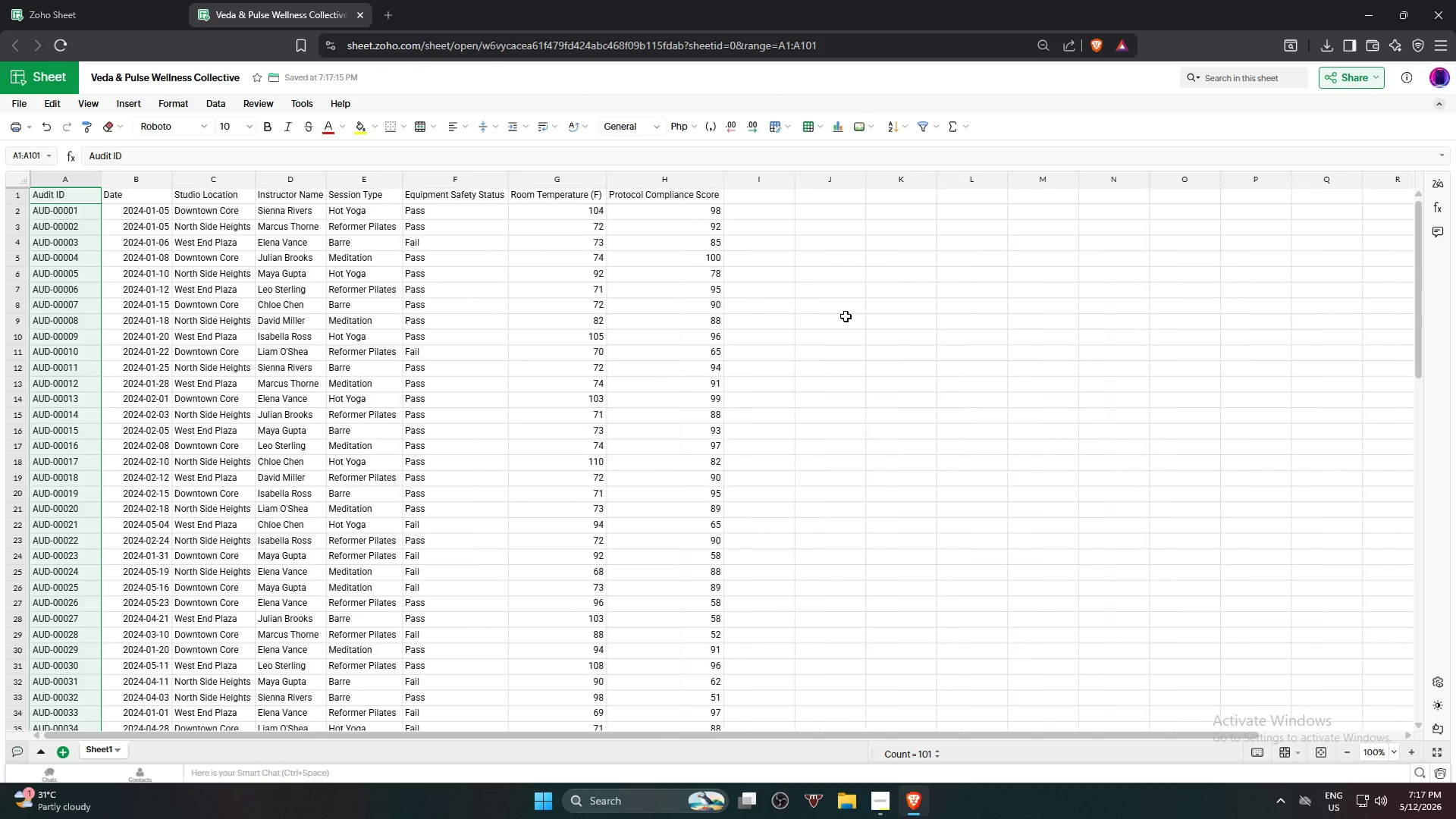 
left_click([846, 315])
 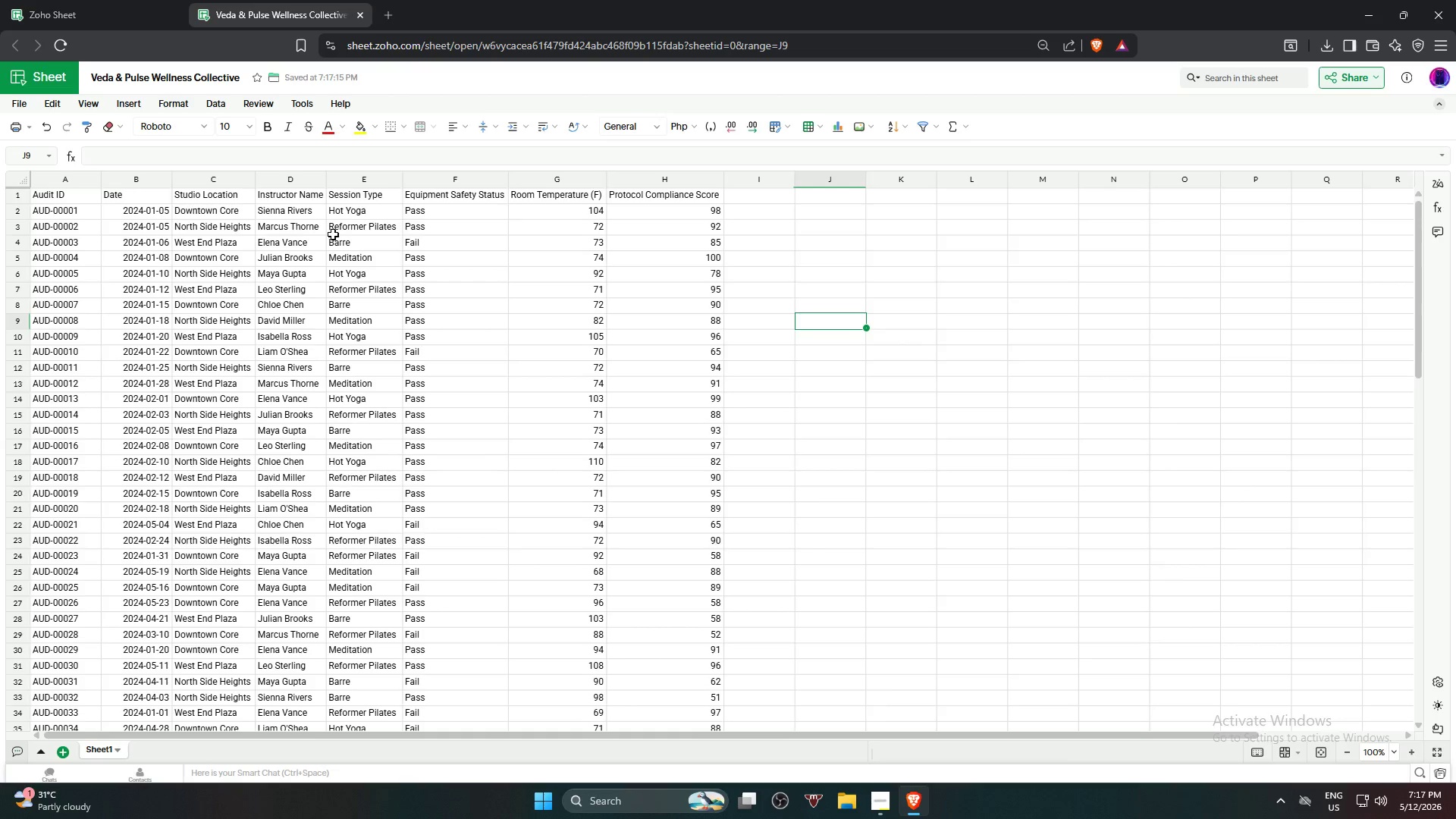 
wait(9.55)
 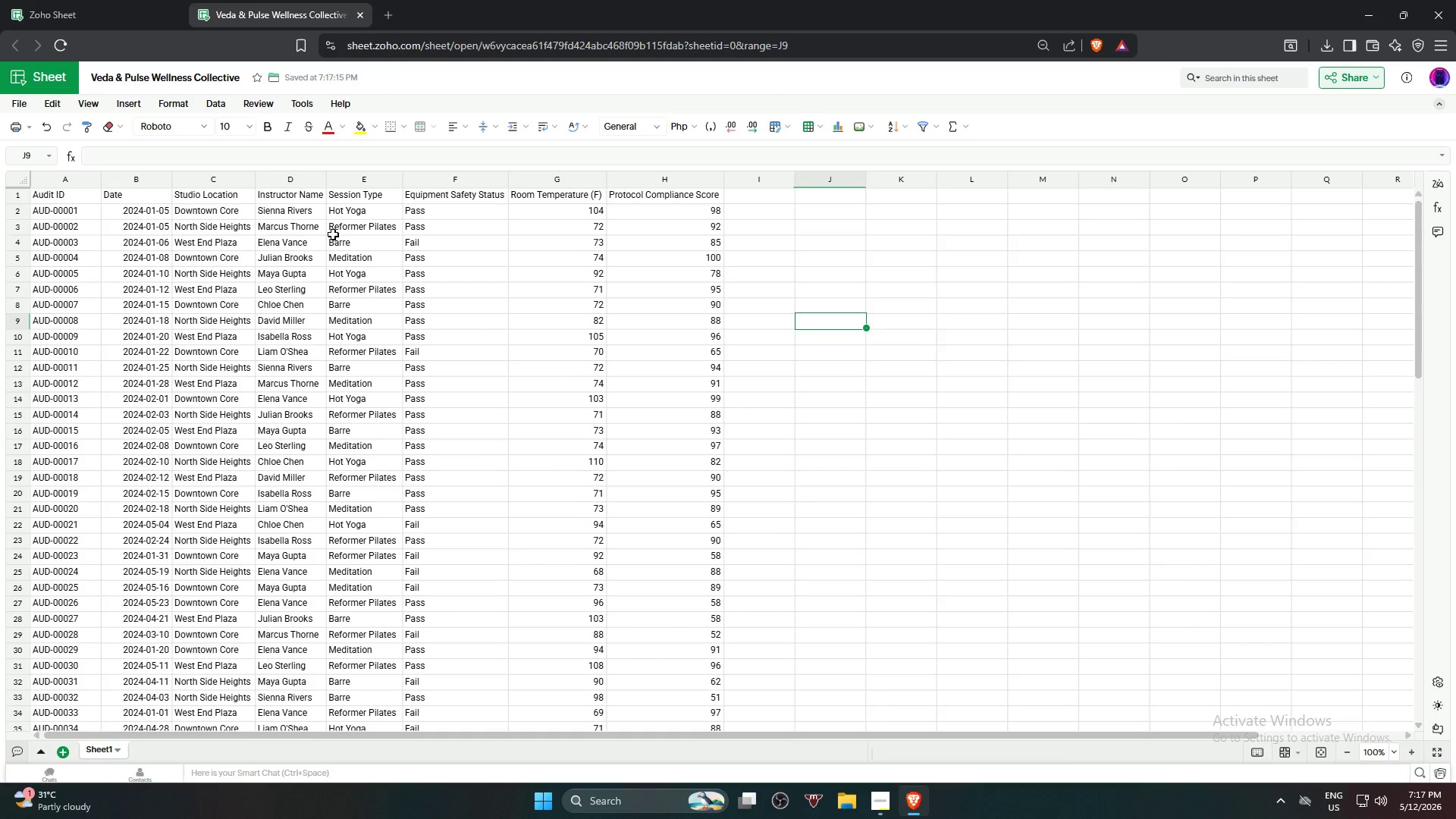 
left_click([102, 744])
 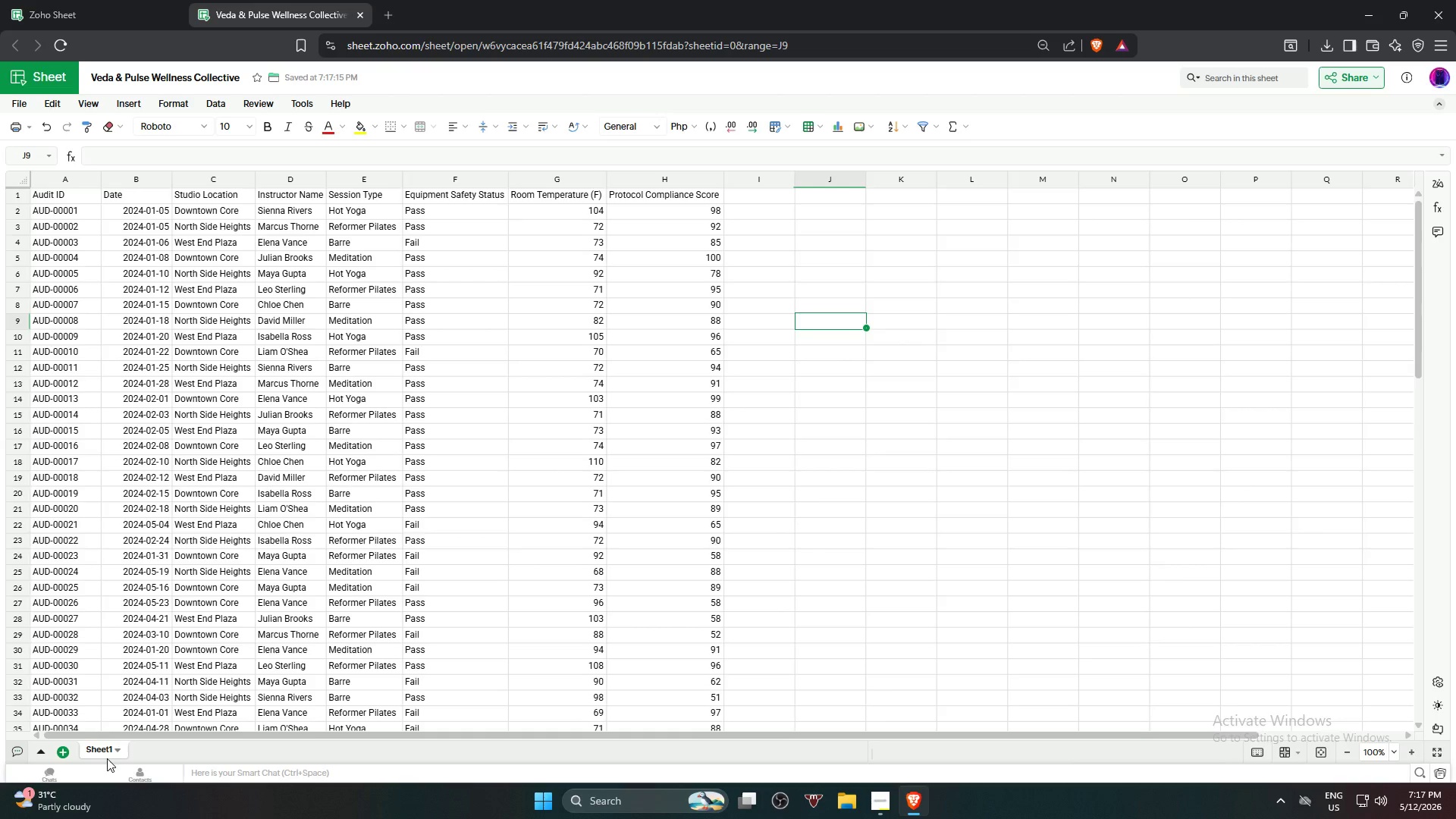 
double_click([99, 752])
 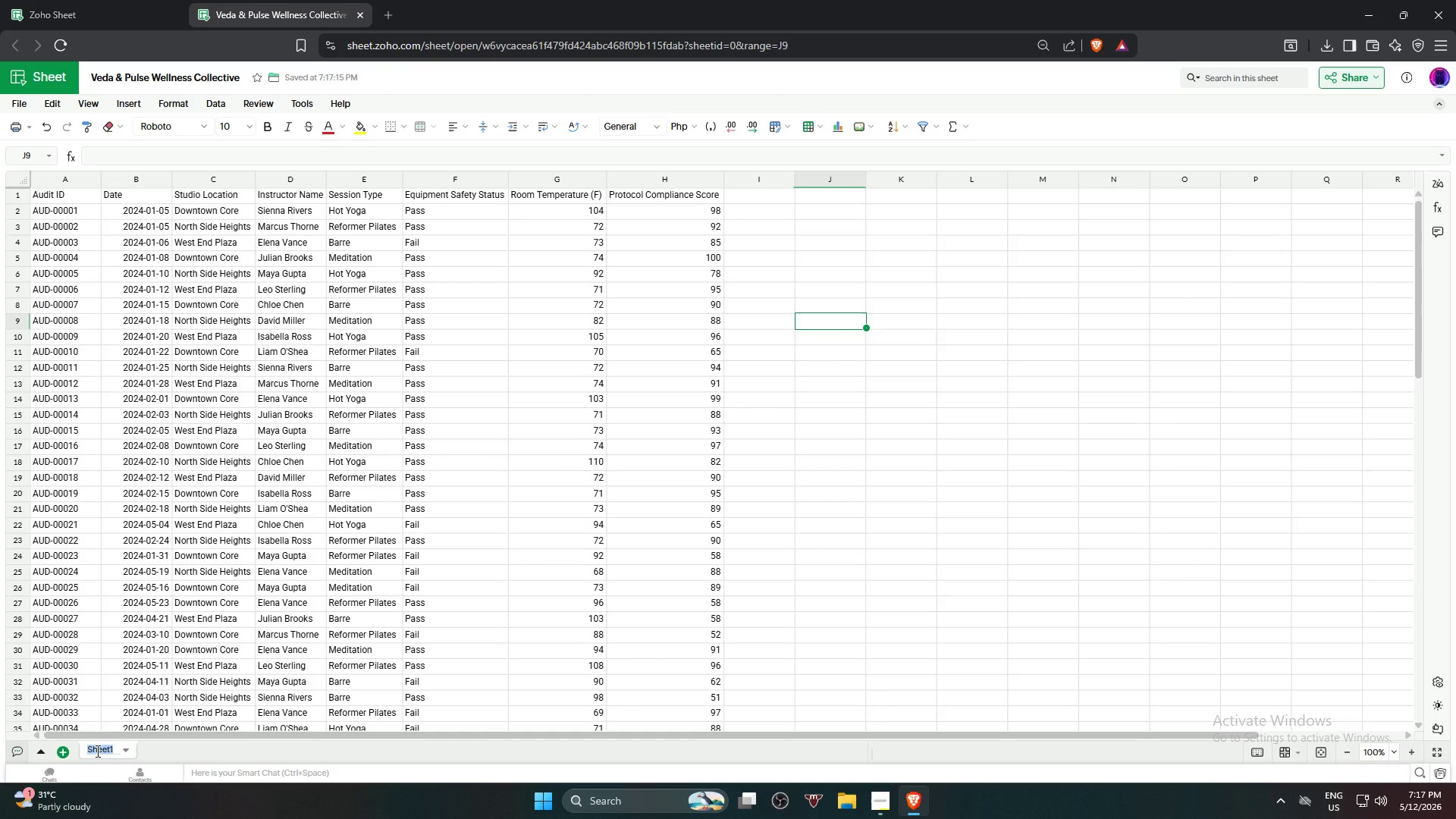 
type(Audit_Log)
 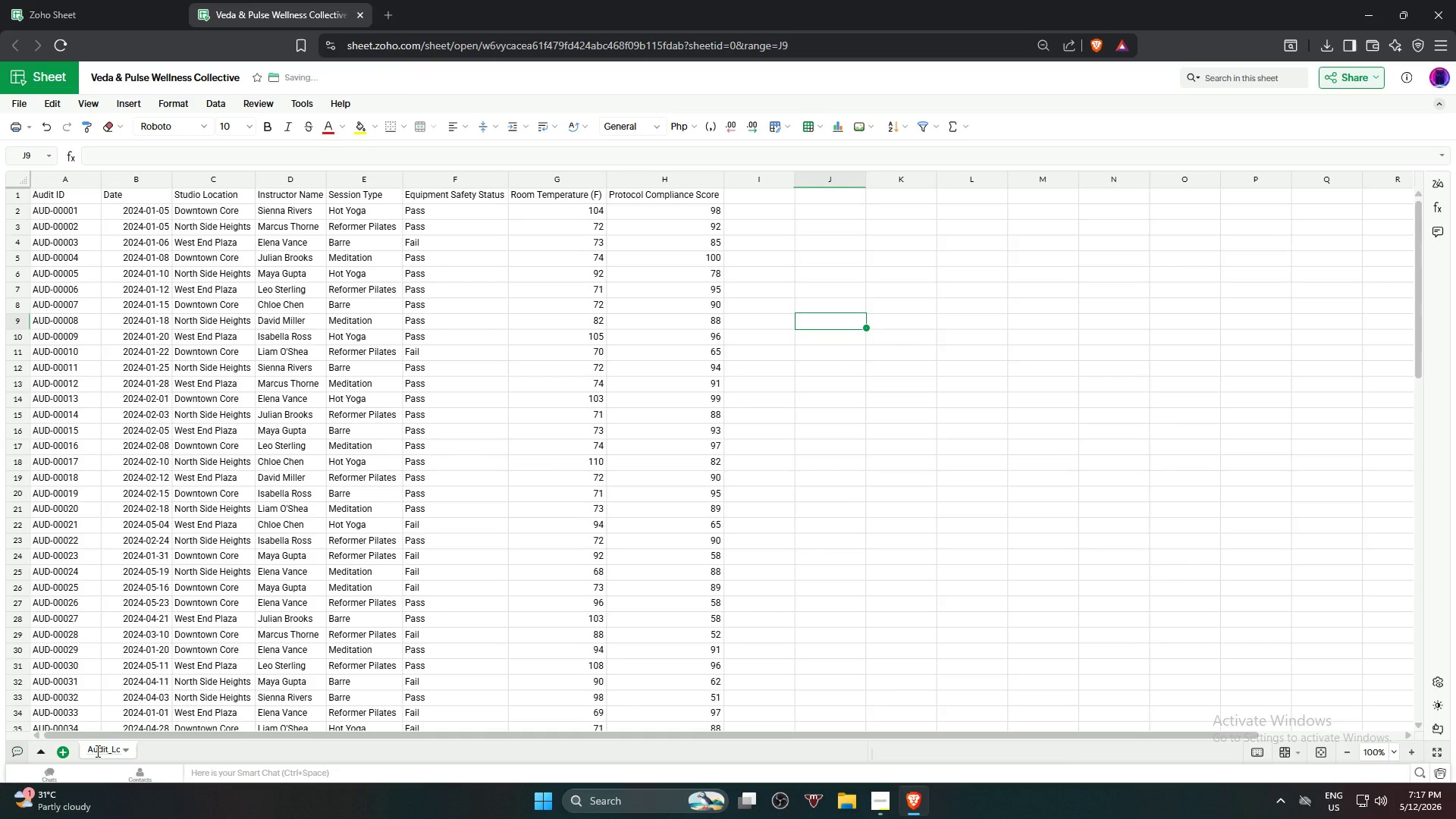 
key(Enter)
 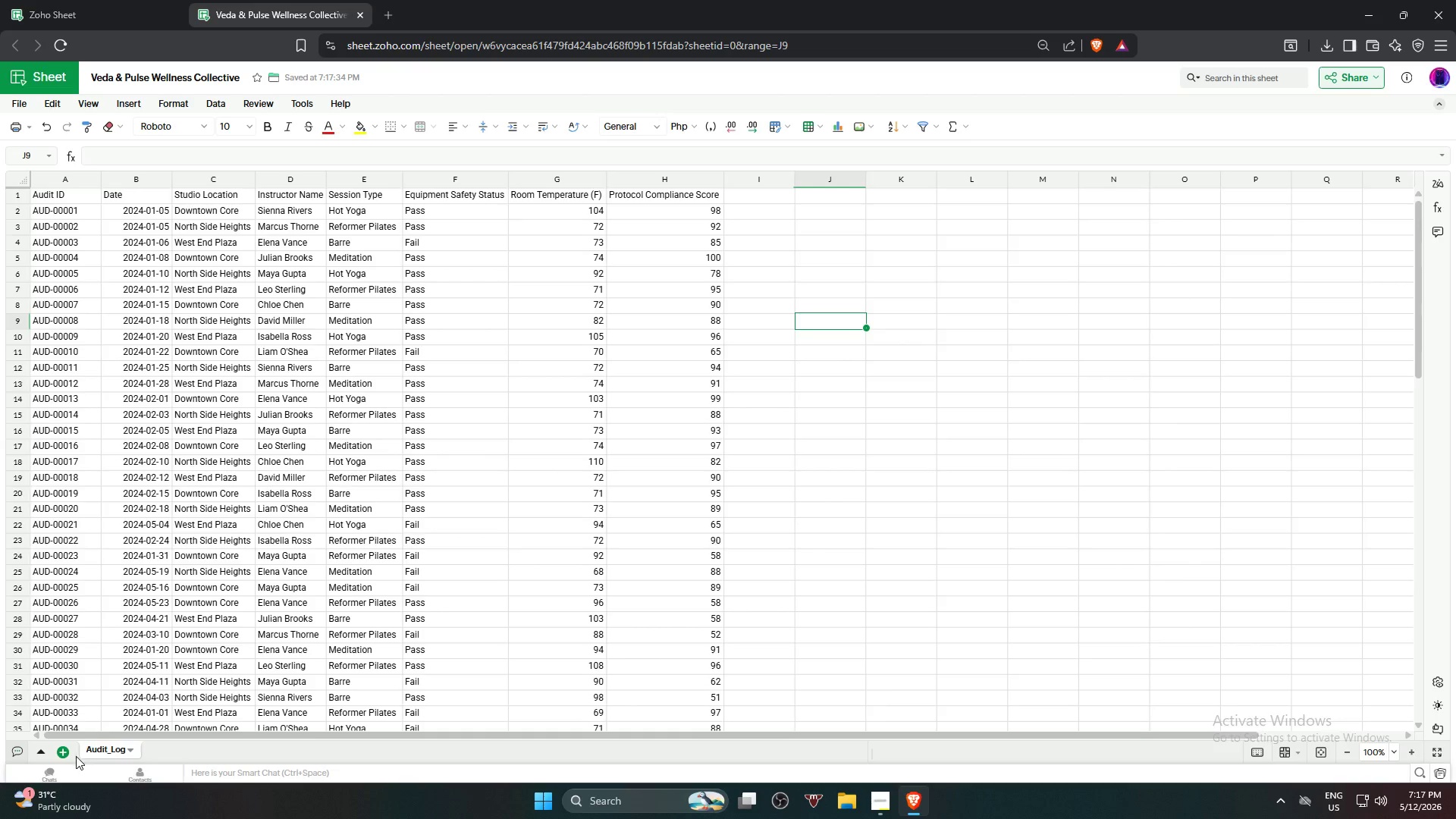 
left_click([59, 754])
 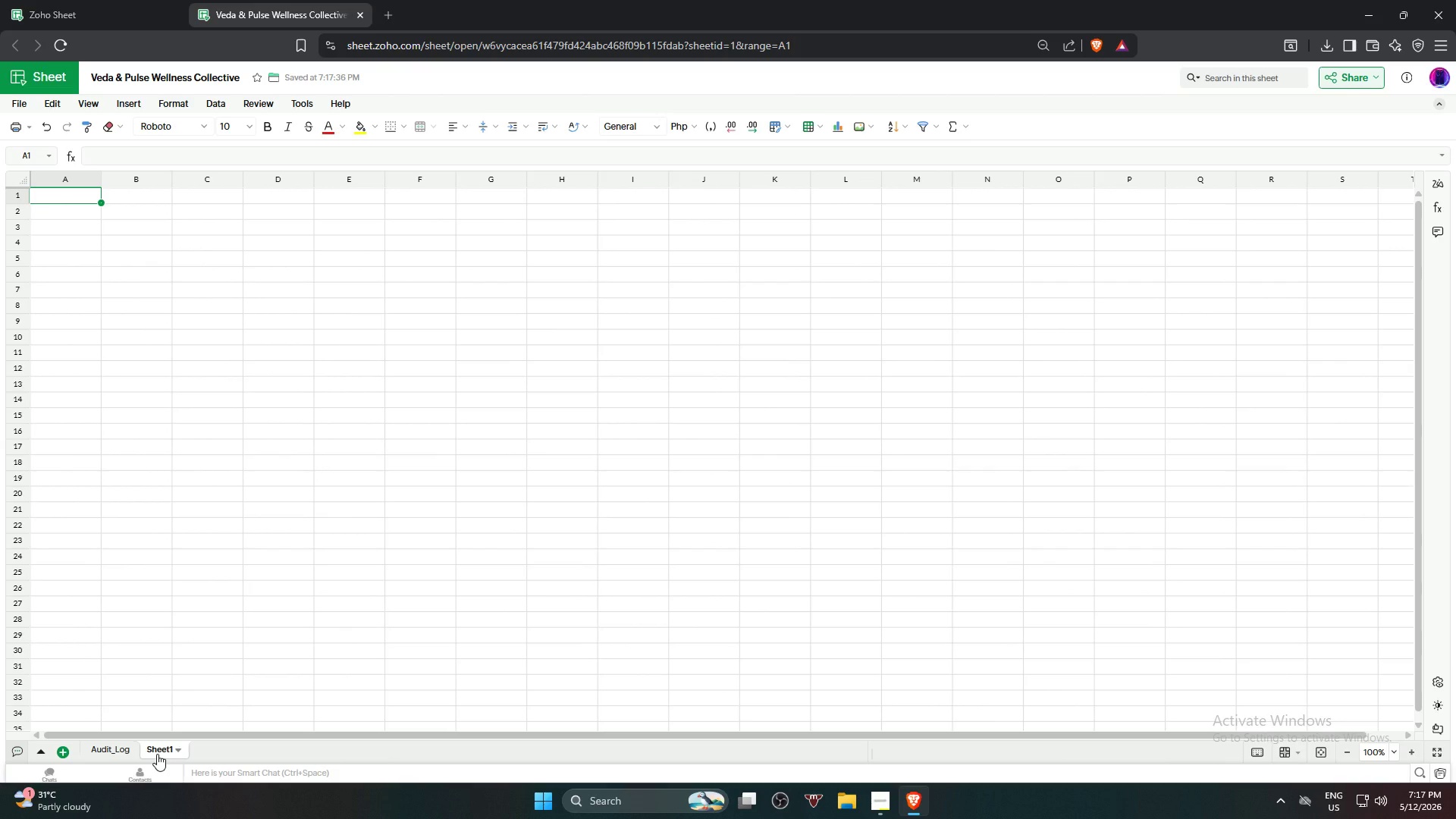 
double_click([156, 753])
 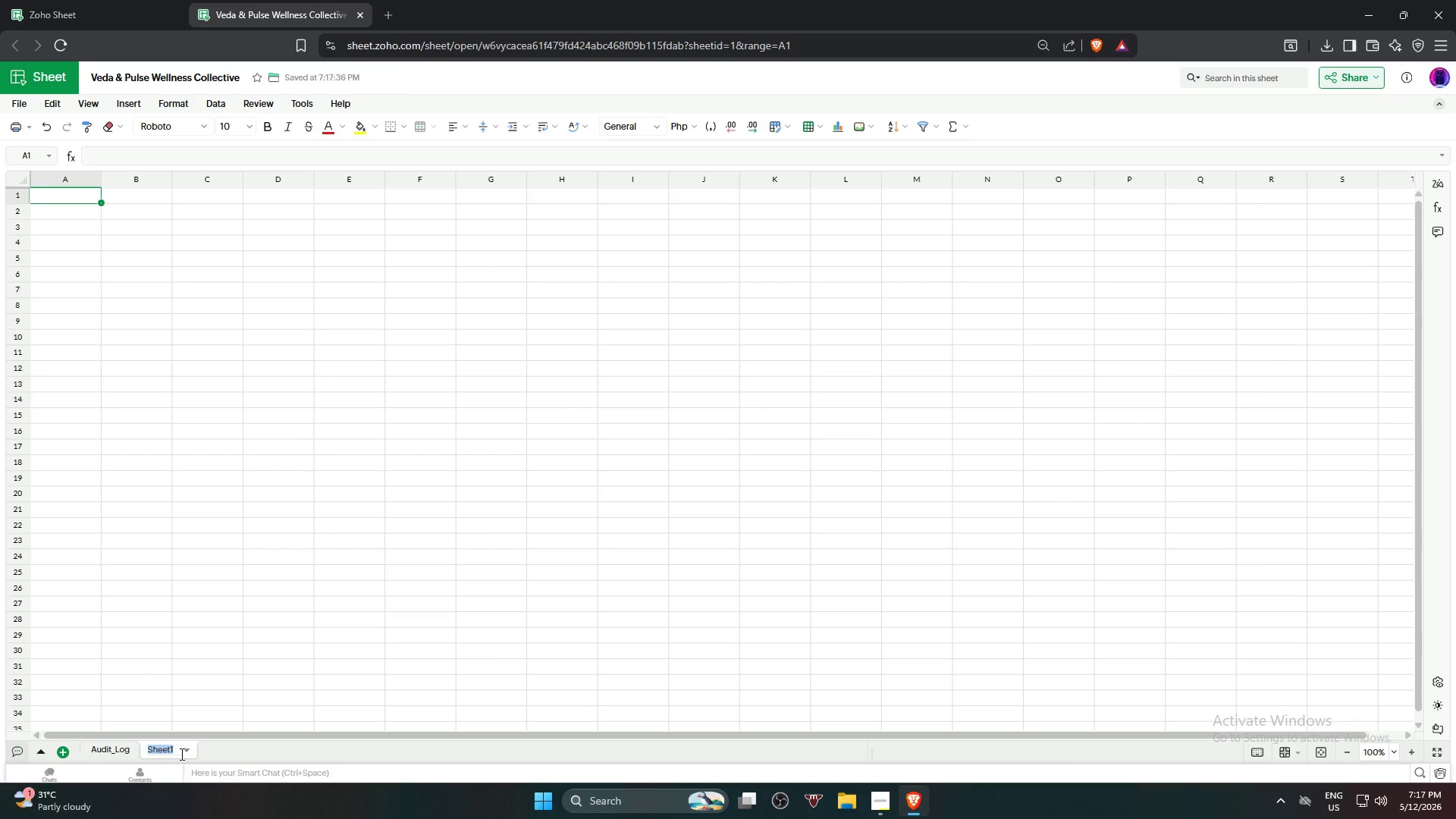 
hold_key(key=ShiftLeft, duration=0.53)
 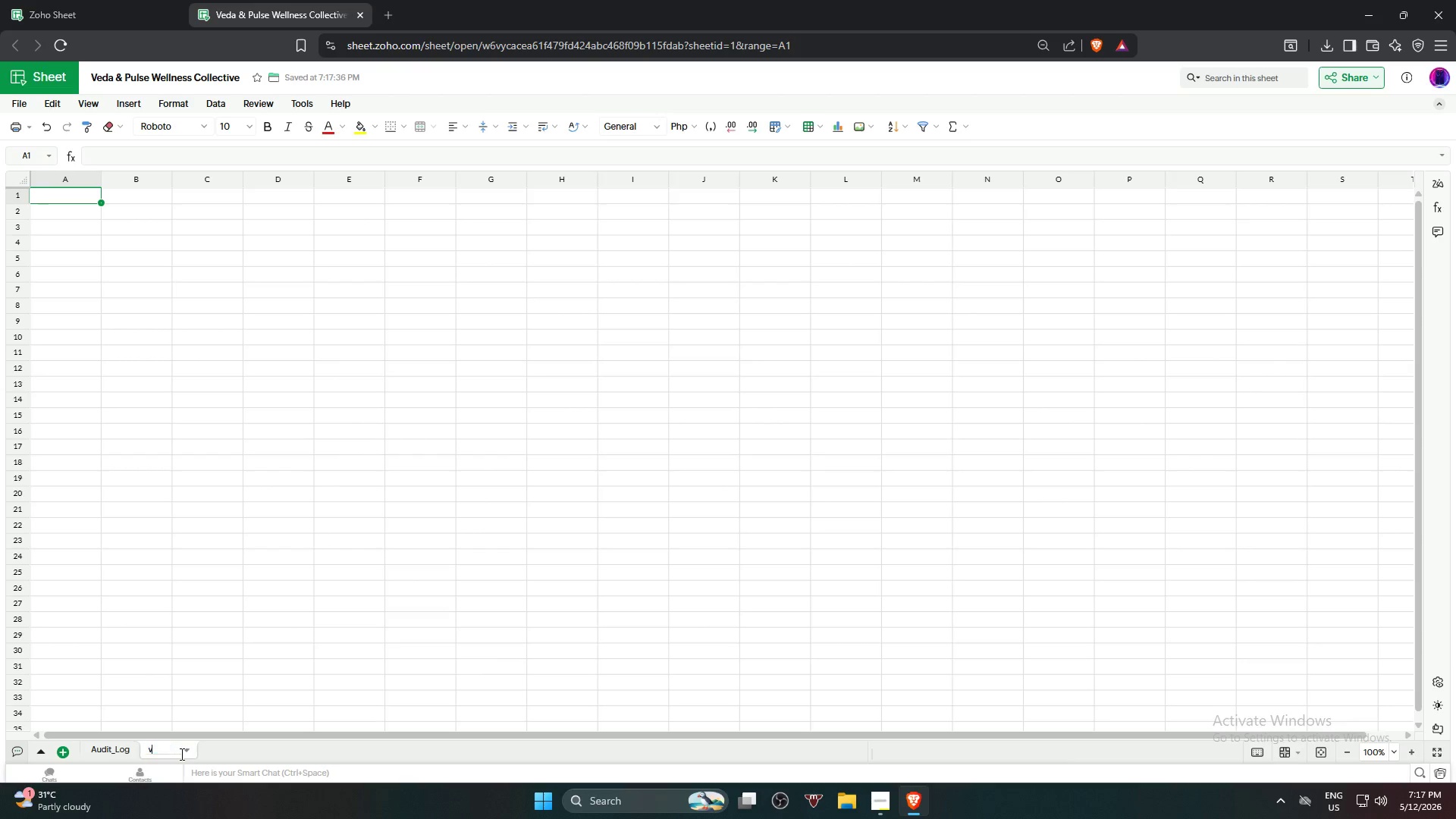 
type(vali)
key(Backspace)
key(Backspace)
key(Backspace)
key(Backspace)
type(Validaton_Lists)
 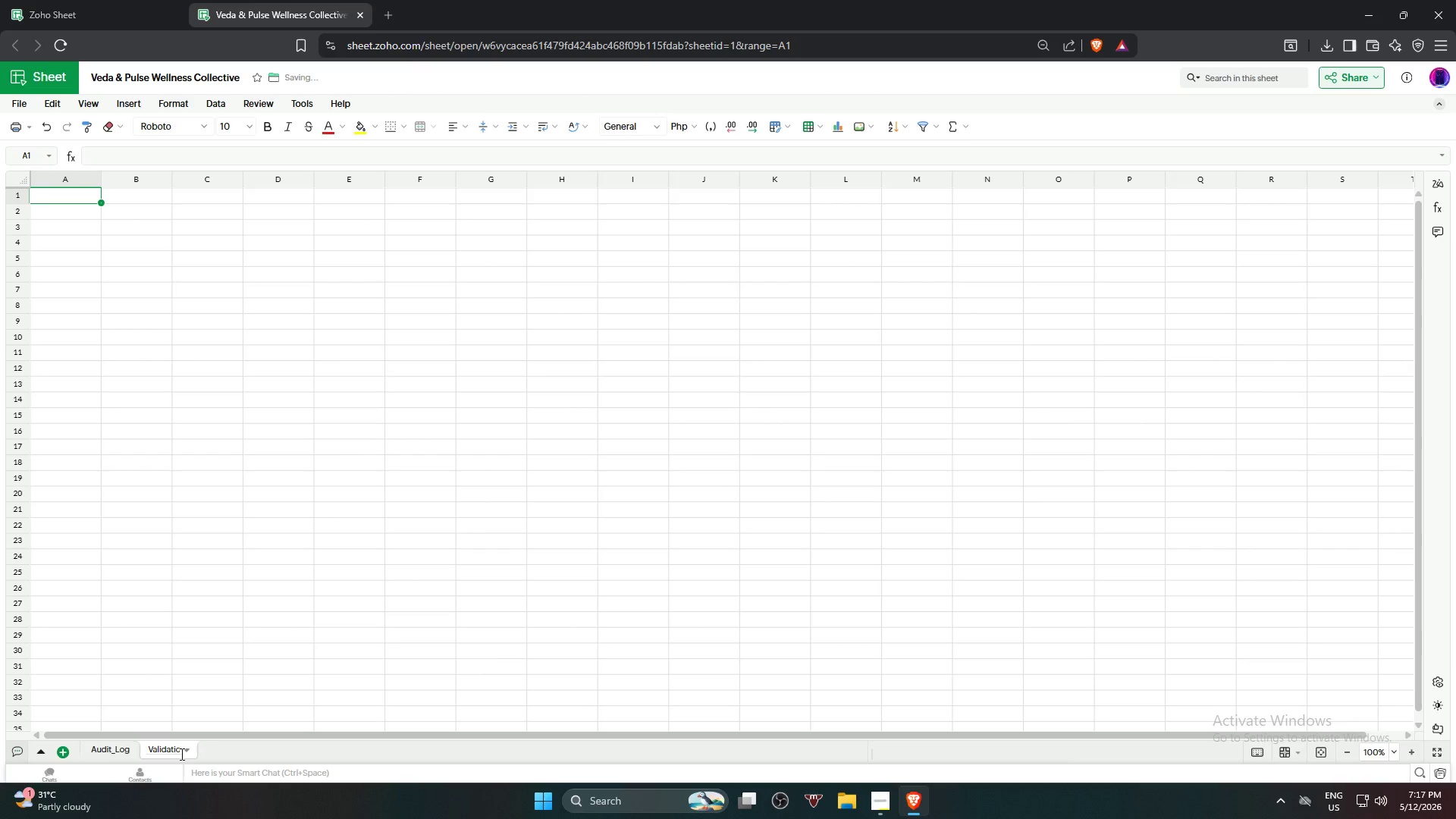 
 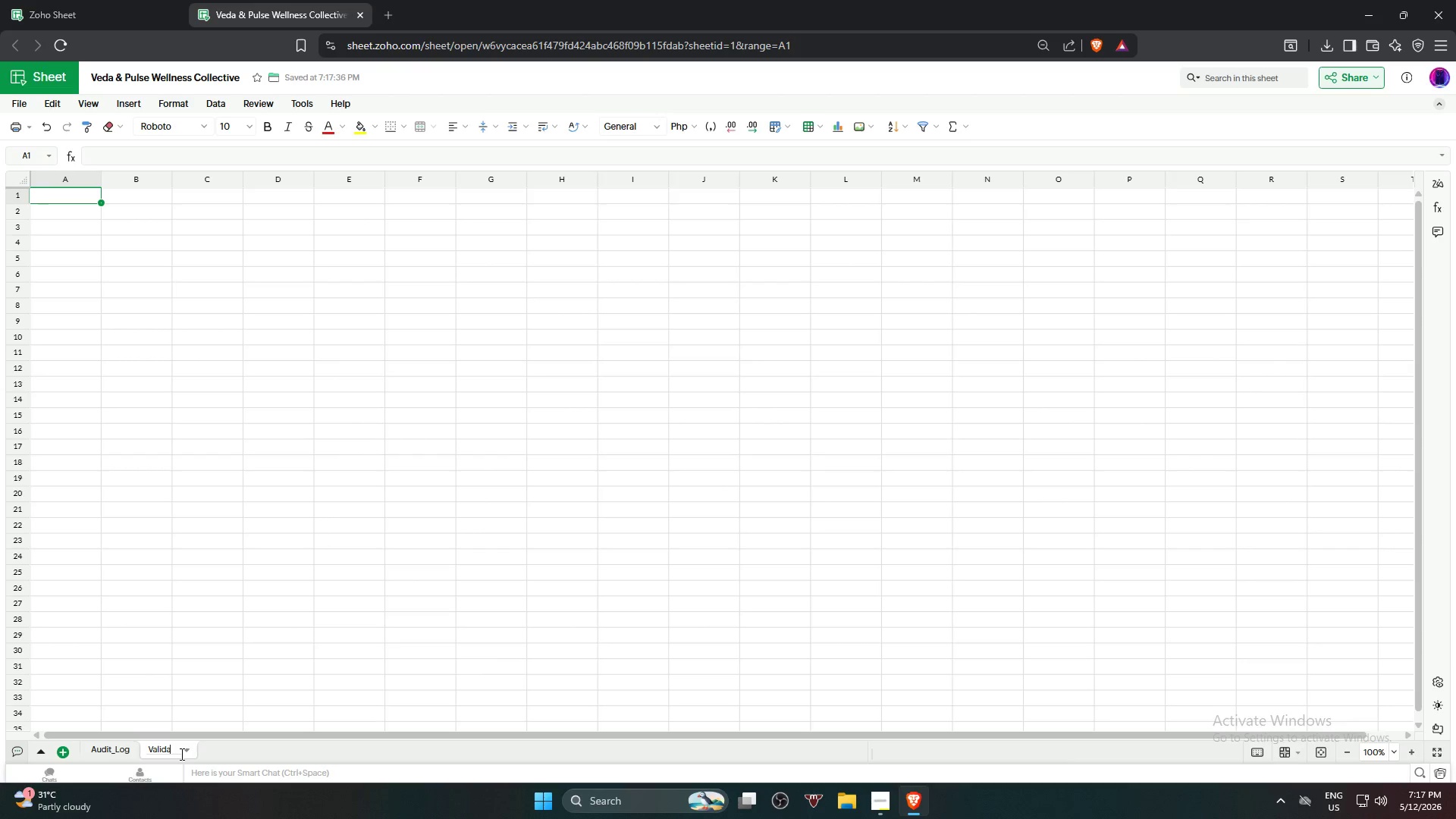 
key(Enter)
 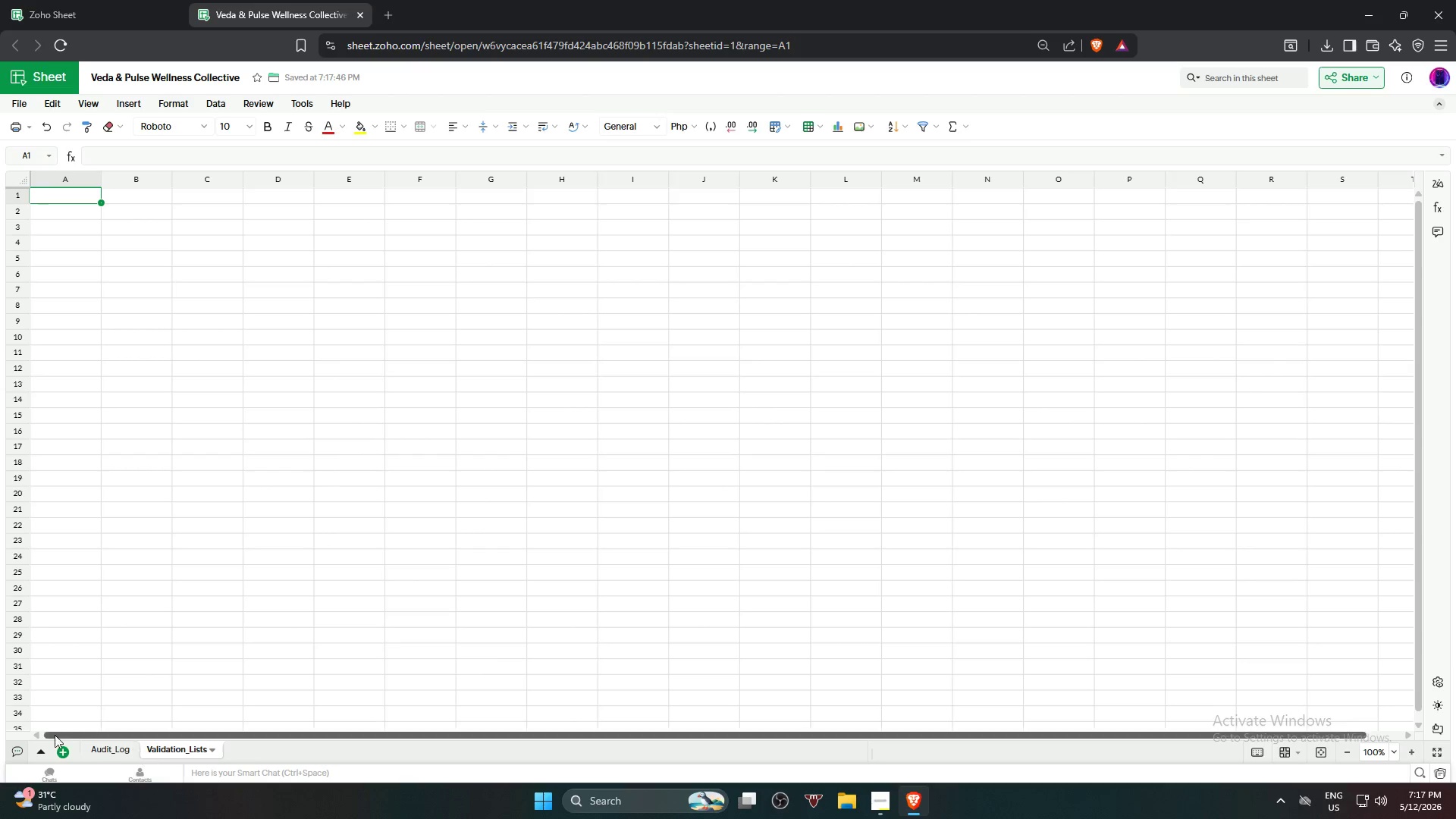 
left_click([58, 755])
 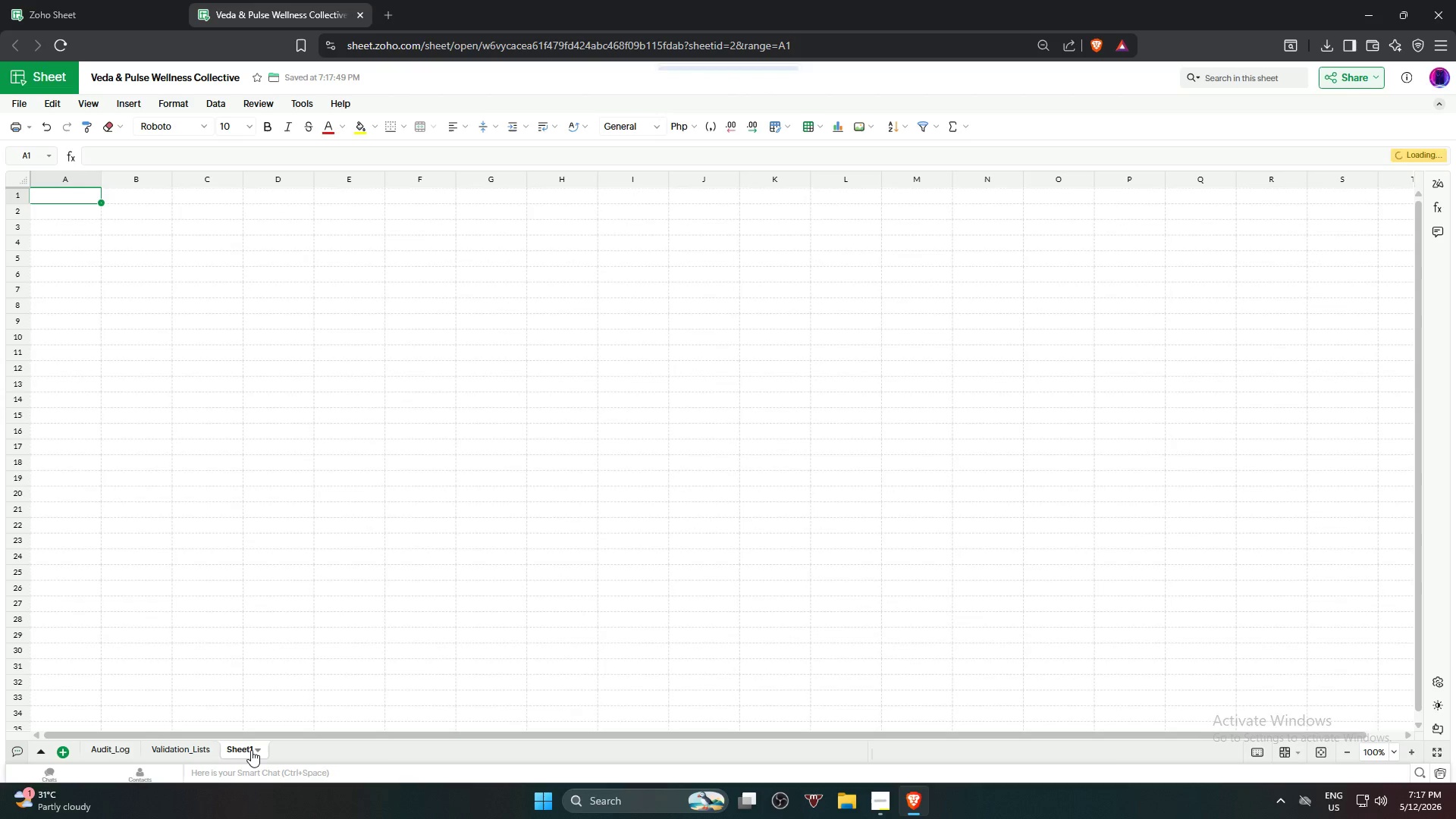 
double_click([237, 750])
 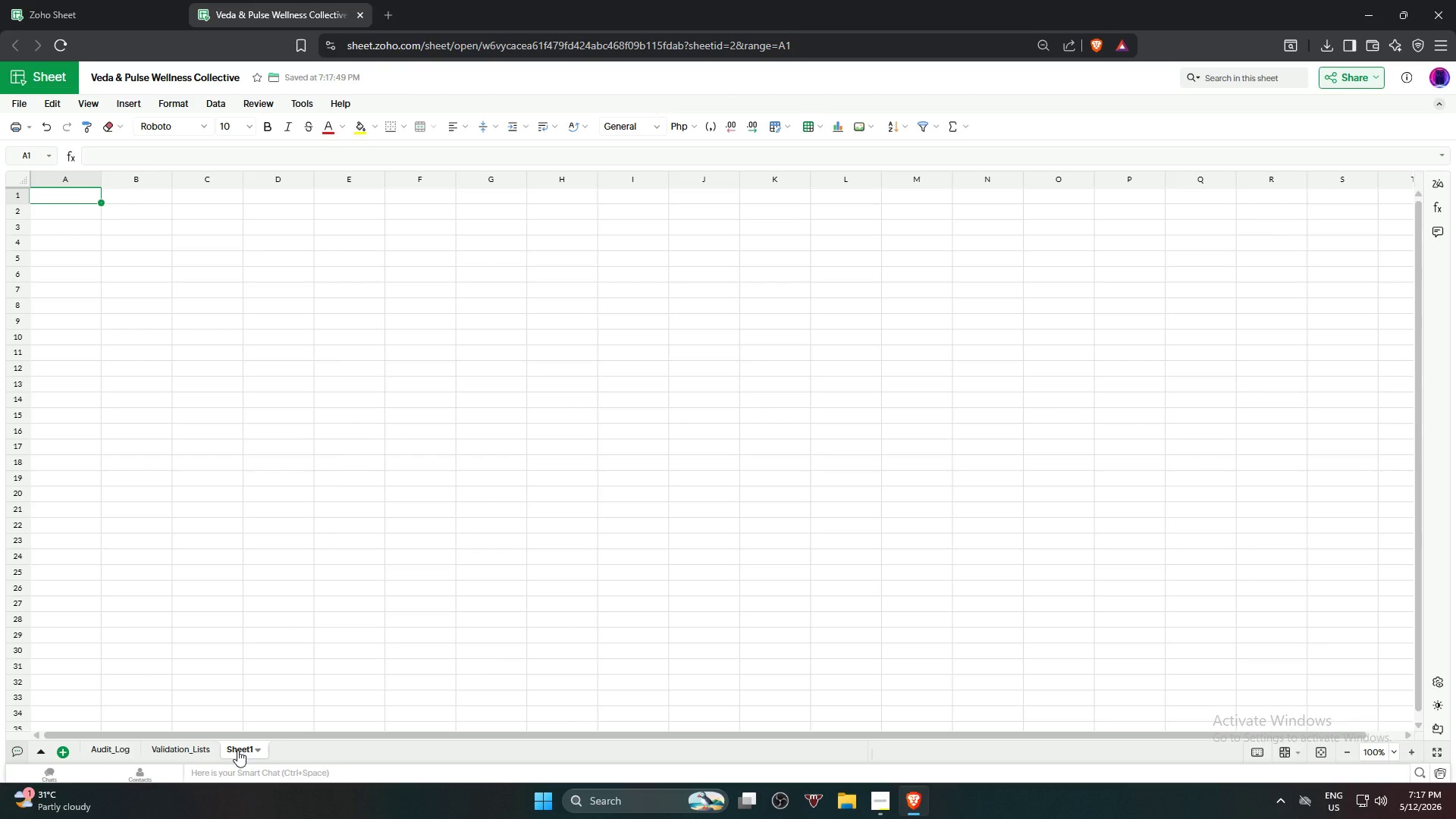 
triple_click([237, 750])
 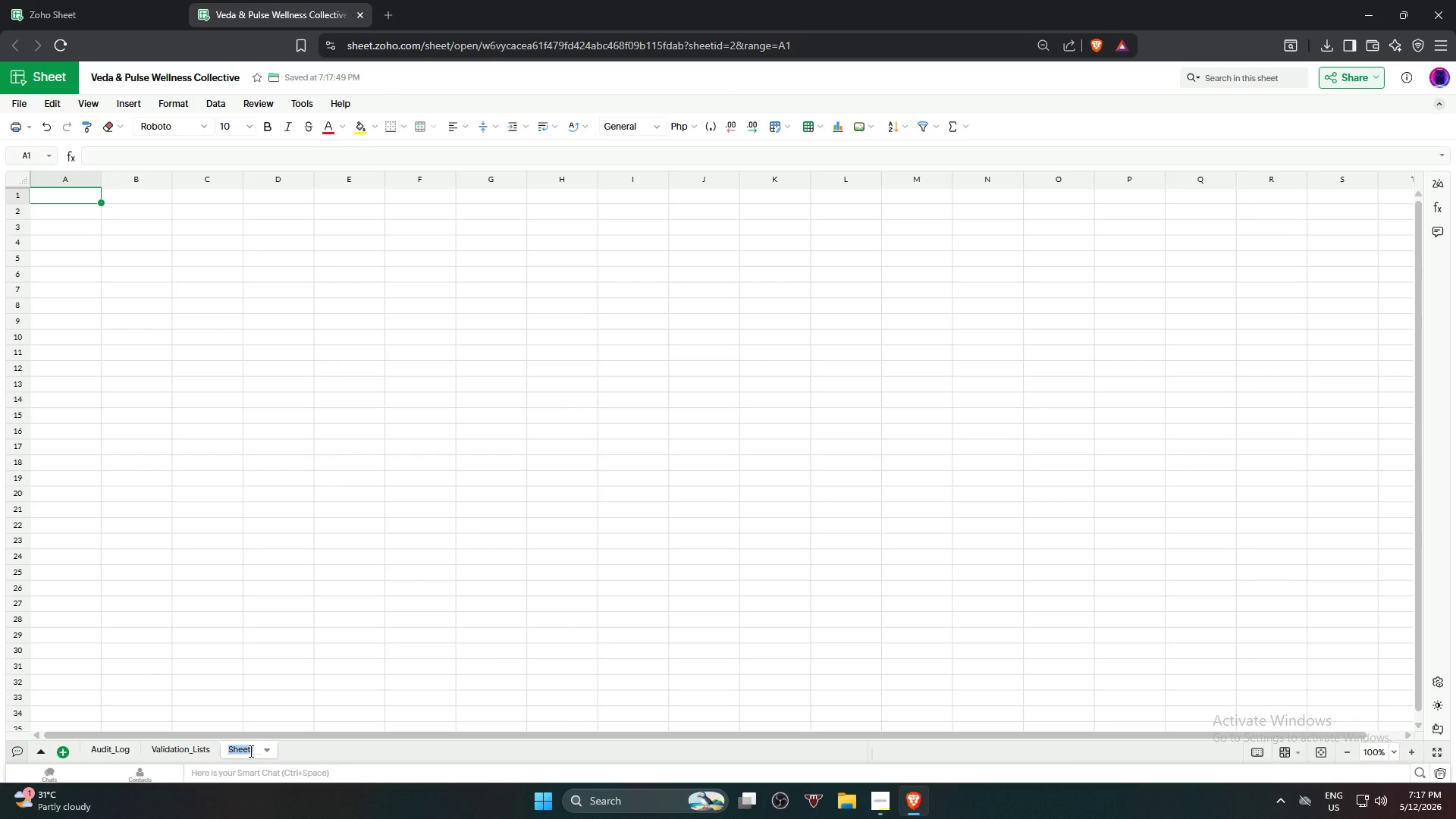 
type(Management_Dashboard)
 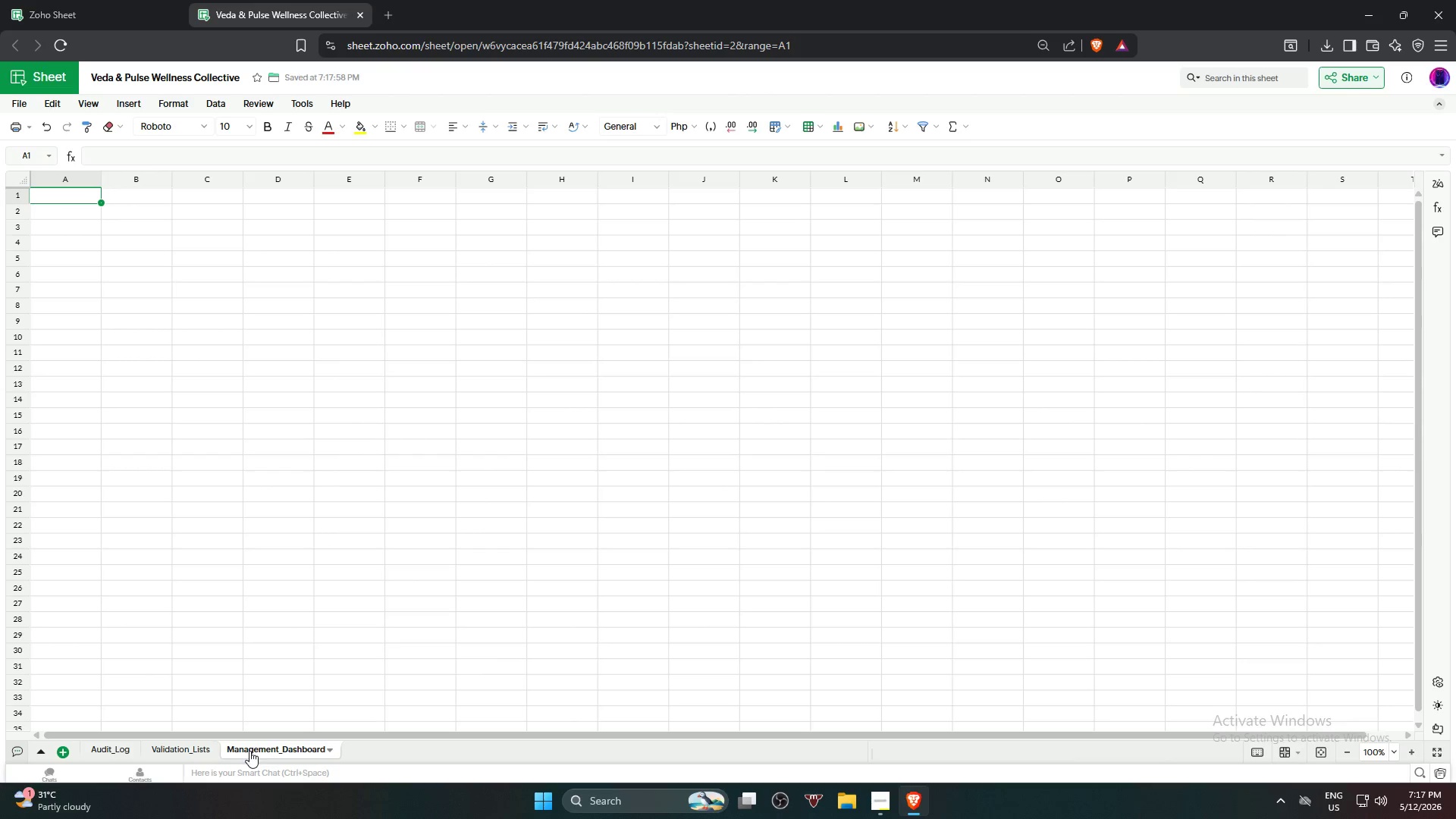 
 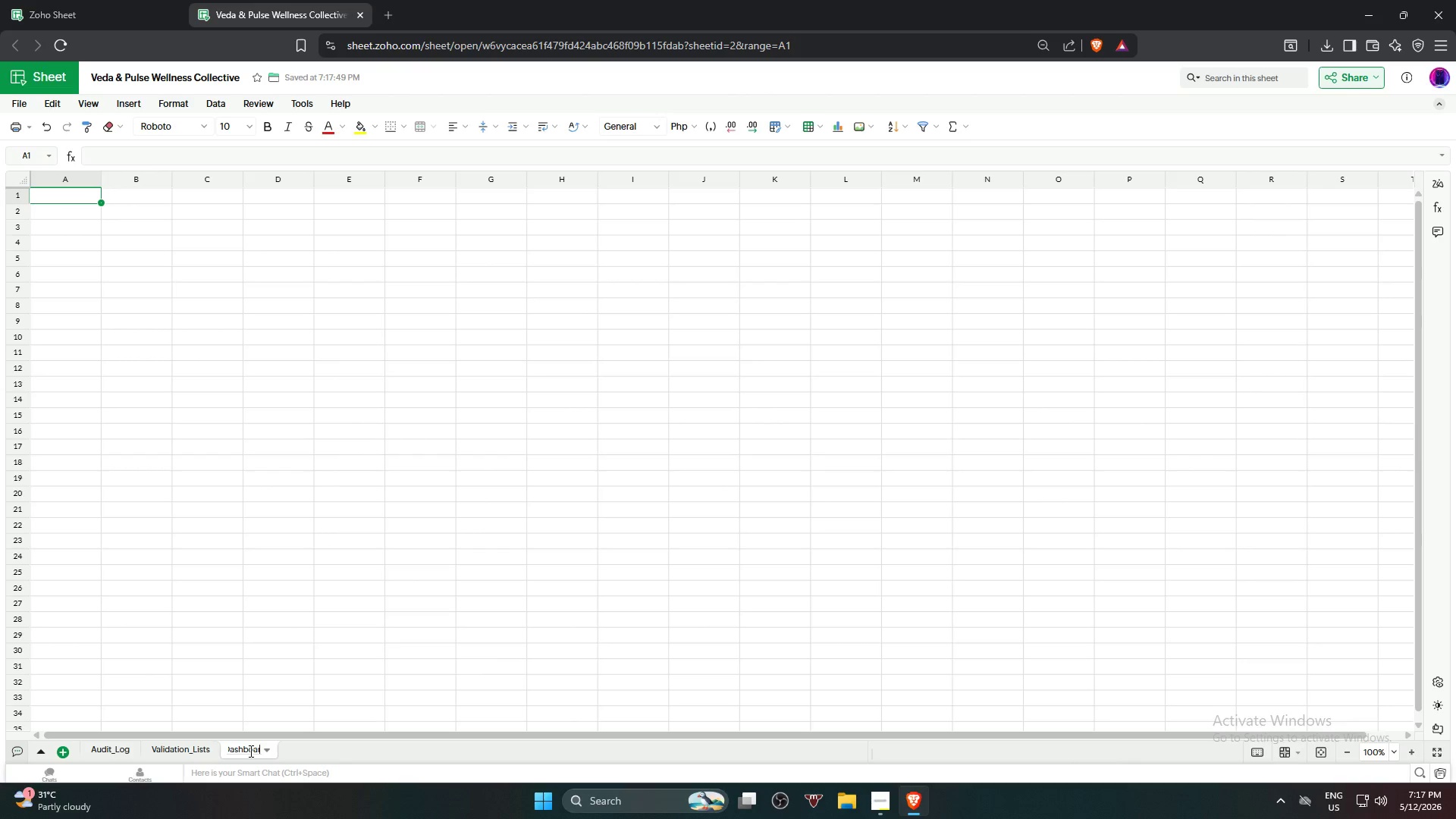 
key(Enter)
 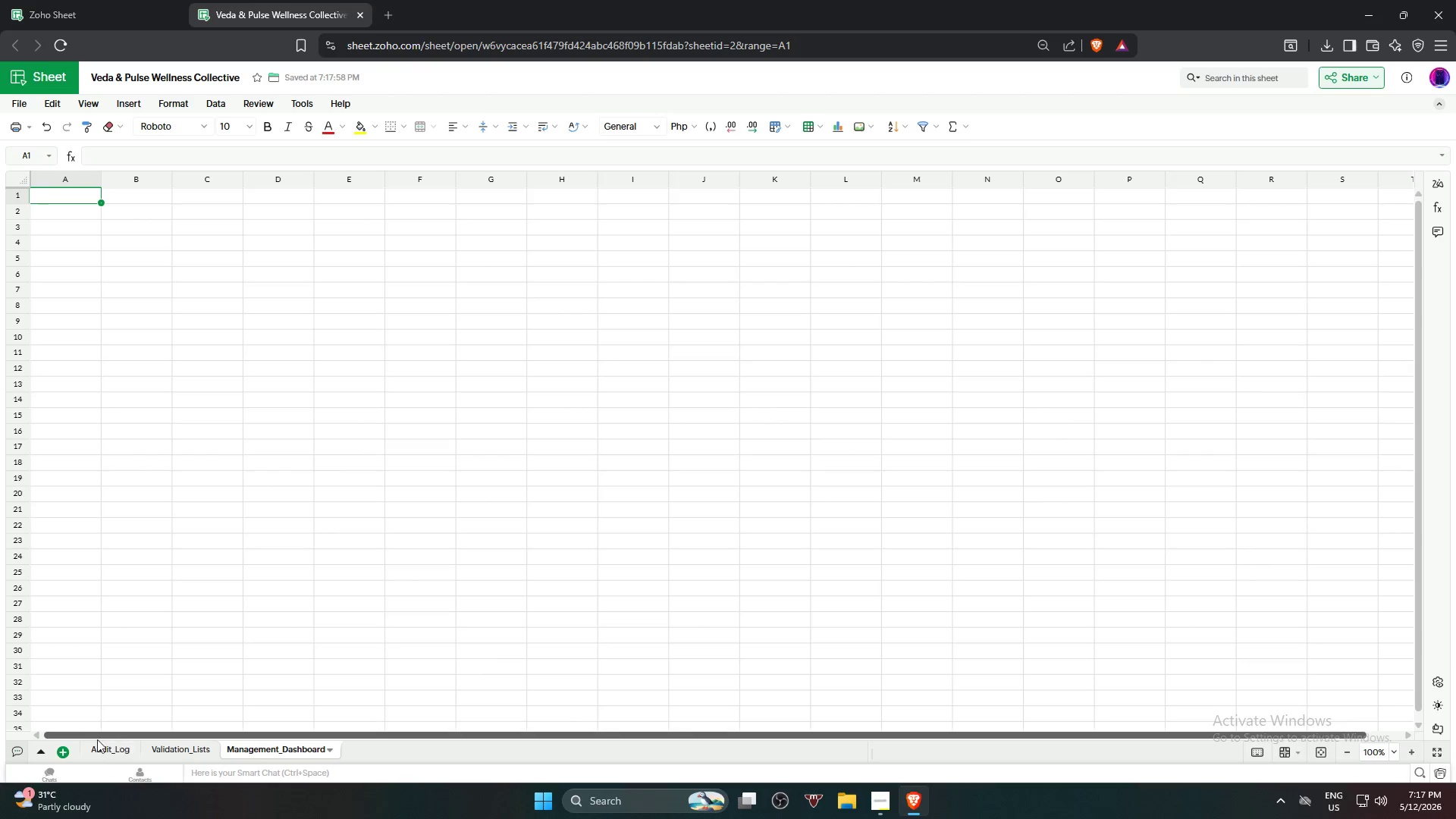 
left_click([65, 752])
 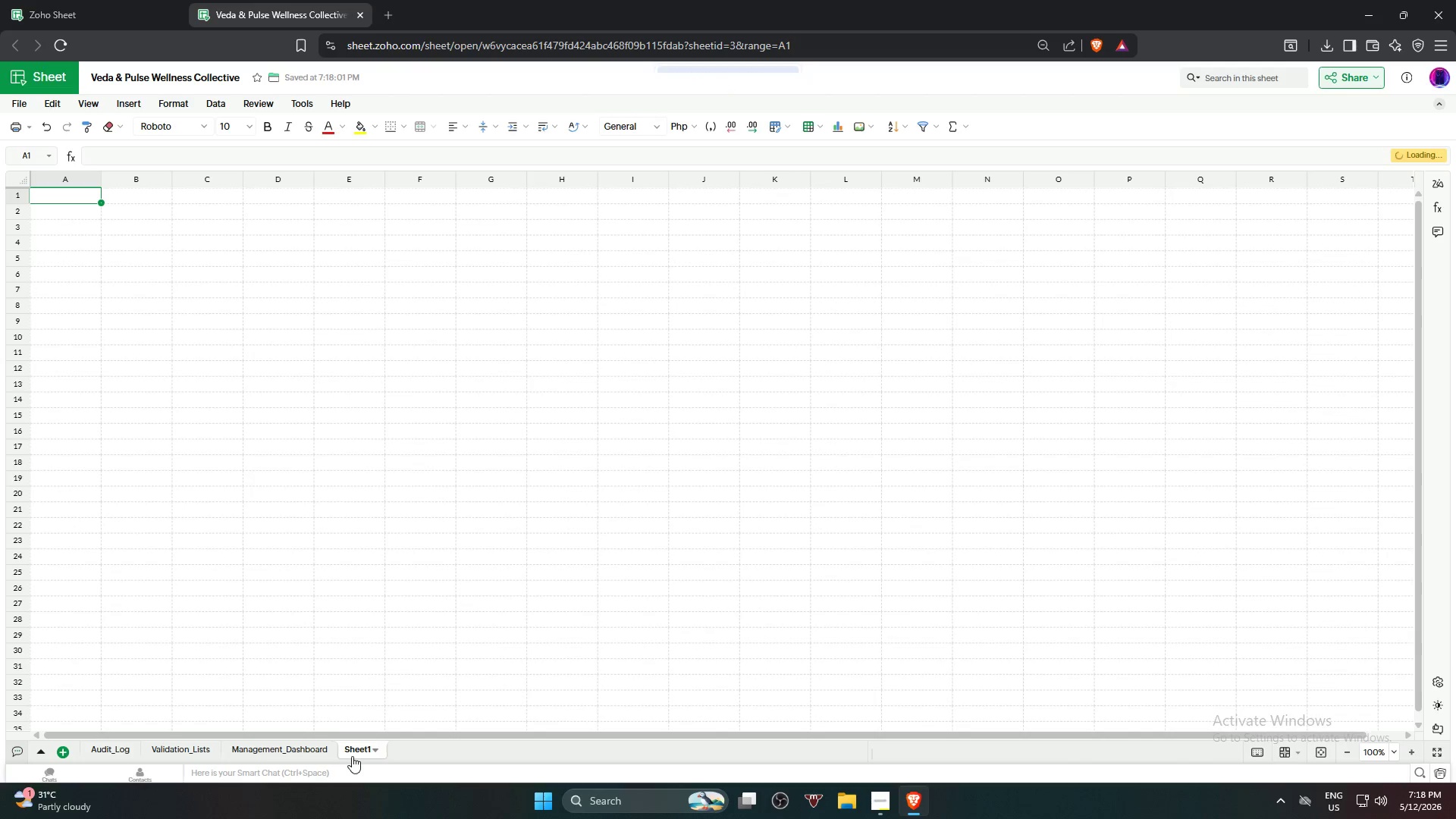 
double_click([352, 755])
 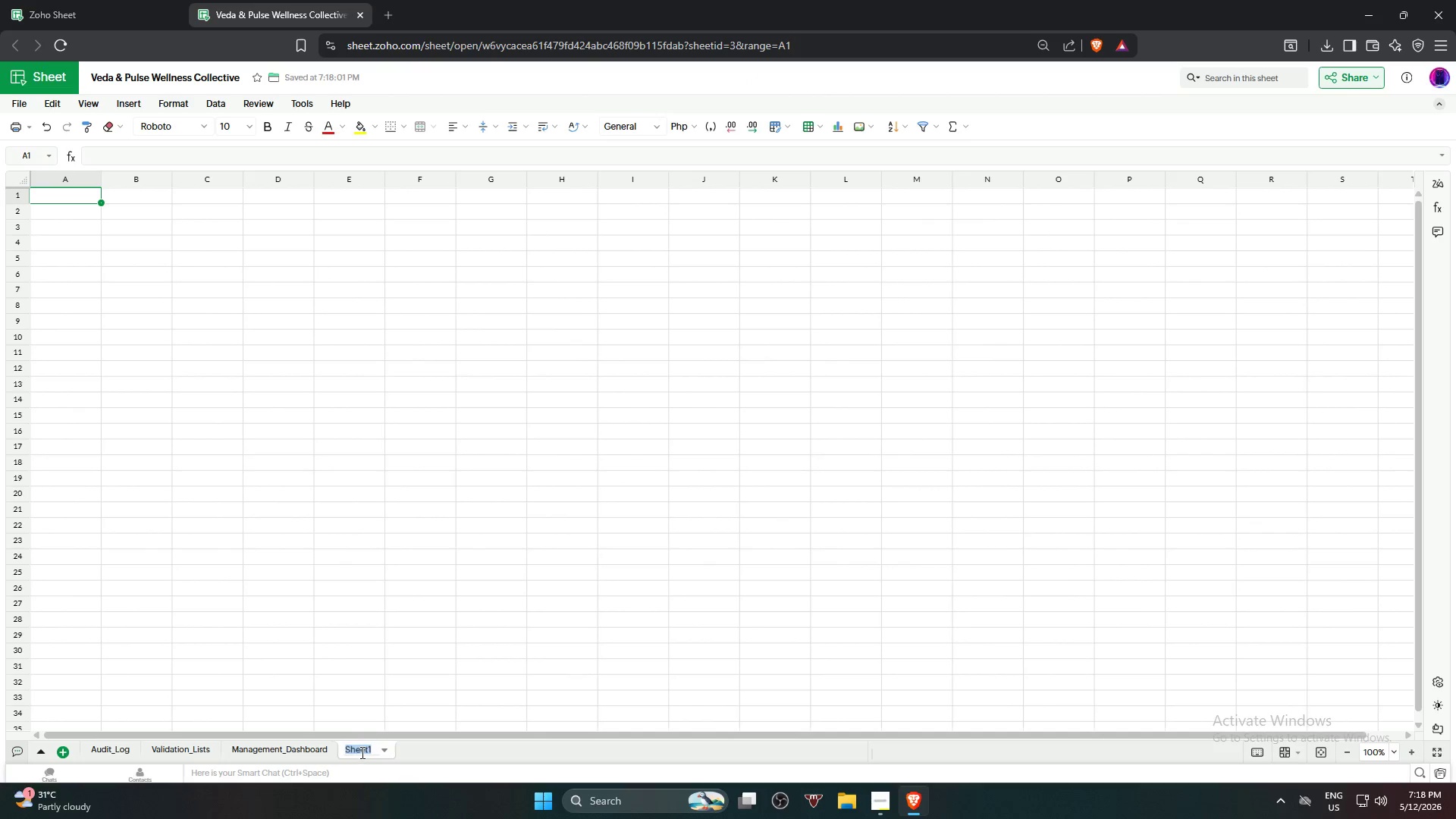 
type(Settings)
 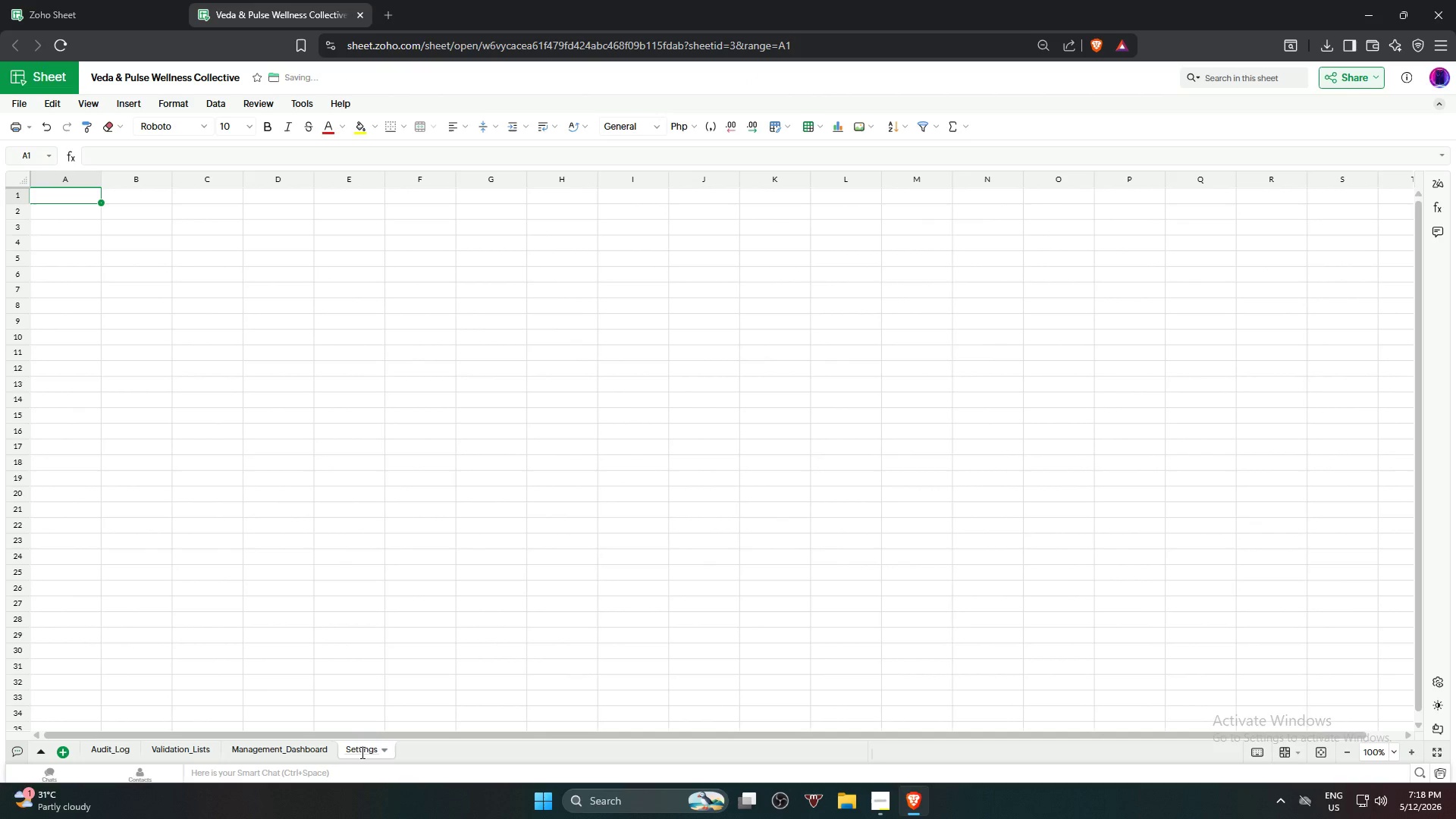 
key(Enter)
 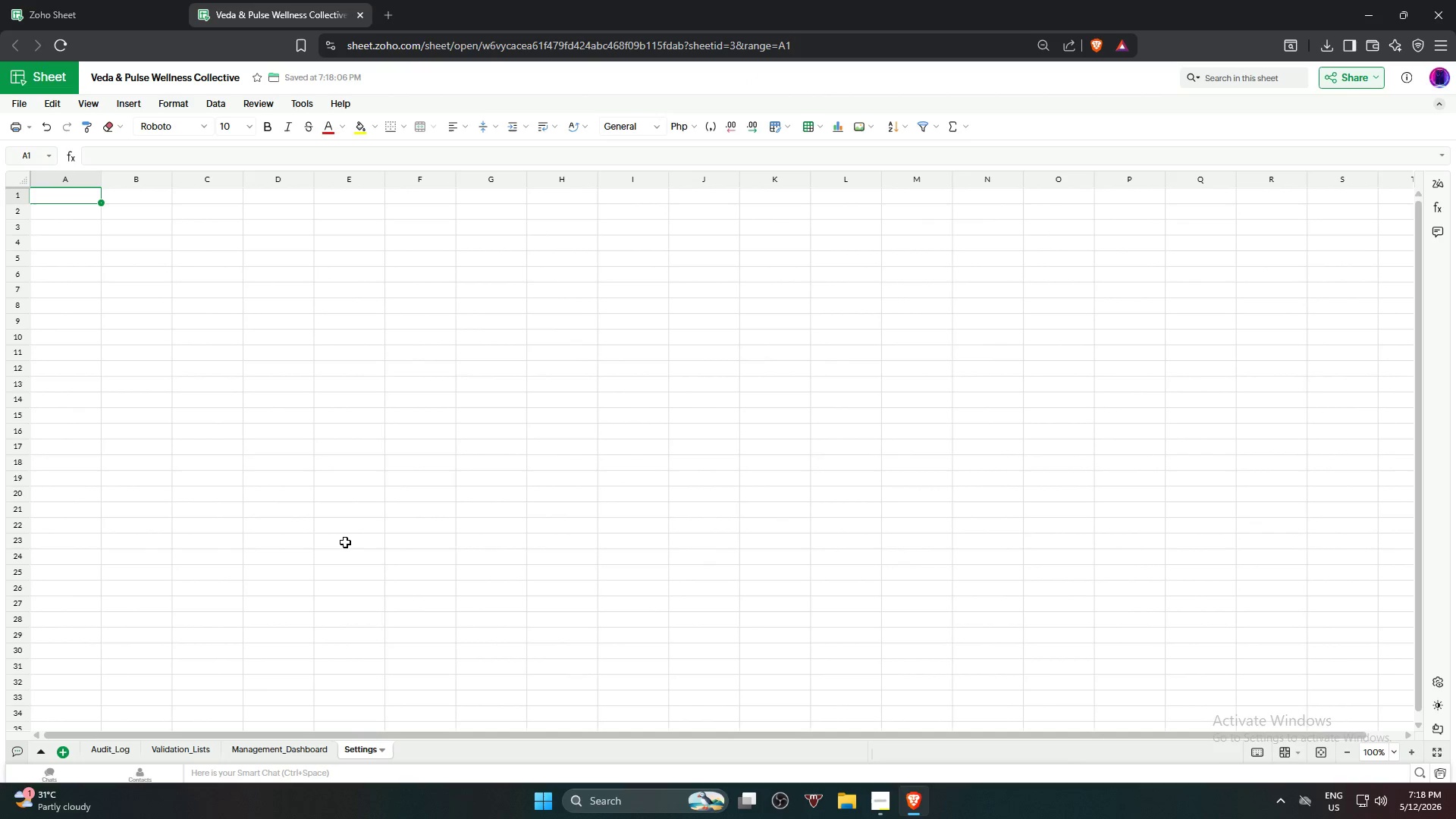 
left_click([108, 742])
 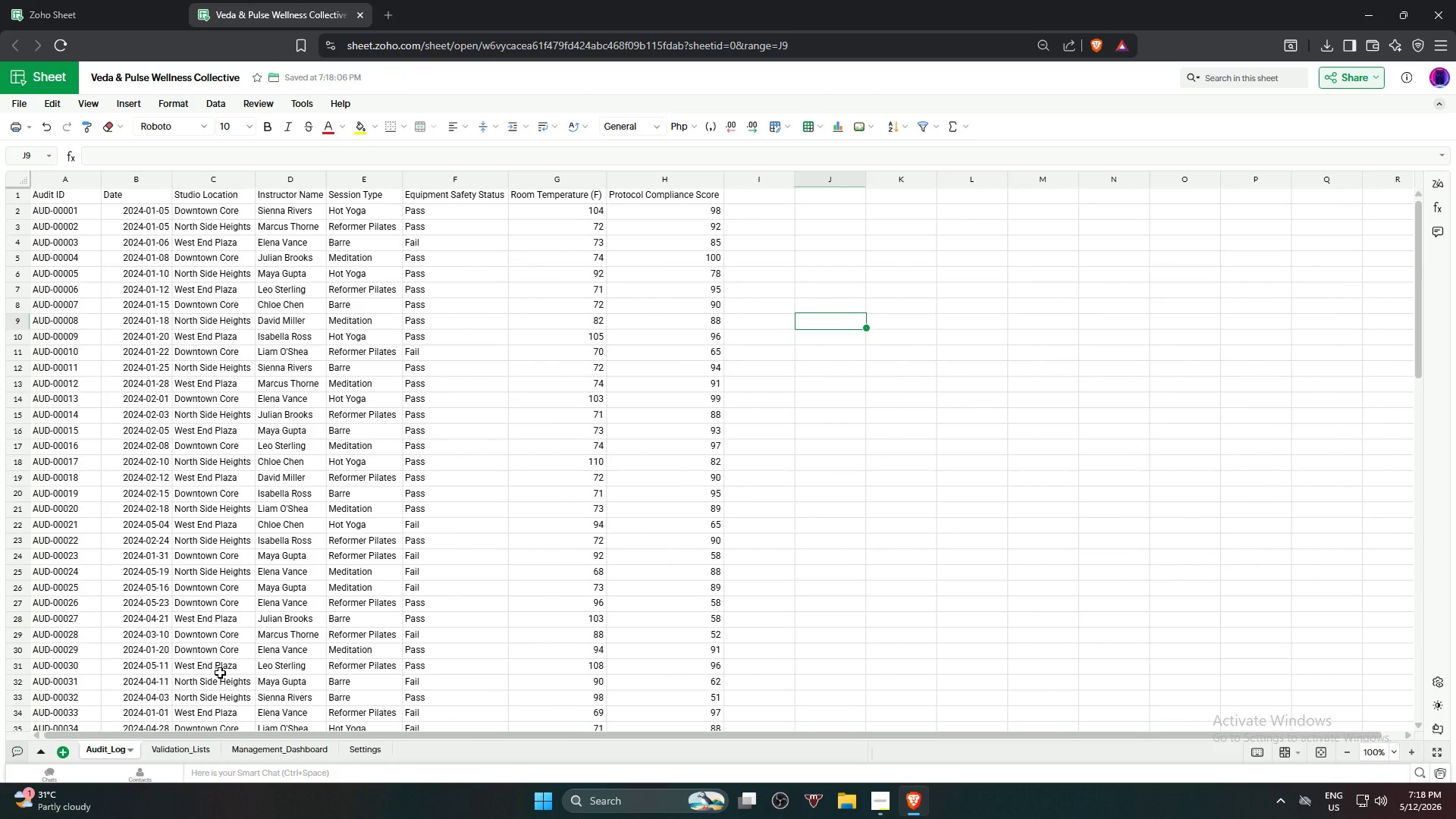 
wait(25.28)
 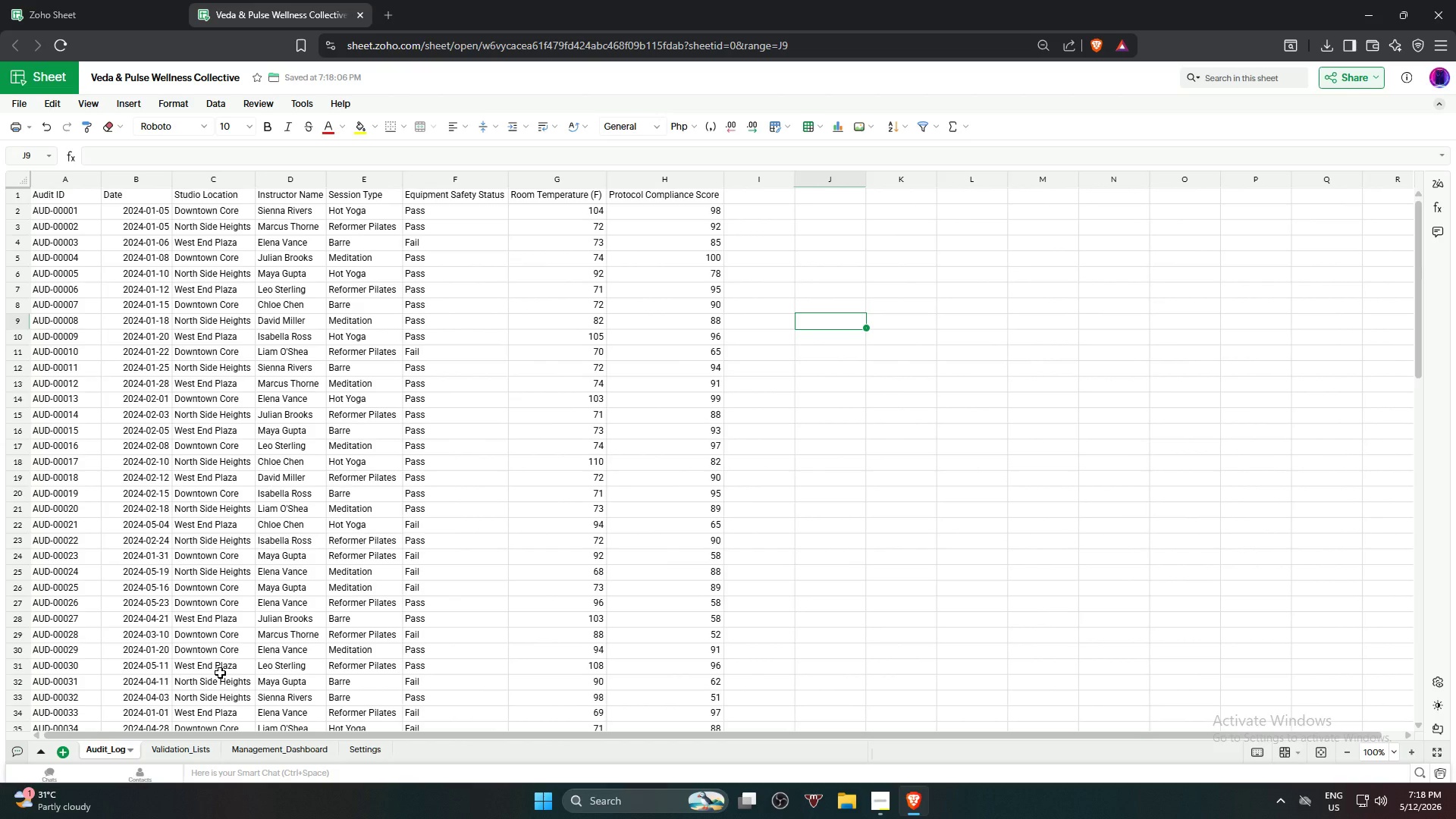 
left_click([767, 192])
 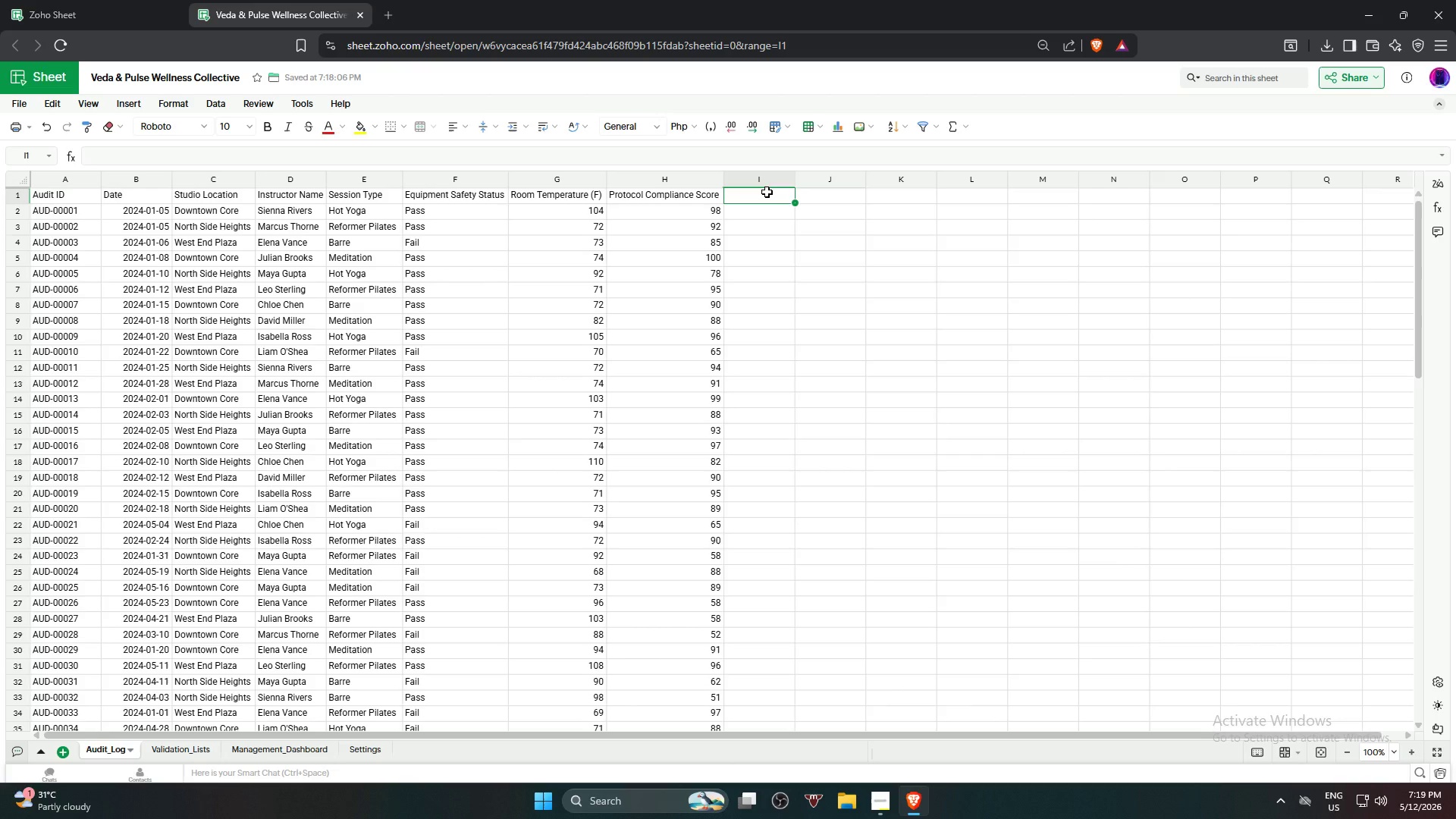 
wait(35.89)
 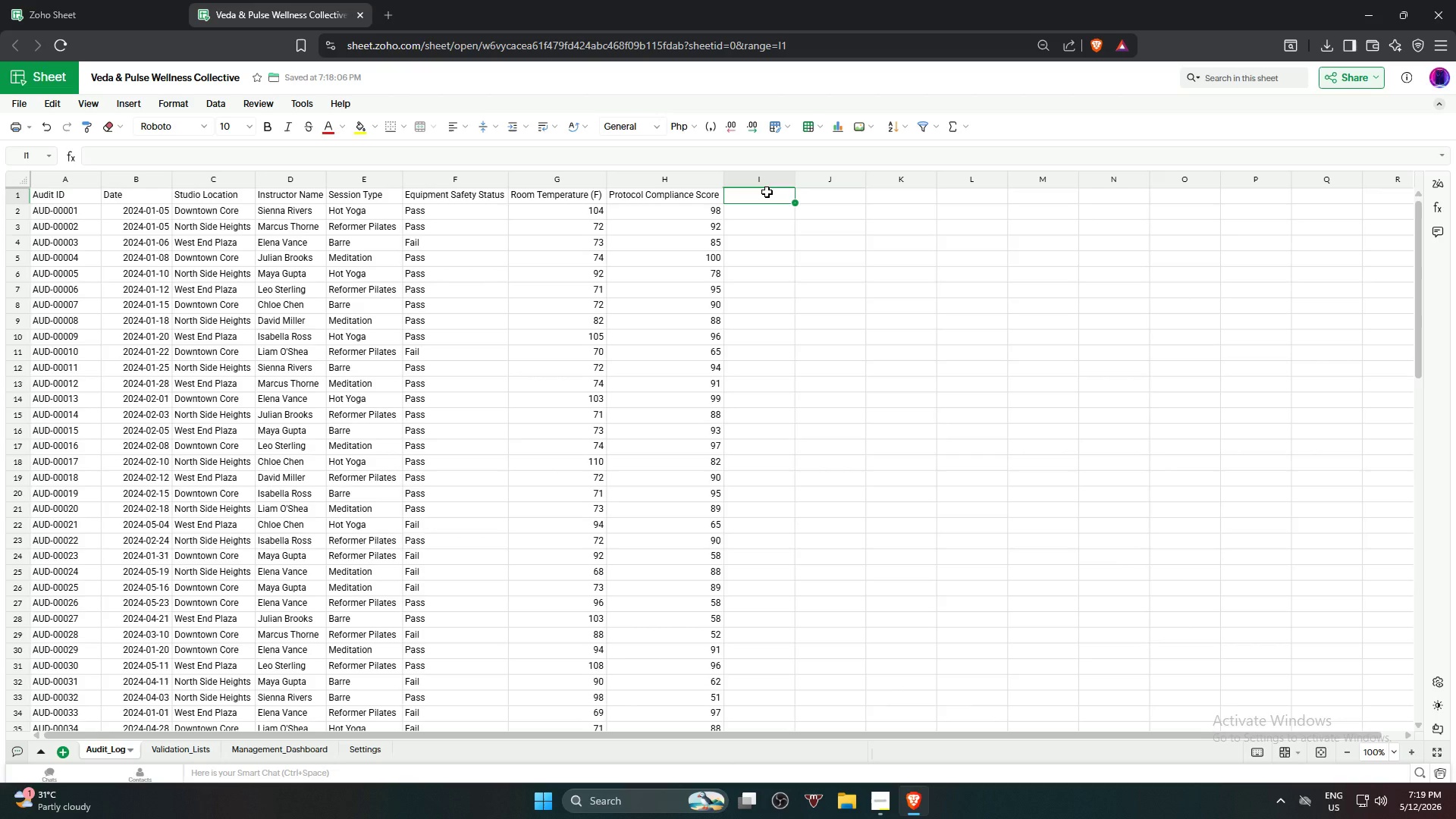 
type(Standard )
 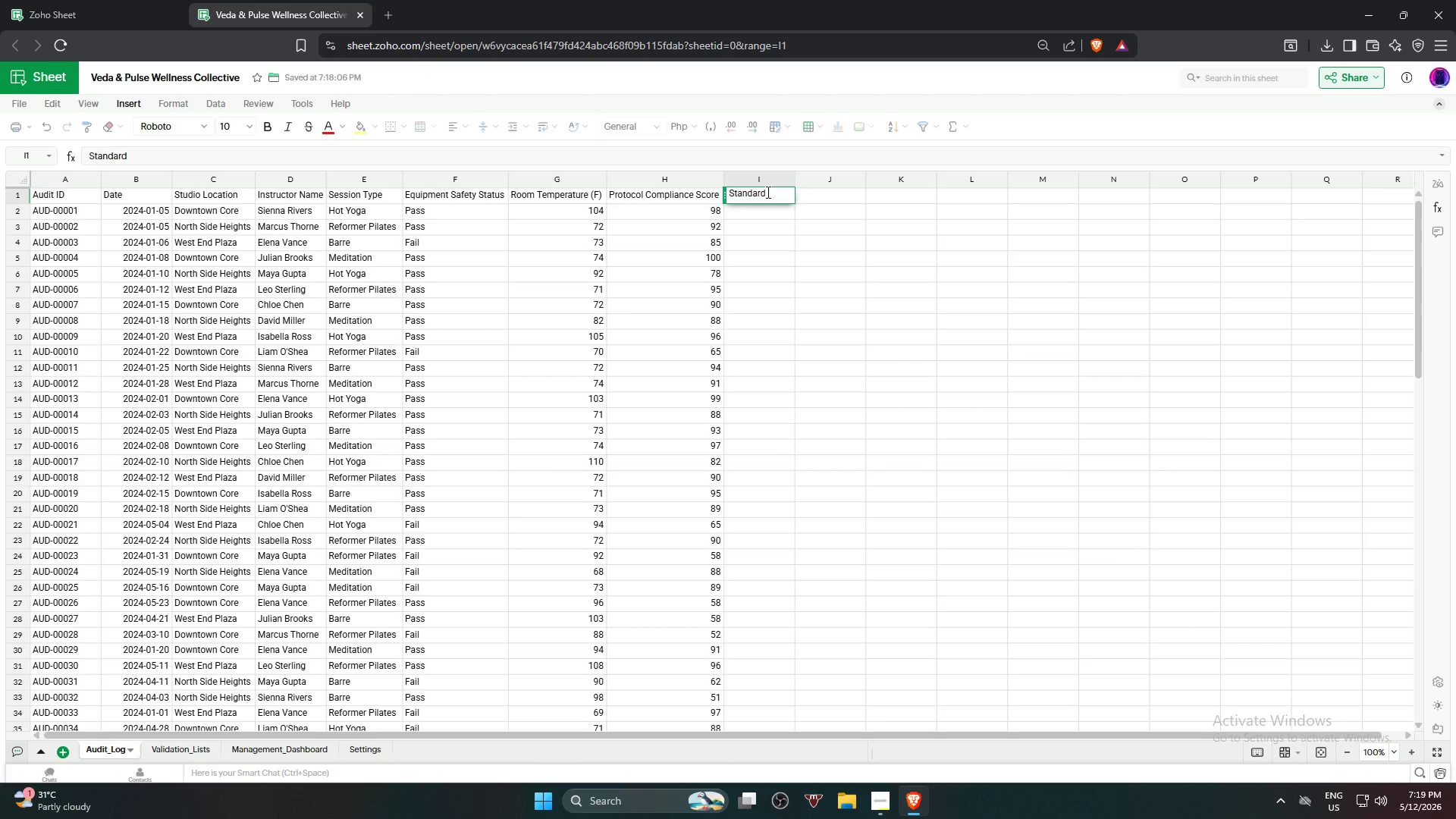 
wait(6.62)
 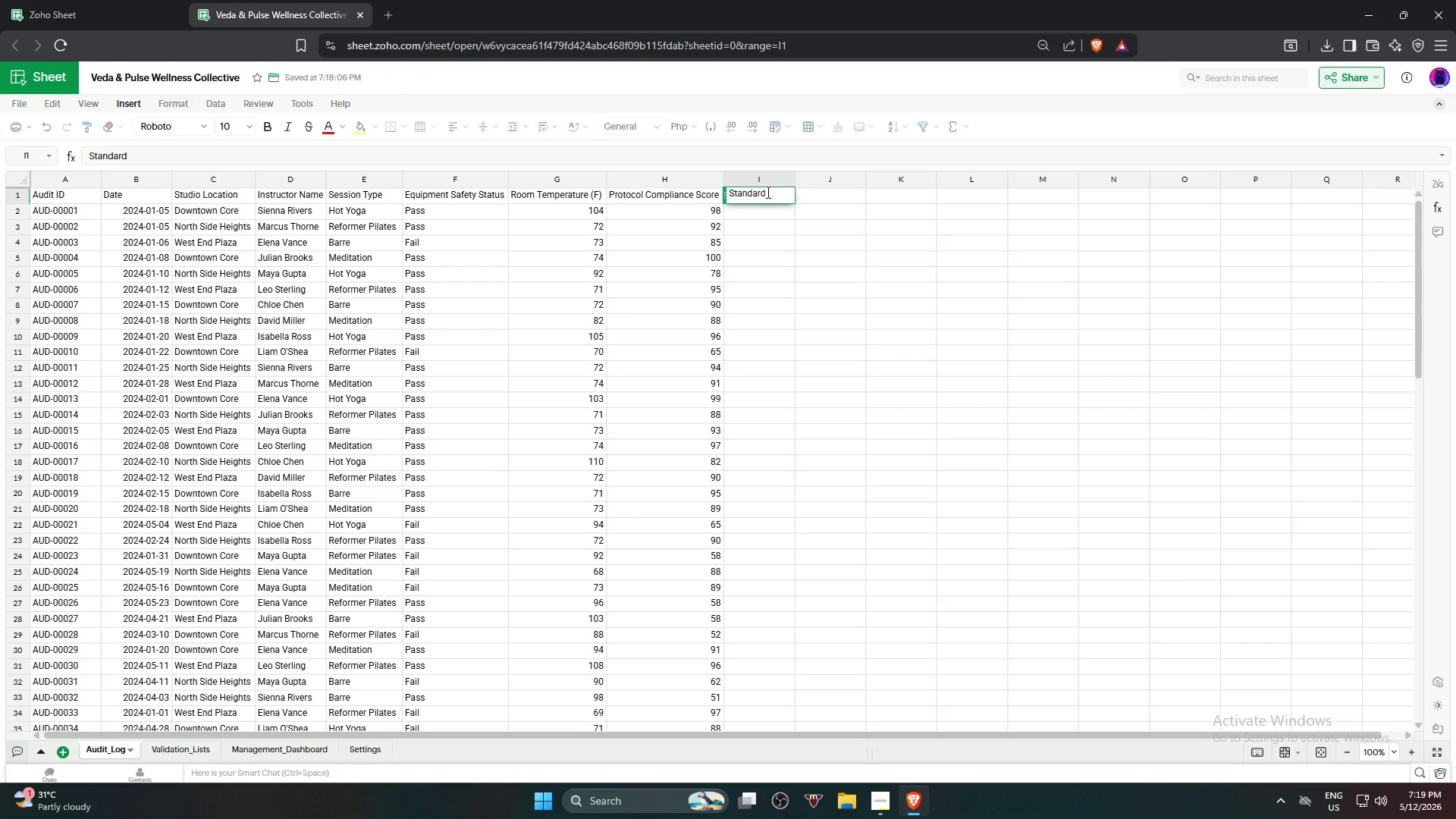 
type(Temperature)
key(Tab)
type(Equipment Safty Status)
key(Tab)
type(Room Temperature (F))
key(Tab)
type(Protocol Compliancee)
key(Backspace)
type( )
 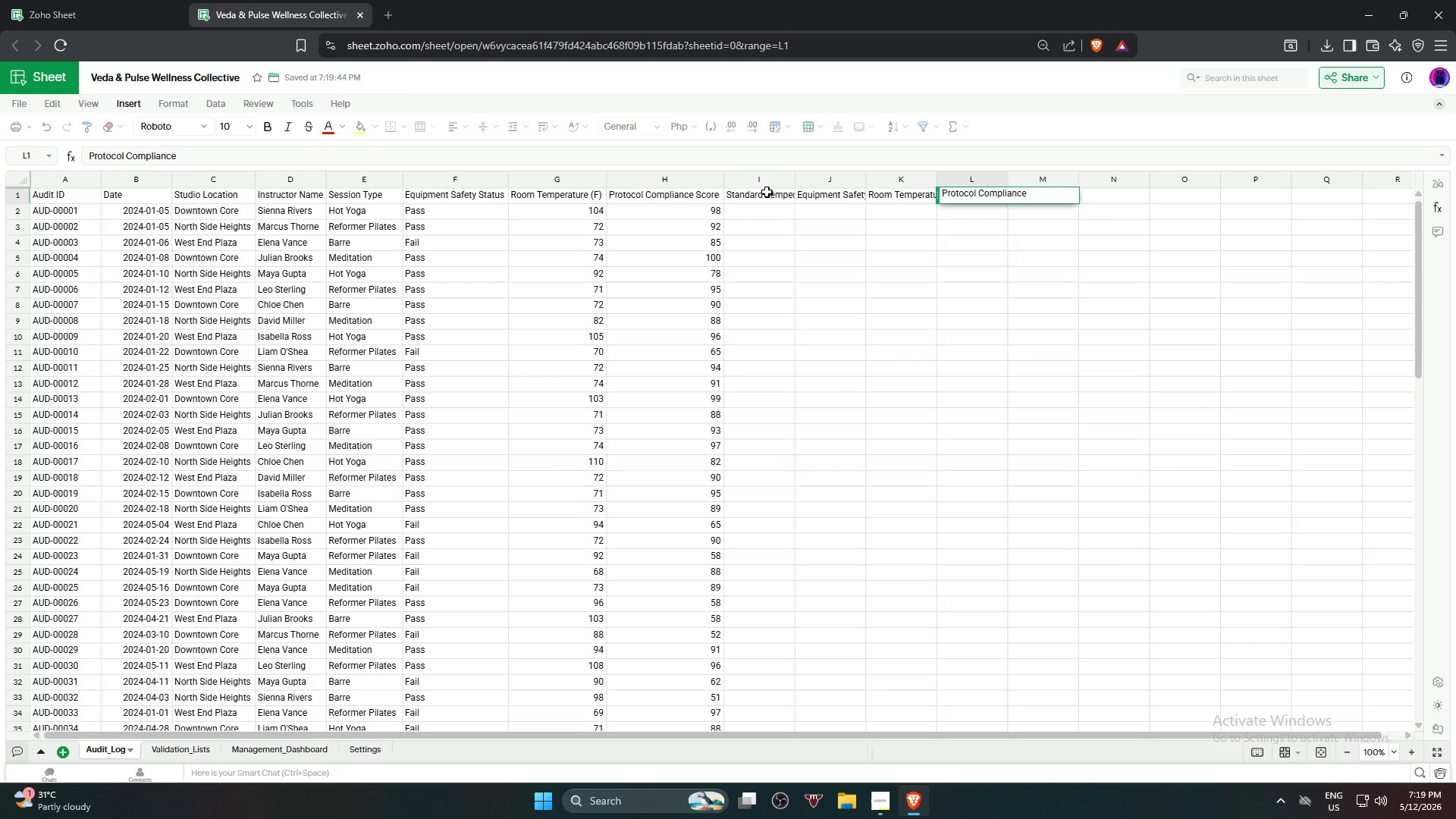 
type(Score)
key(Tab)
 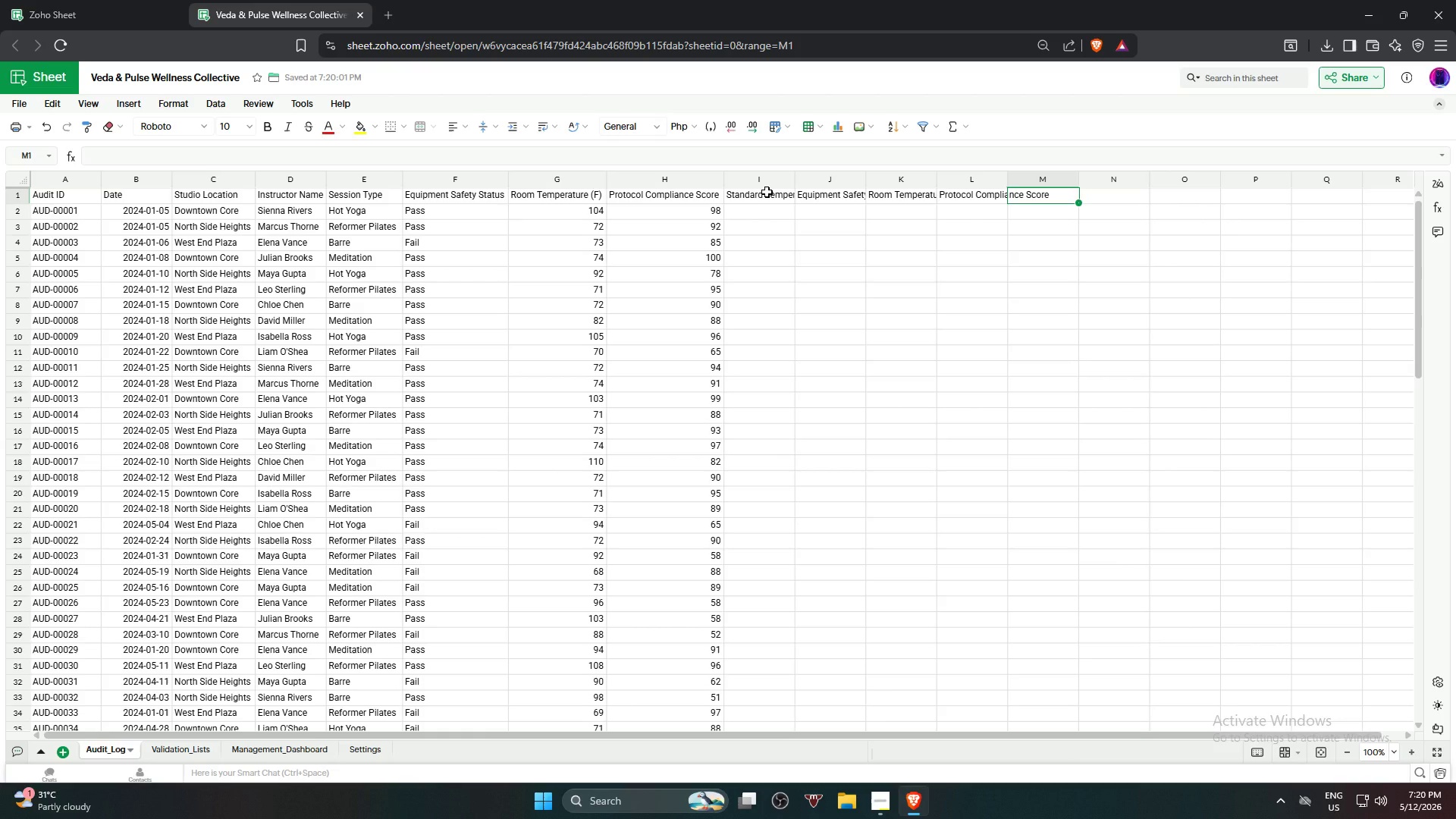 
wait(20.86)
 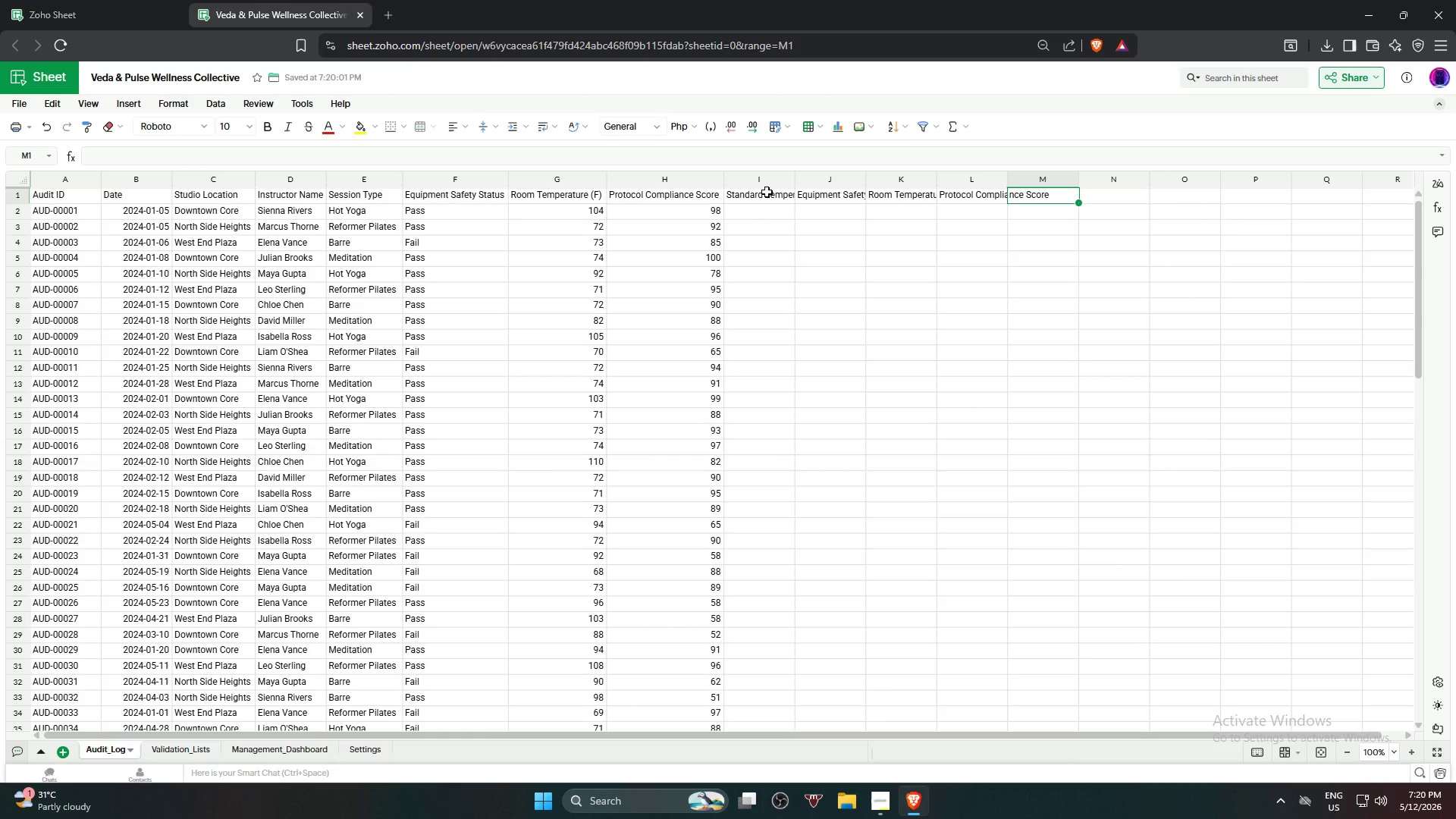 
left_click([846, 193])
 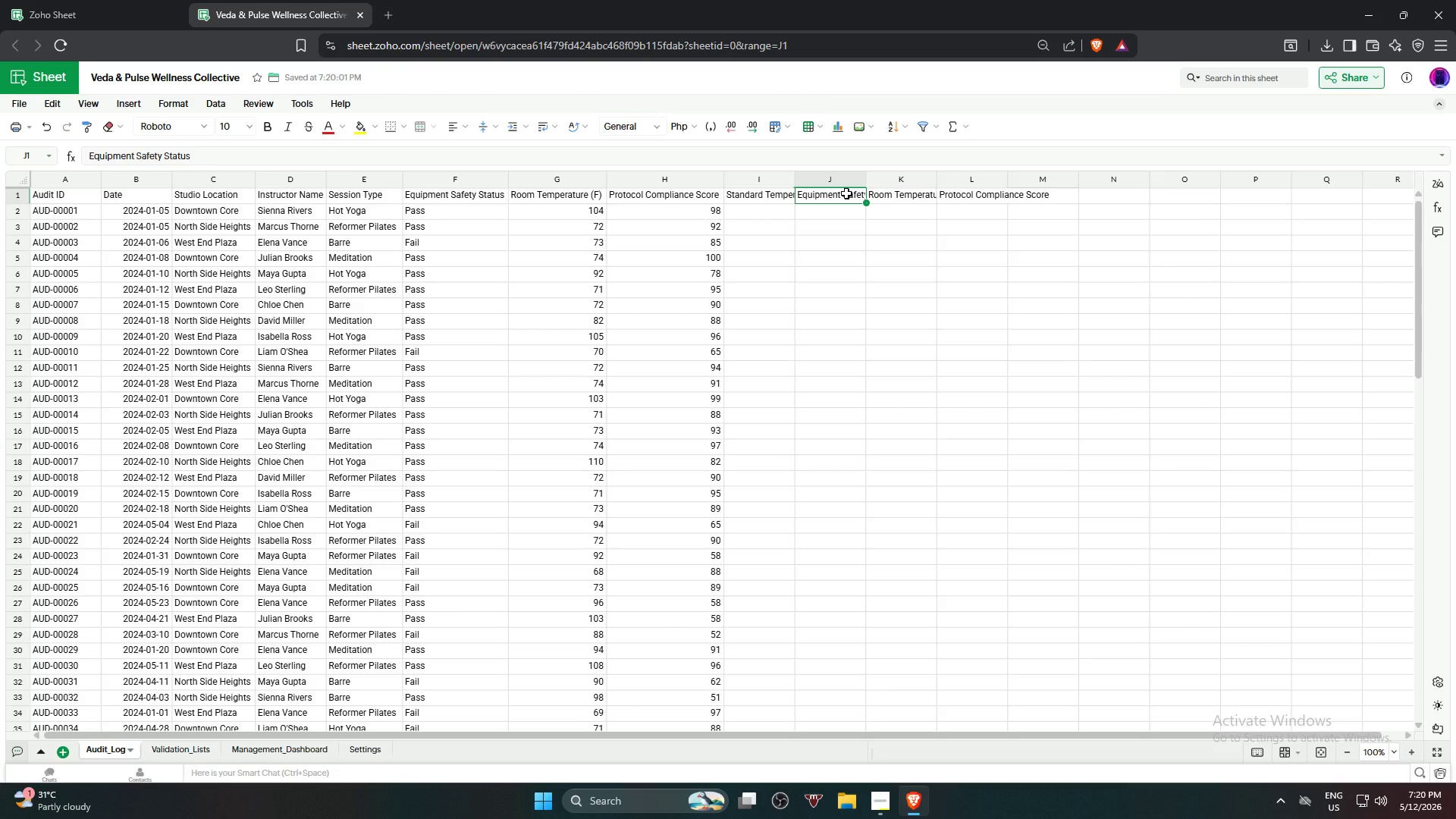 
type(Temperature Deviation)
key(Tab)
type(Safety )
 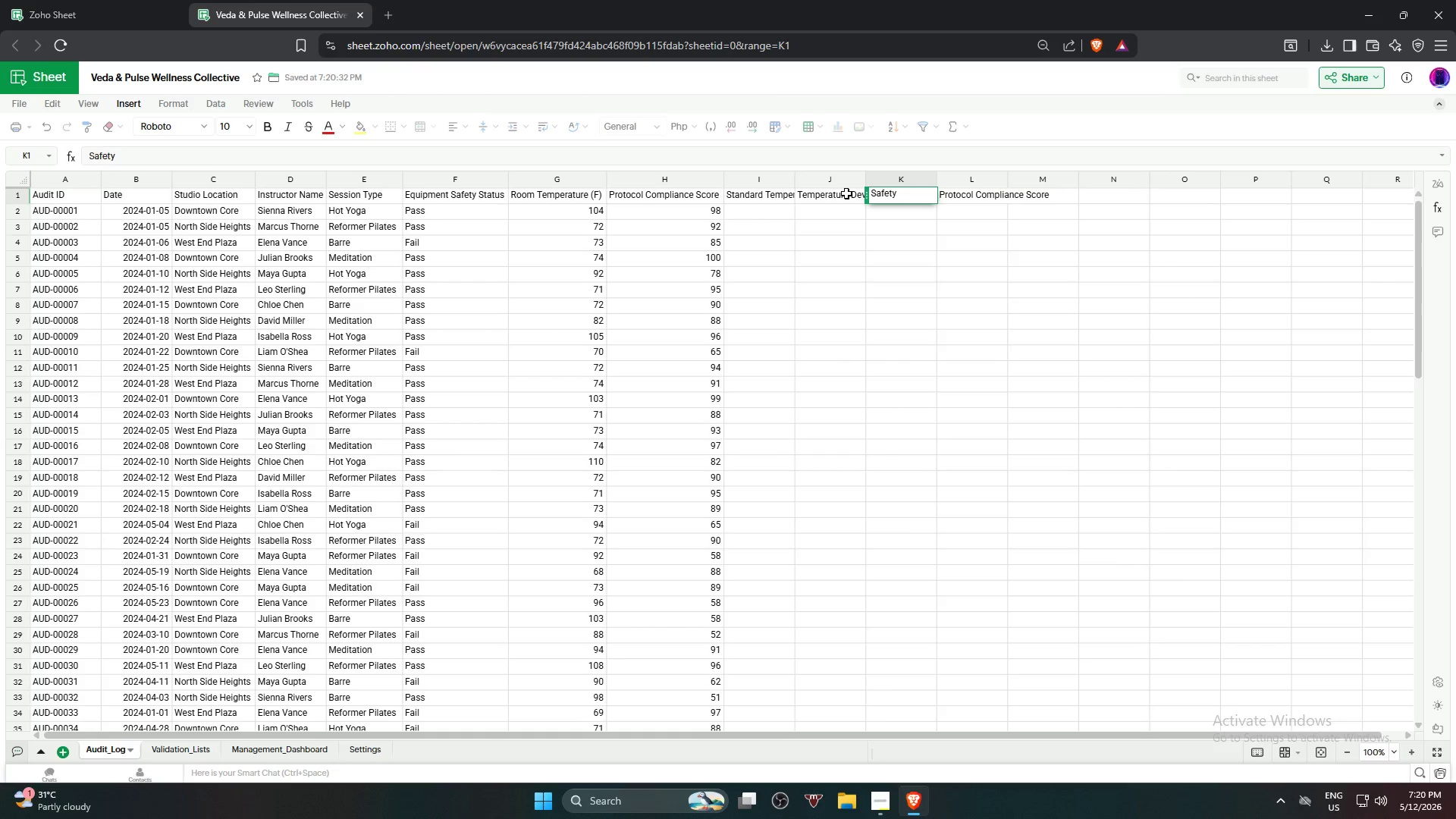 
type(Score)
key(Tab)
type(Studio Readiness)
key(Tab)
 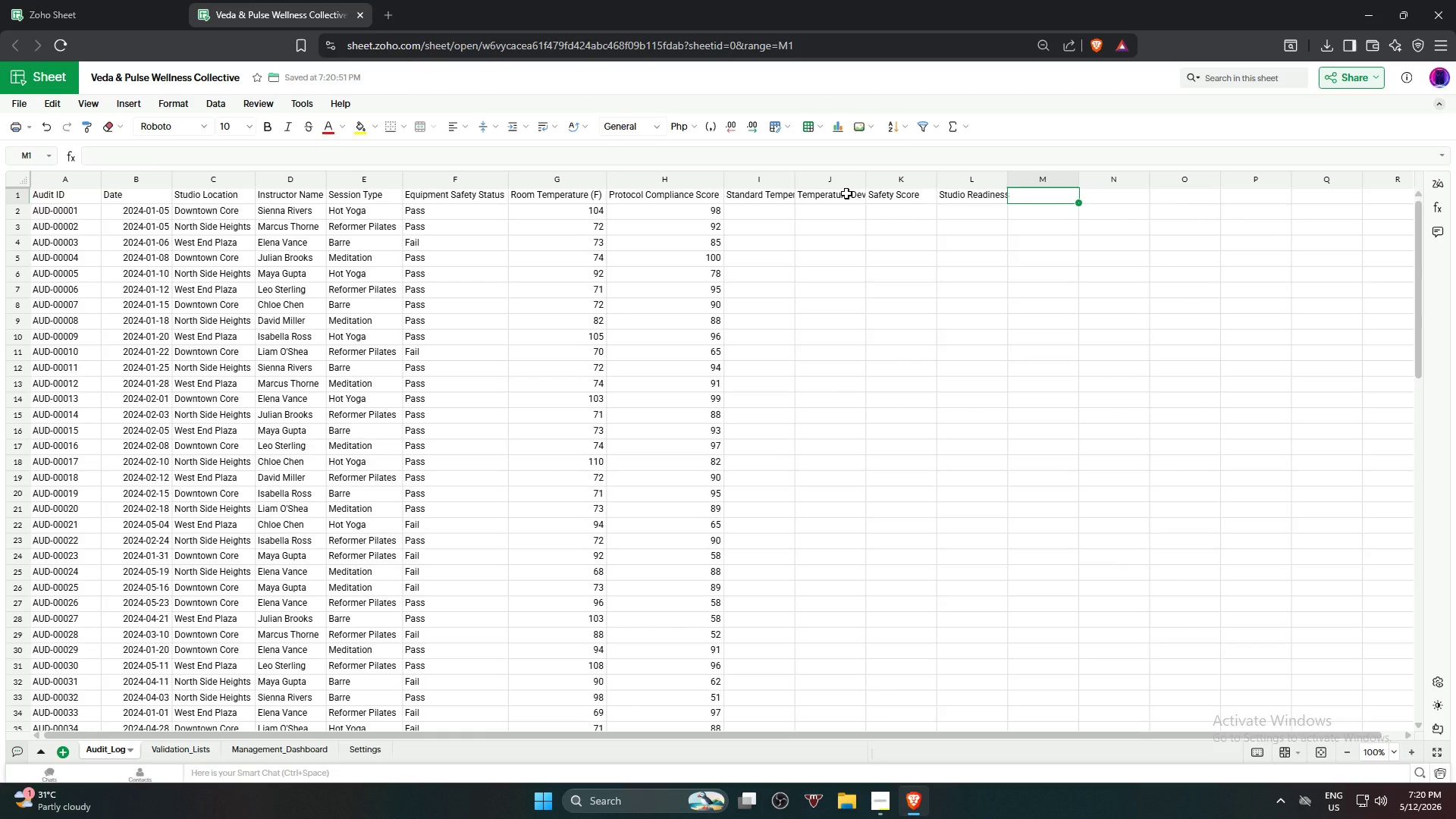 
key(ArrowLeft)
 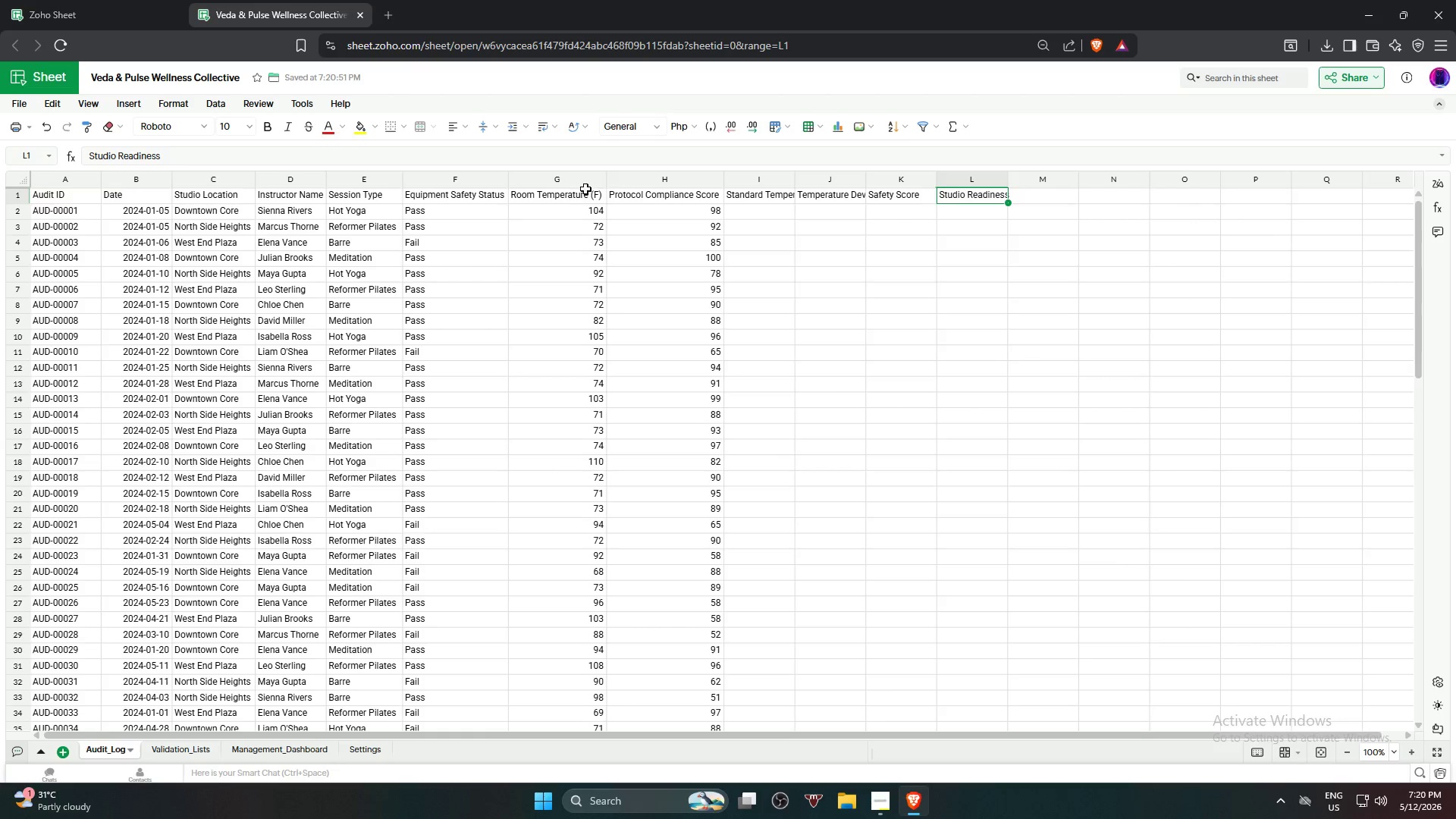 
left_click([632, 155])
 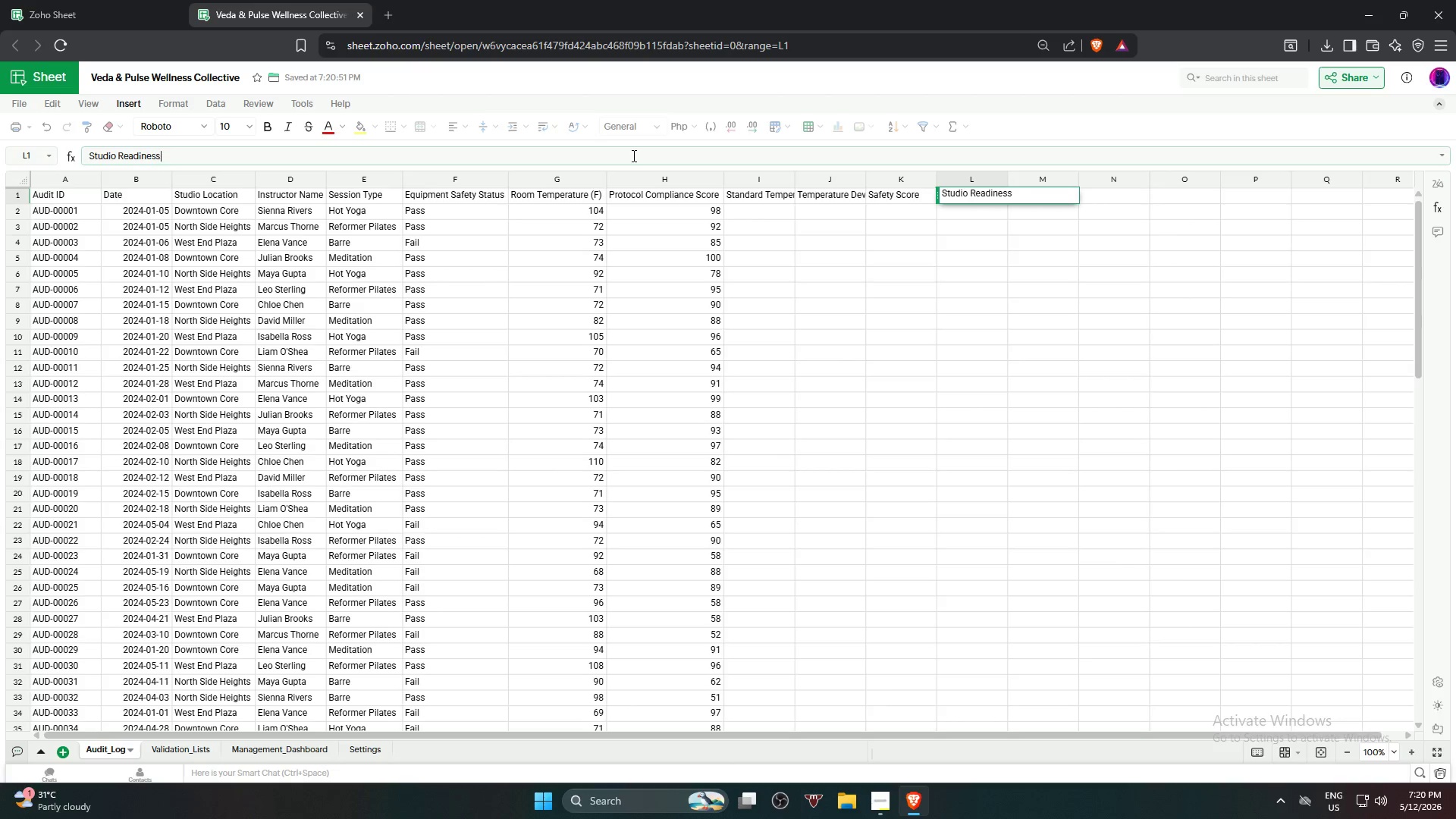 
type( Score)
key(Tab)
 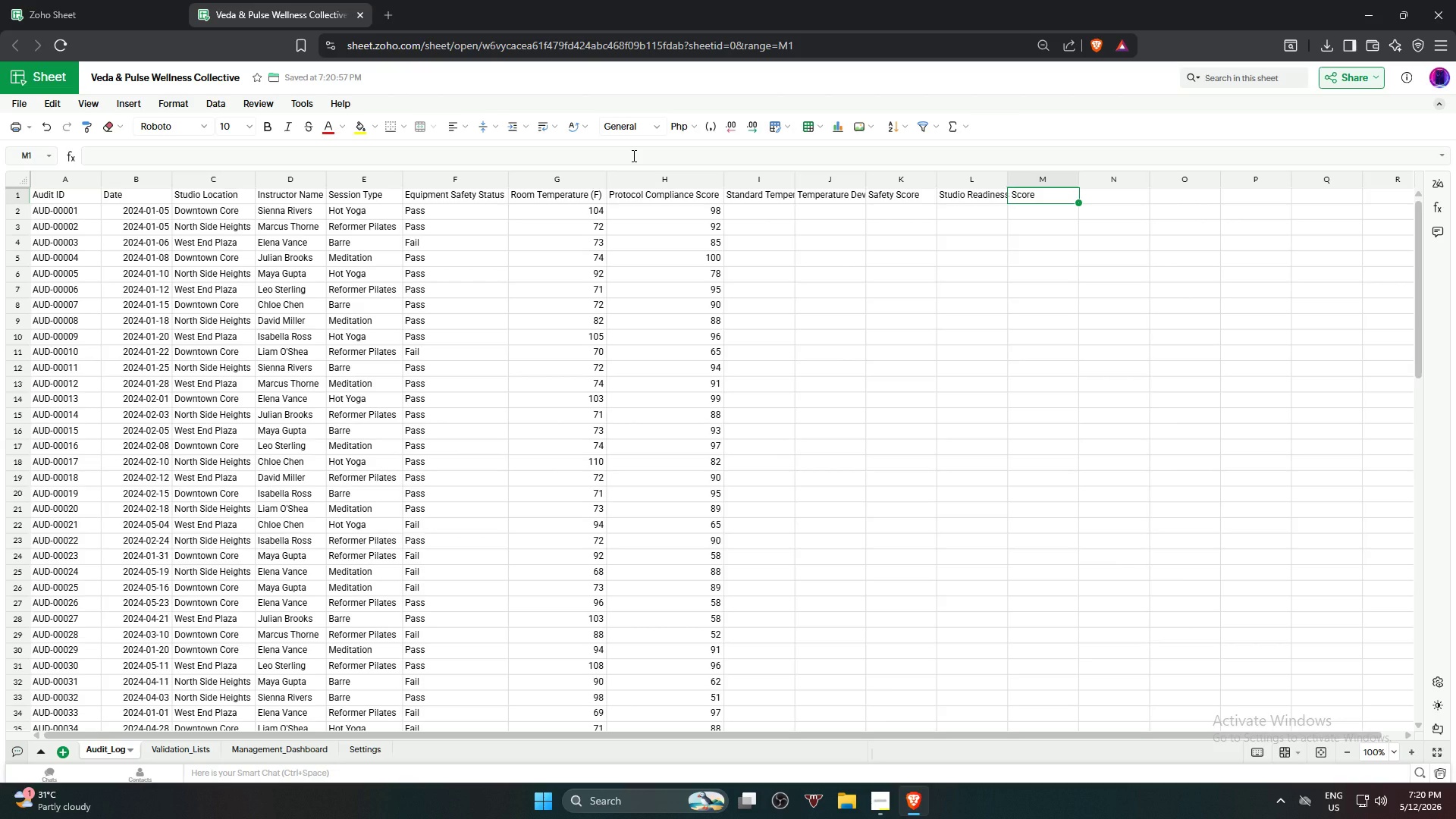 
type(Critical Alert)
key(Tab)
type(Audit Month)
key(Tab)
type(Readiness Level)
key(Tab)
type(Compliance Status)
 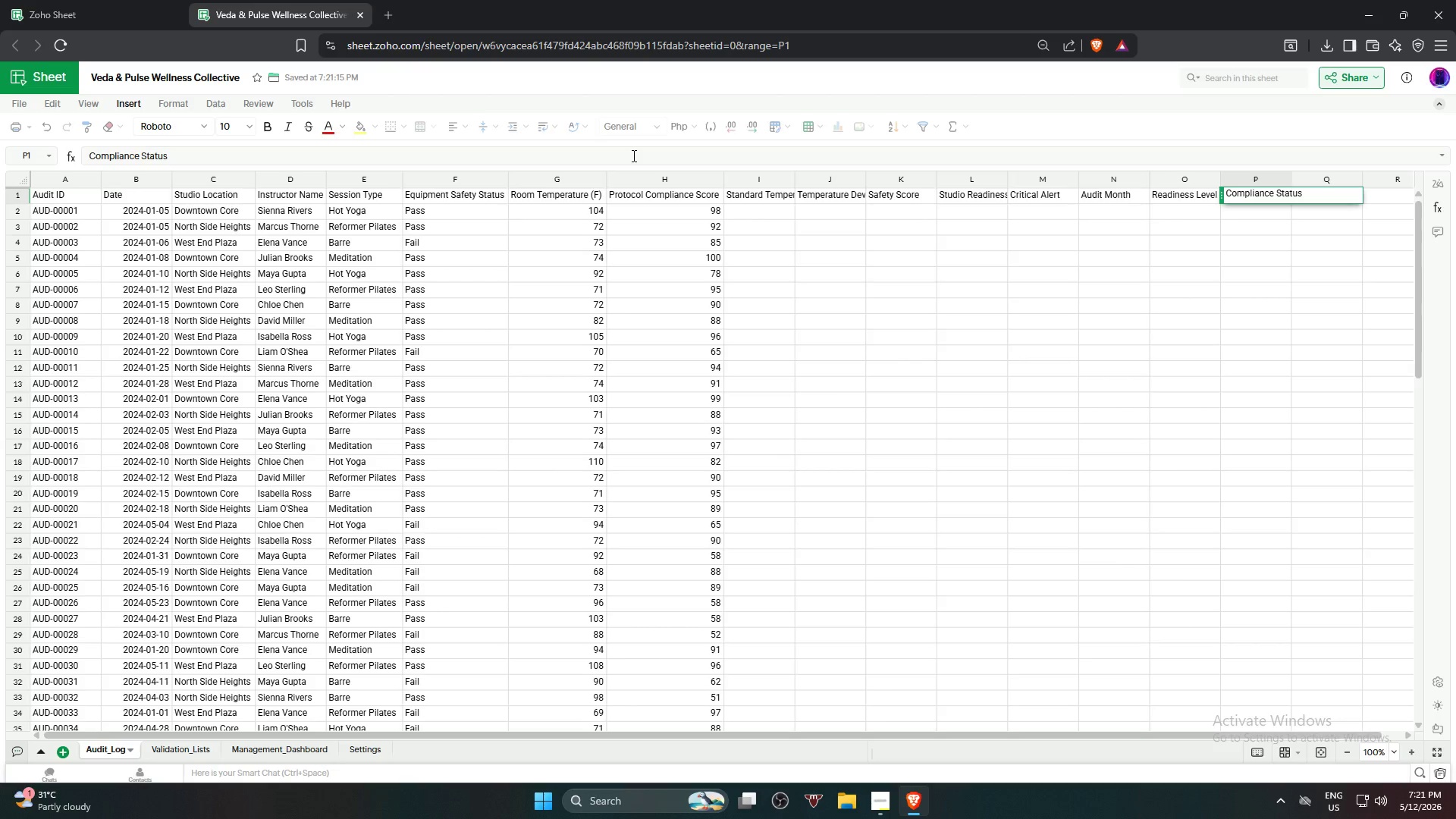 
wait(11.67)
 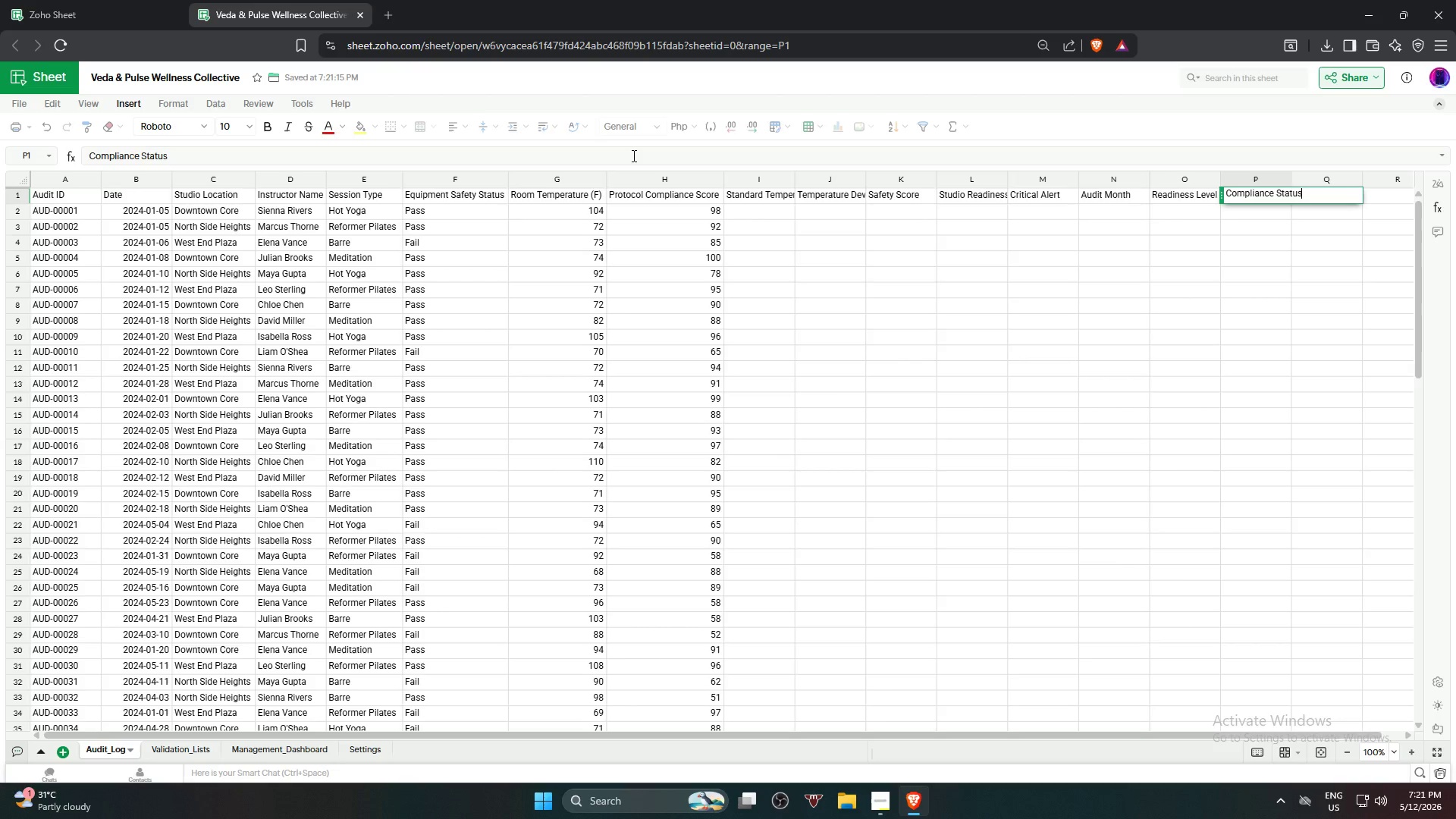 
key(Enter)
 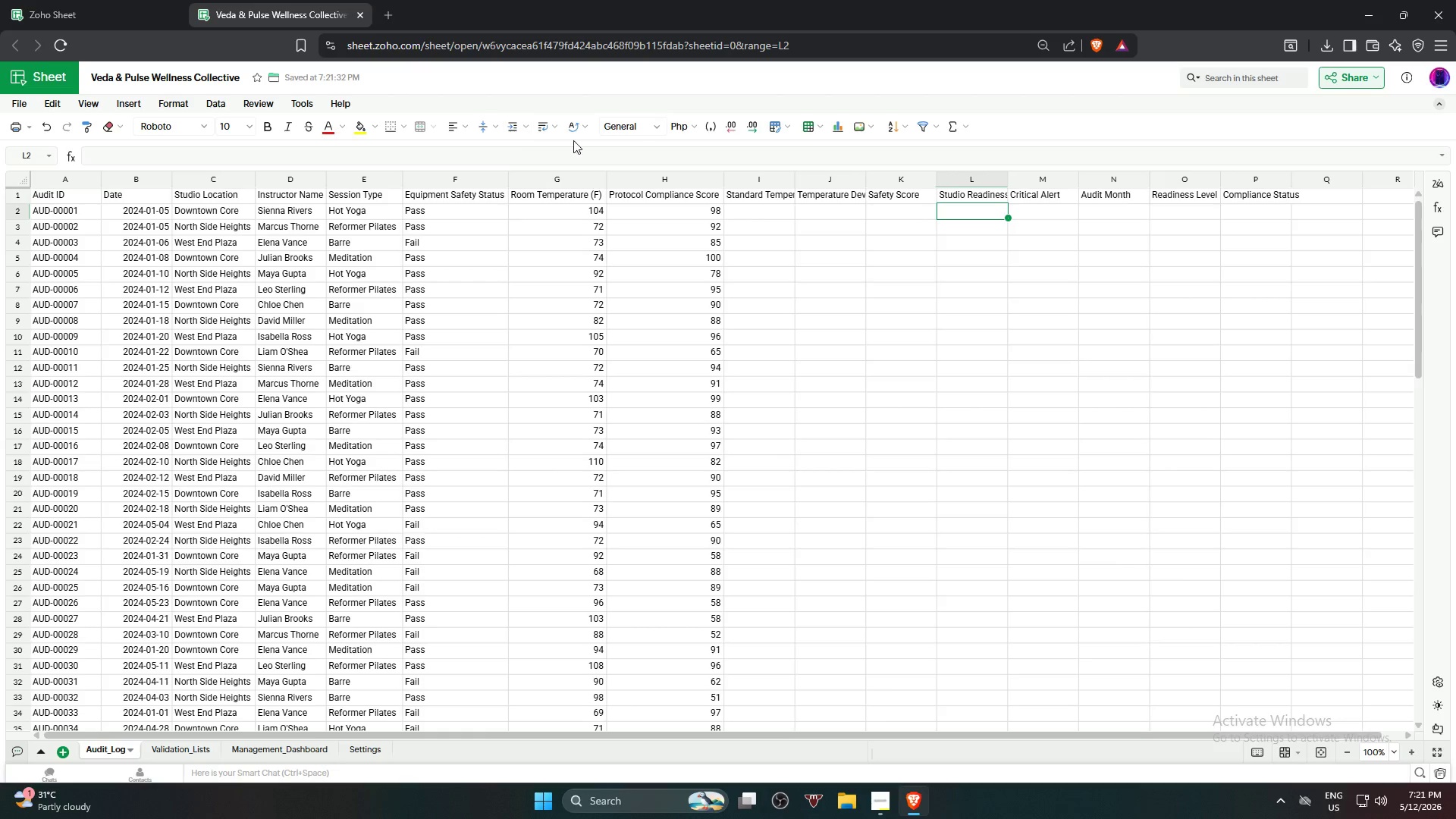 
wait(6.2)
 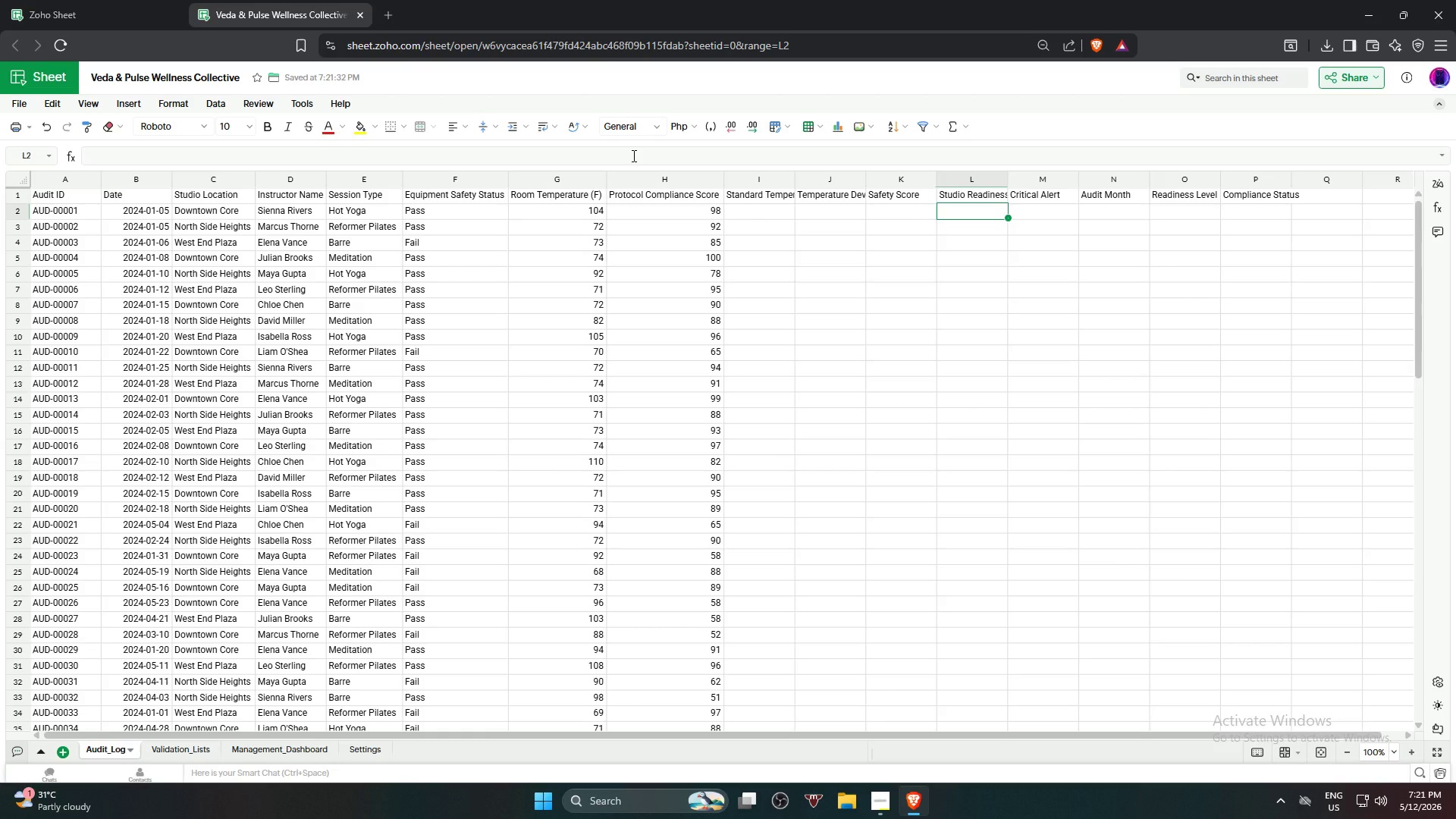 
double_click([795, 175])
 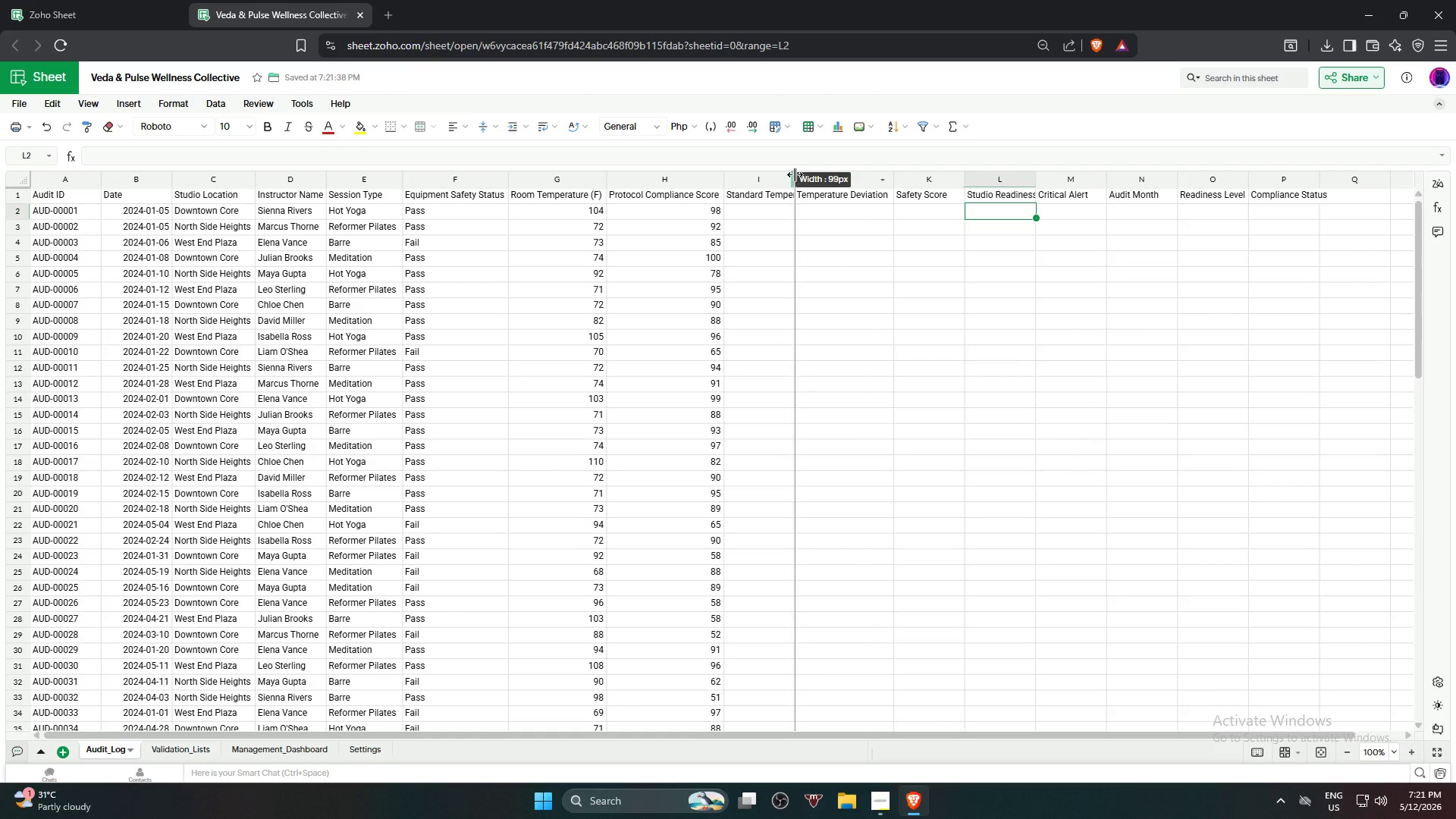 
double_click([795, 174])
 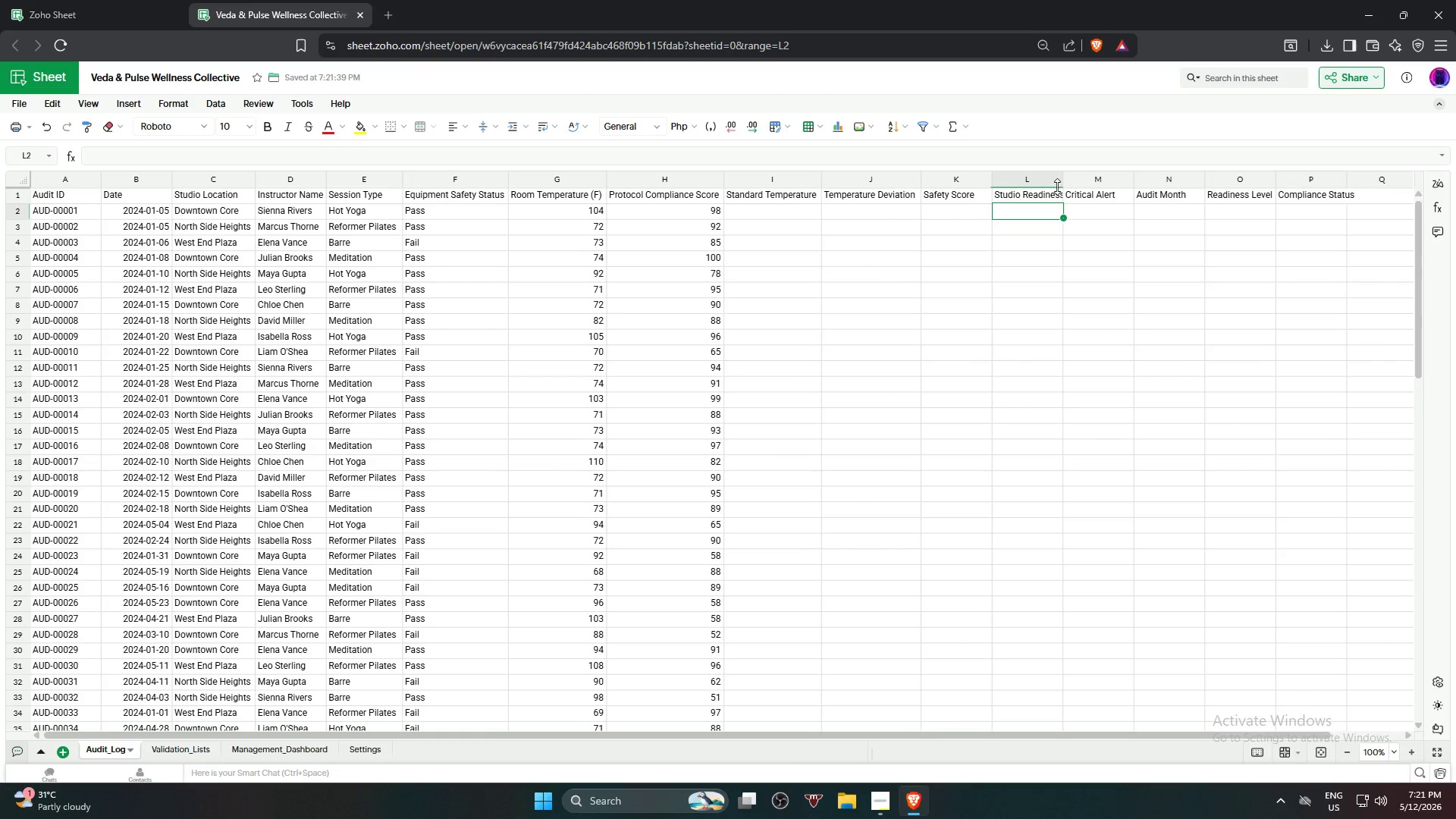 
double_click([1060, 184])
 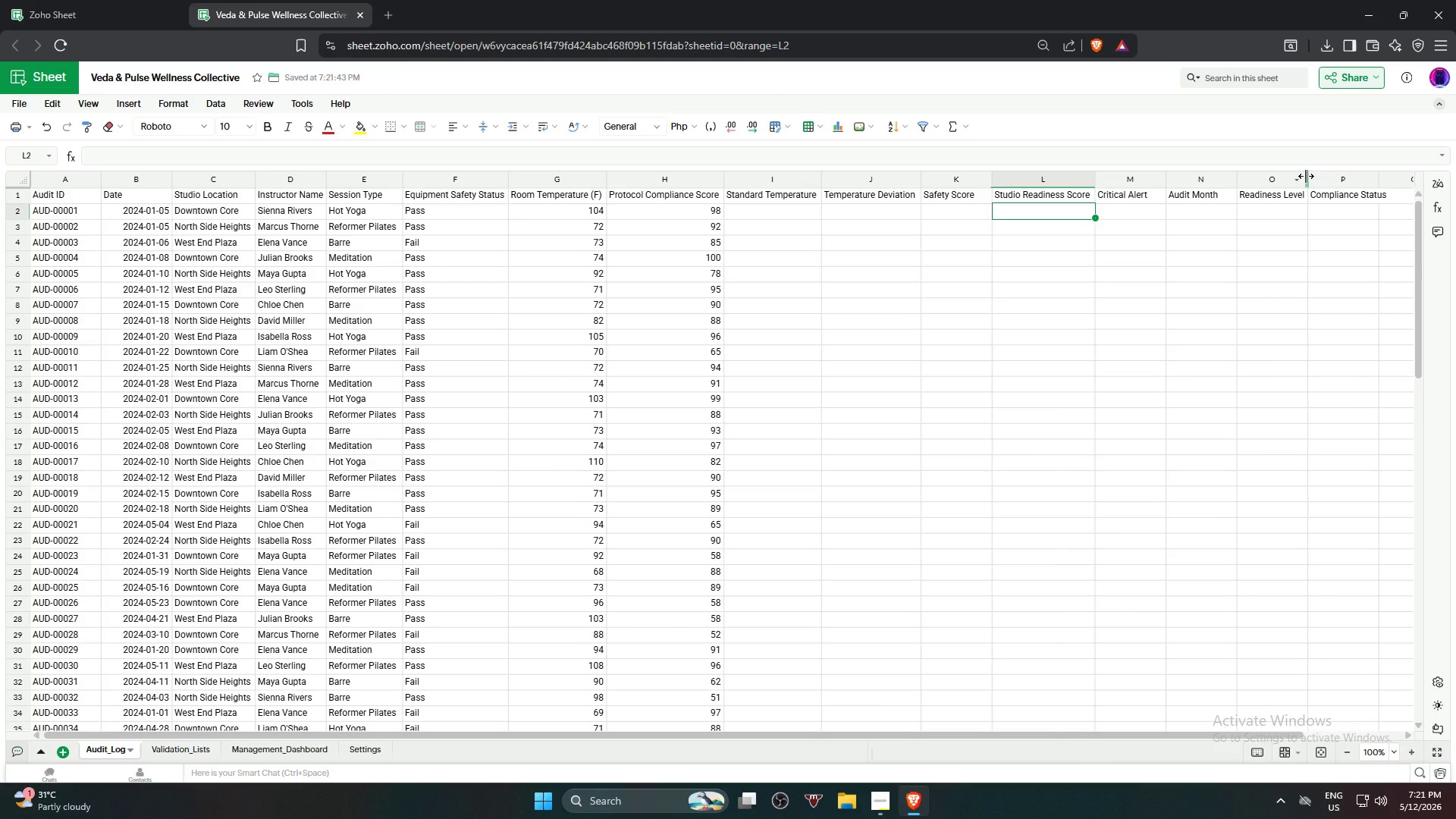 
left_click_drag(start_coordinate=[1306, 176], to_coordinate=[1316, 174])
 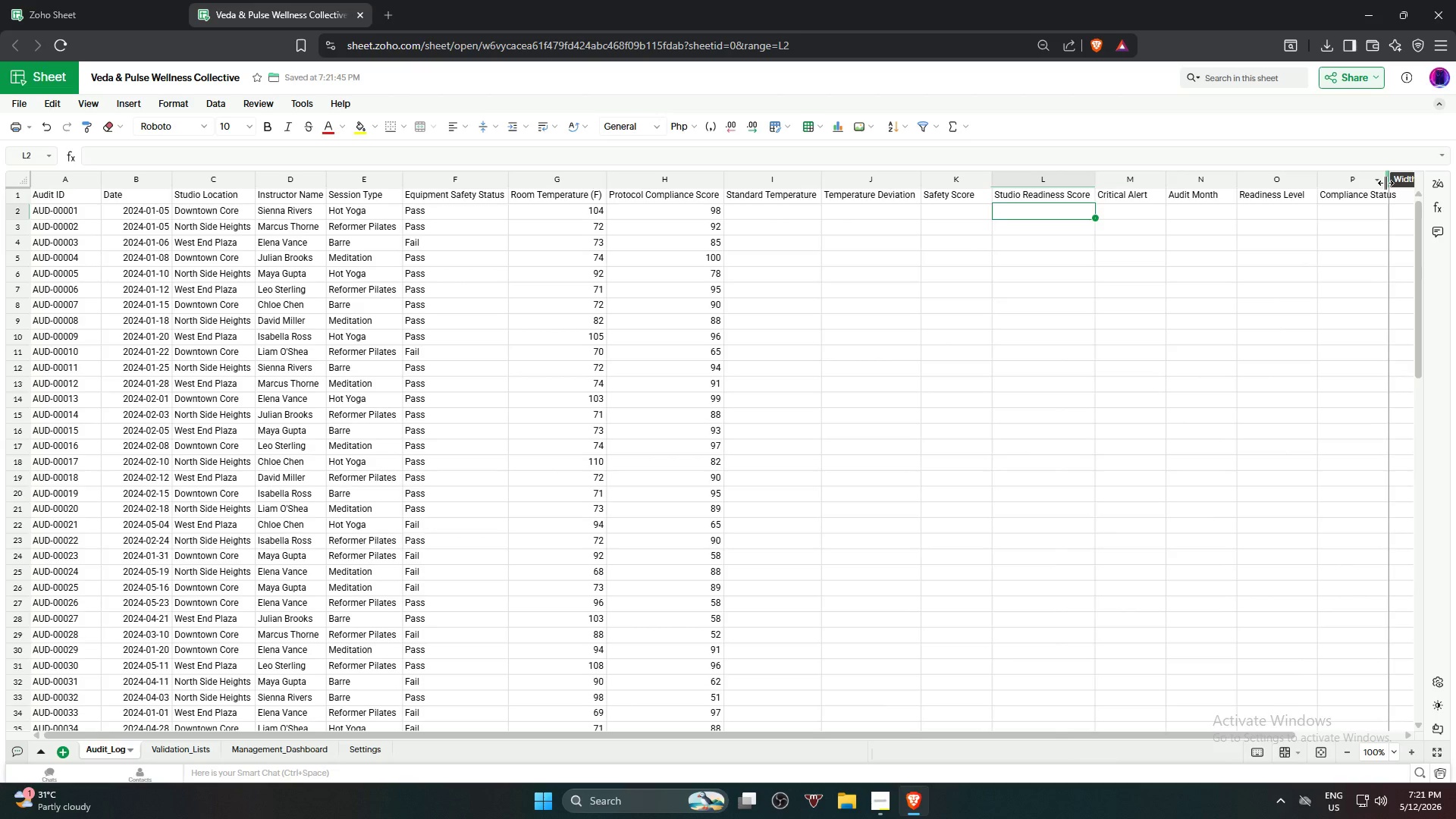 
double_click([1385, 183])
 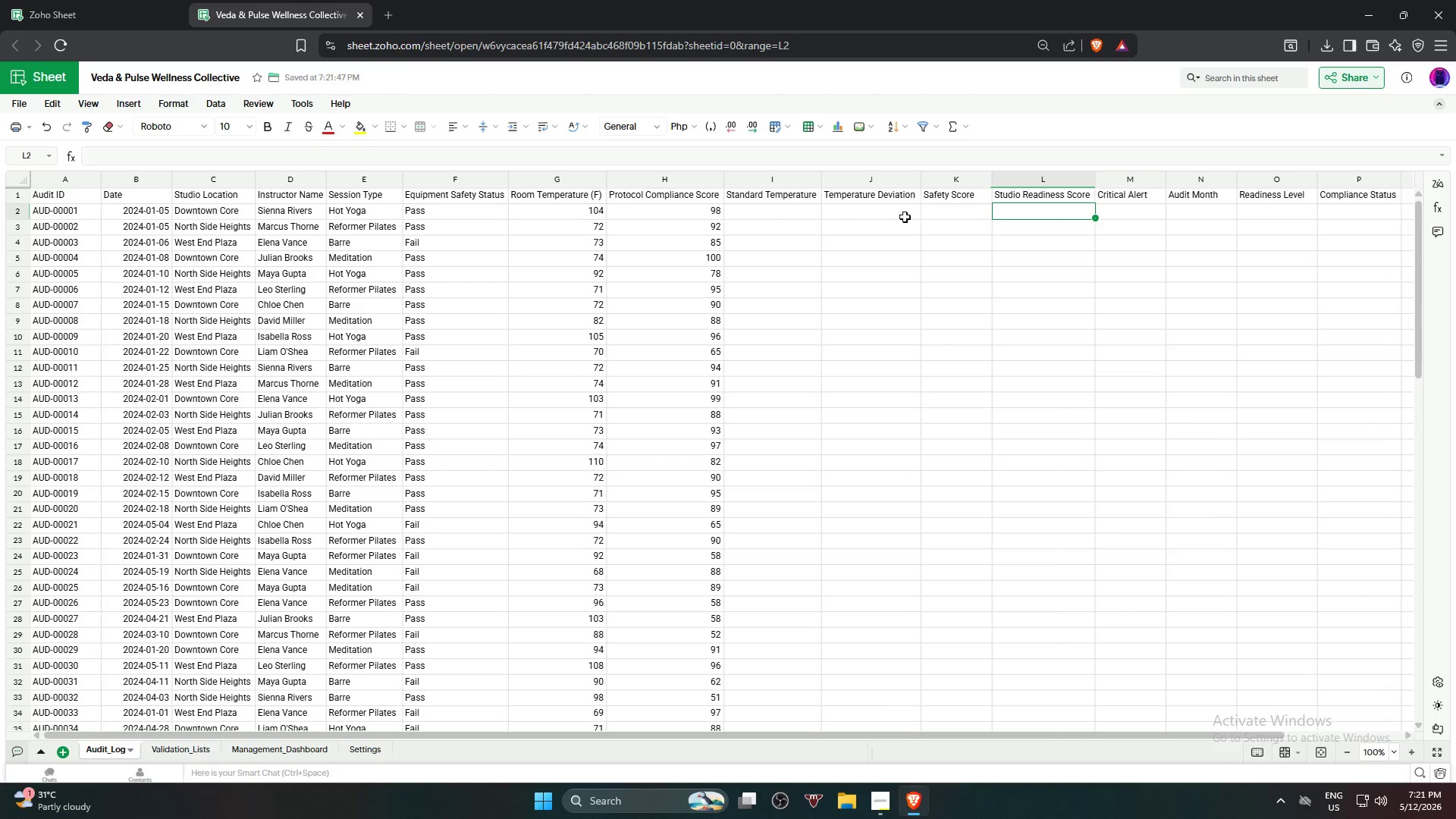 
left_click([802, 214])
 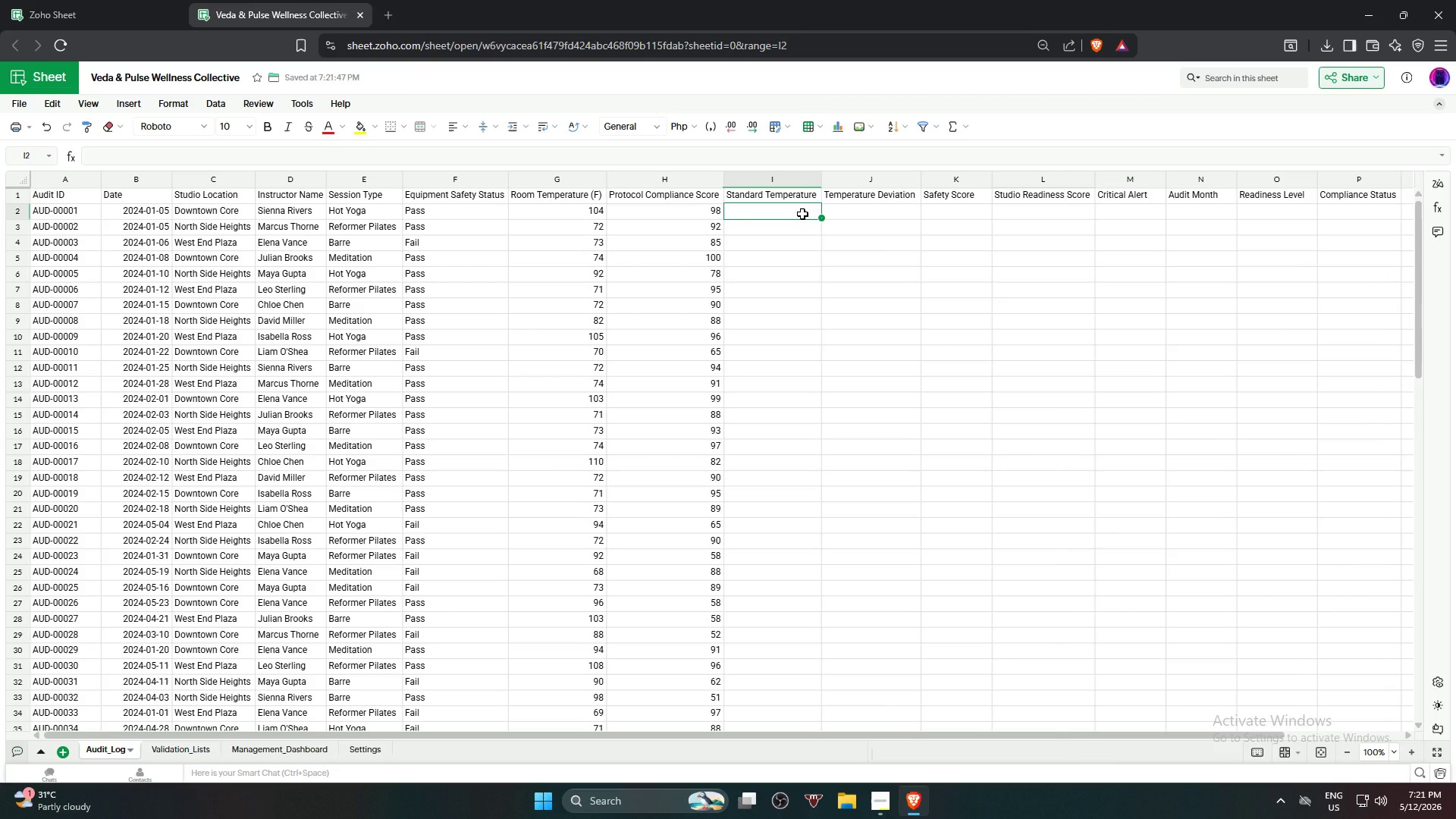 
type(=IF)
 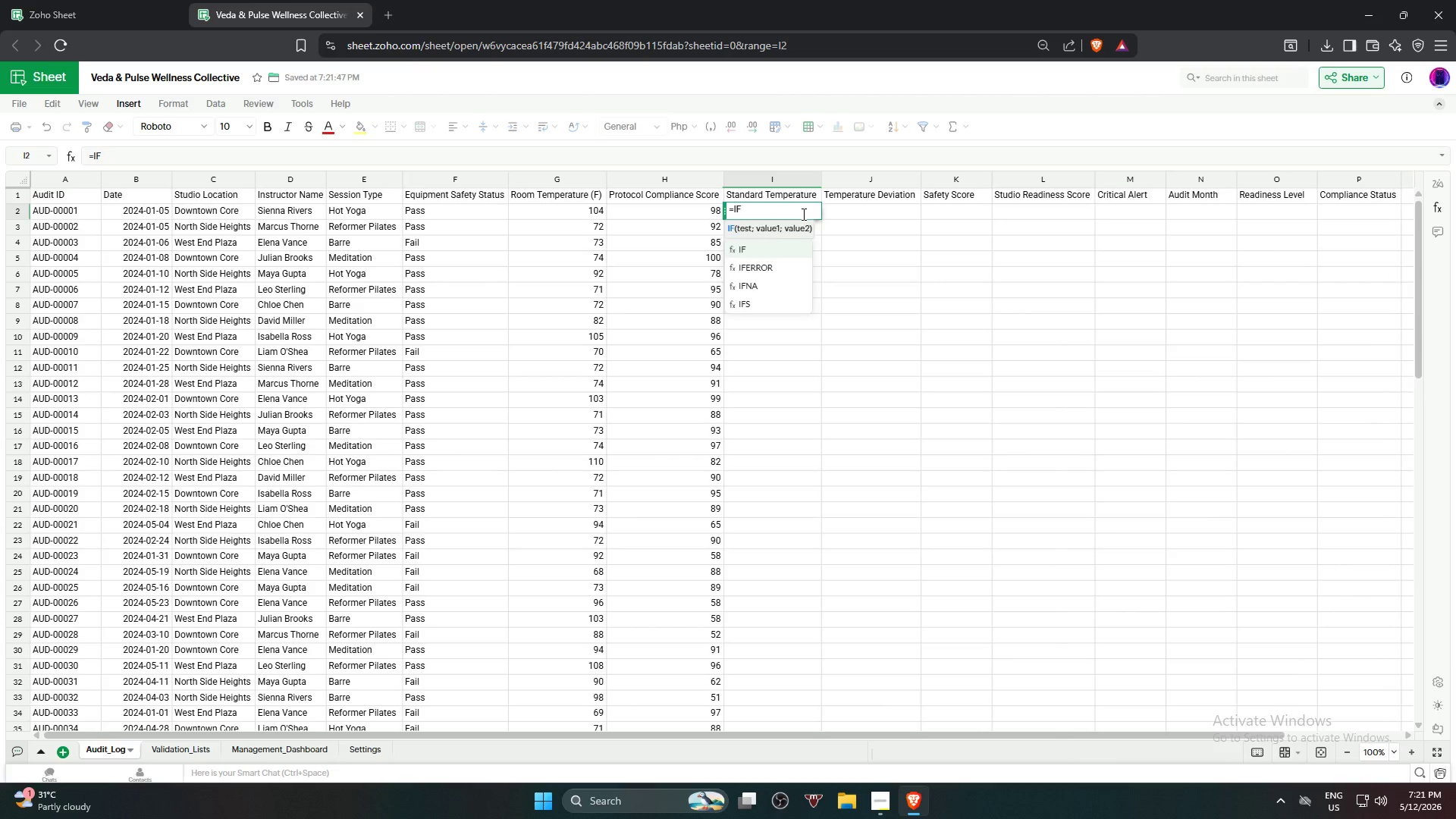 
left_click([800, 243])
 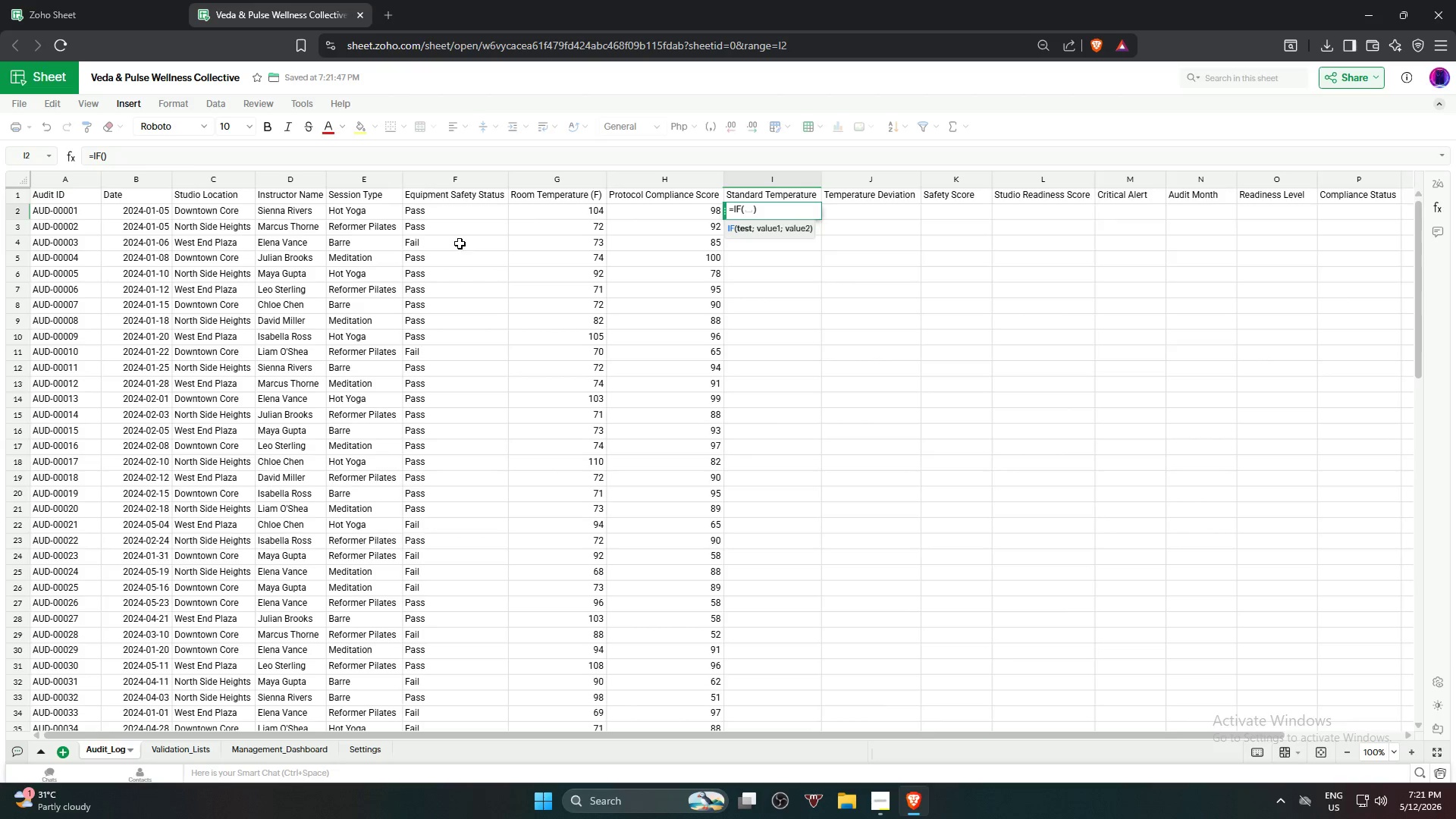 
left_click([358, 209])
 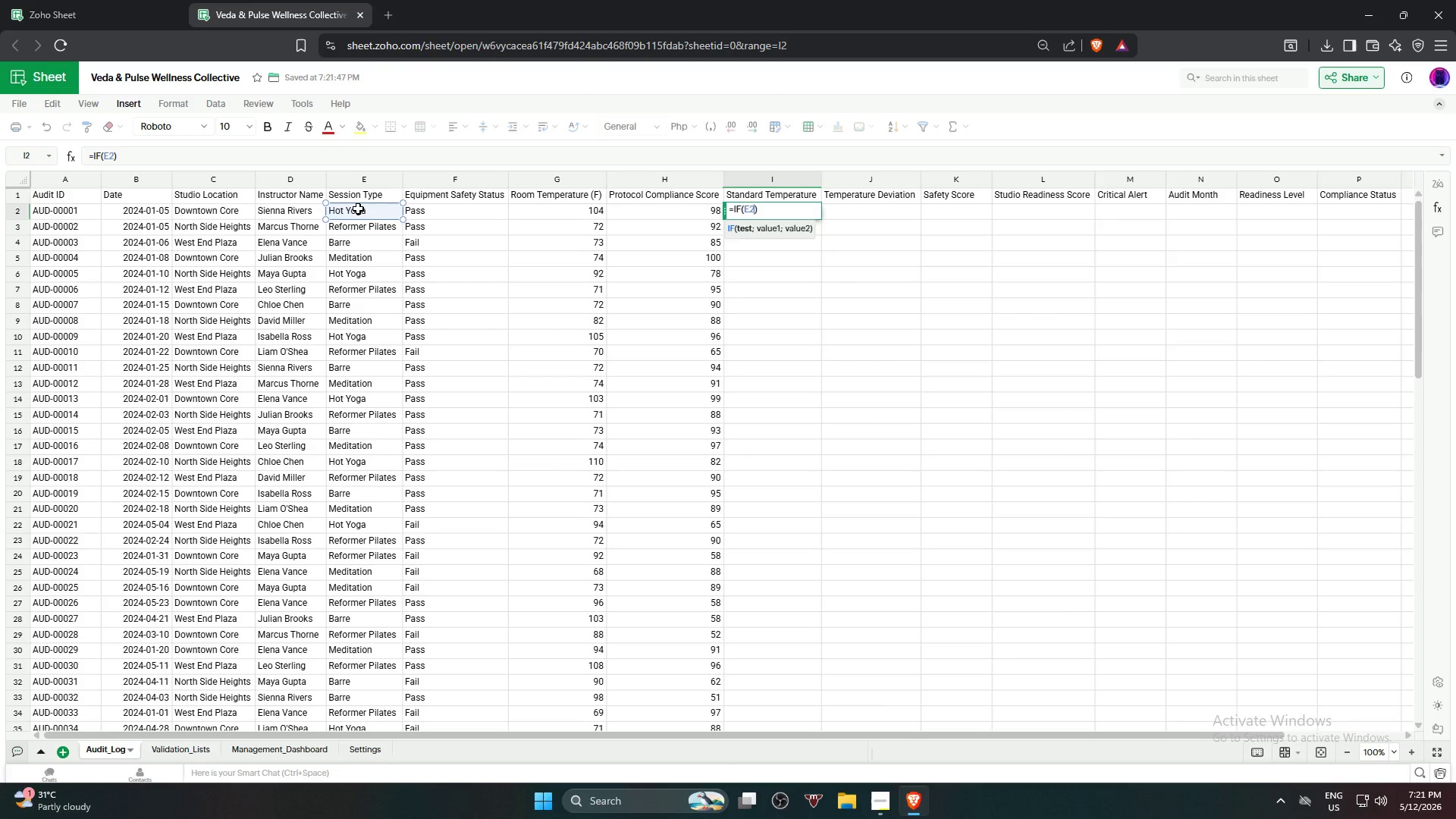 
type(="Hot Yoga",105,I)
 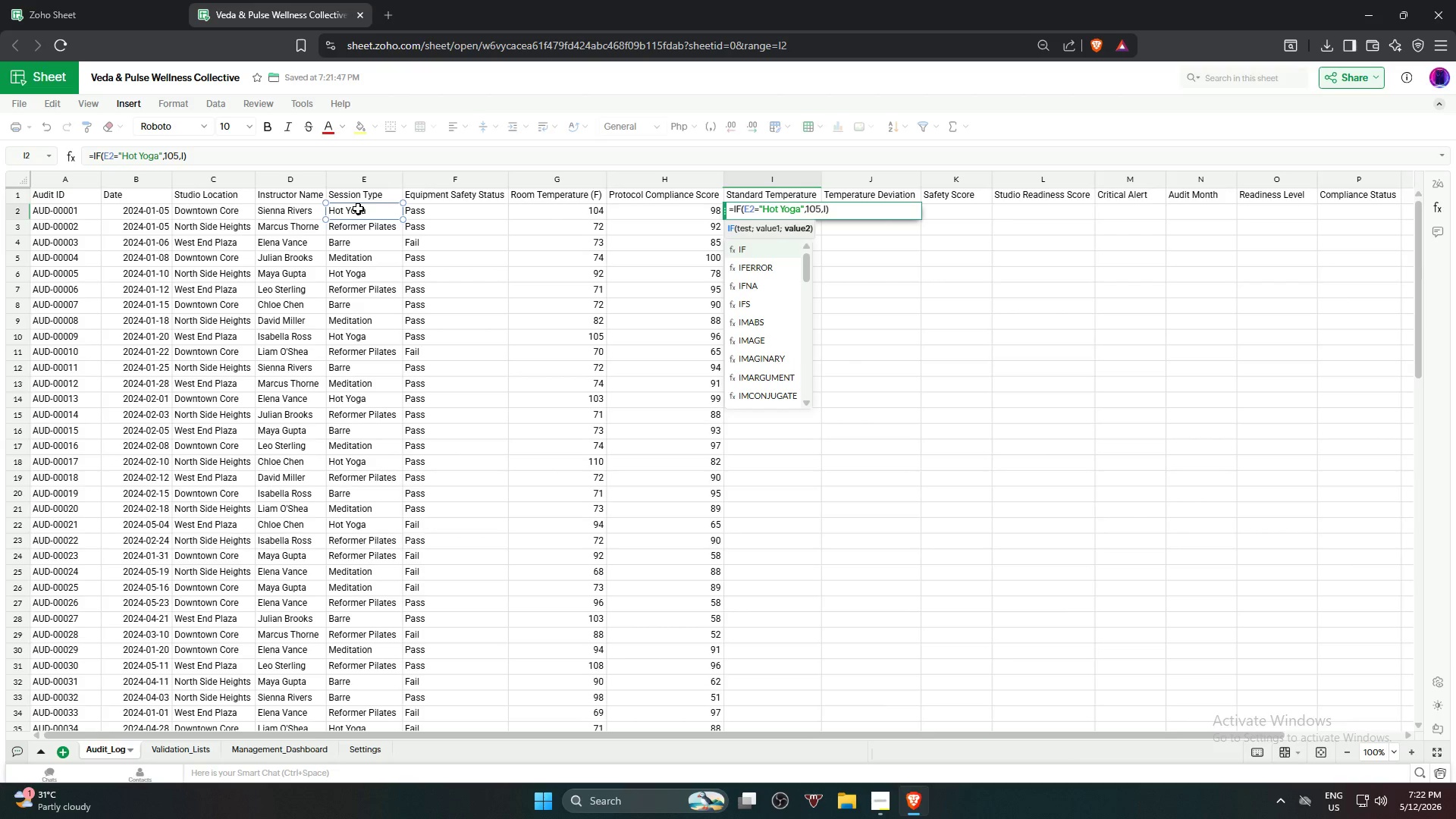 
left_click([738, 254])
 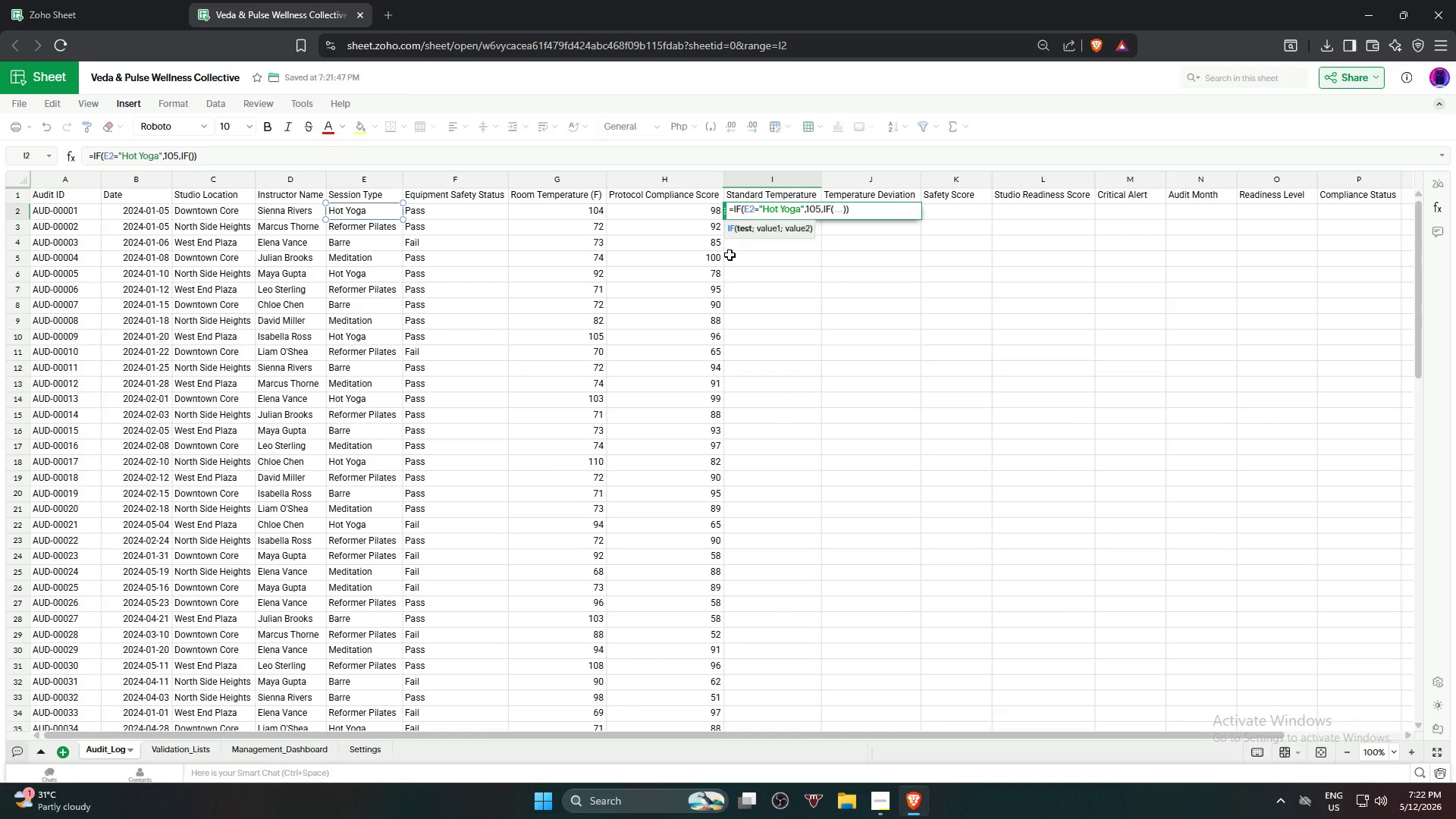 
left_click([372, 217])
 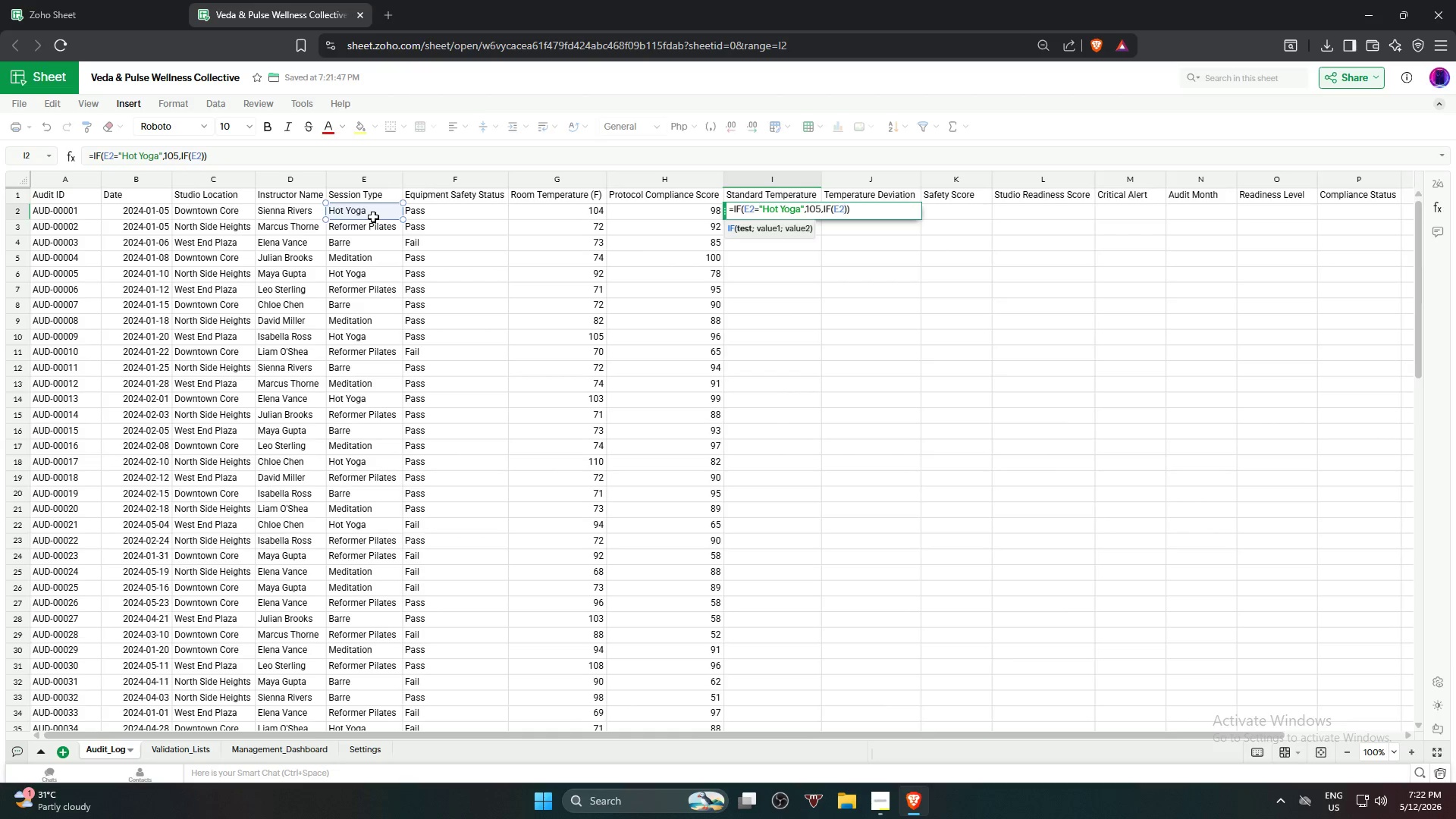 
type(="Reformer Pilates:)
key(Backspace)
type(?)
key(Backspace)
type(",72,I)
 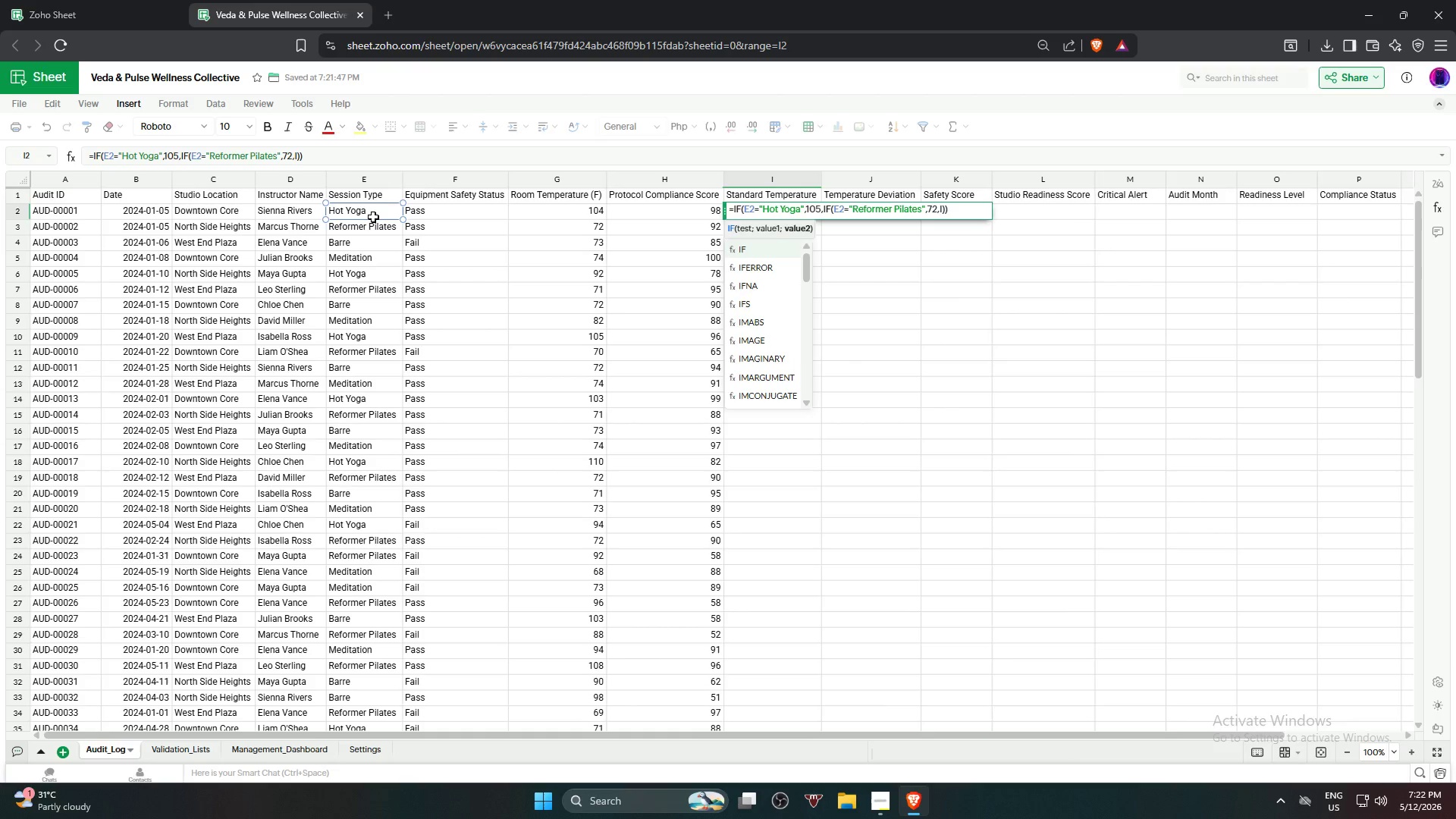 
left_click([742, 250])
 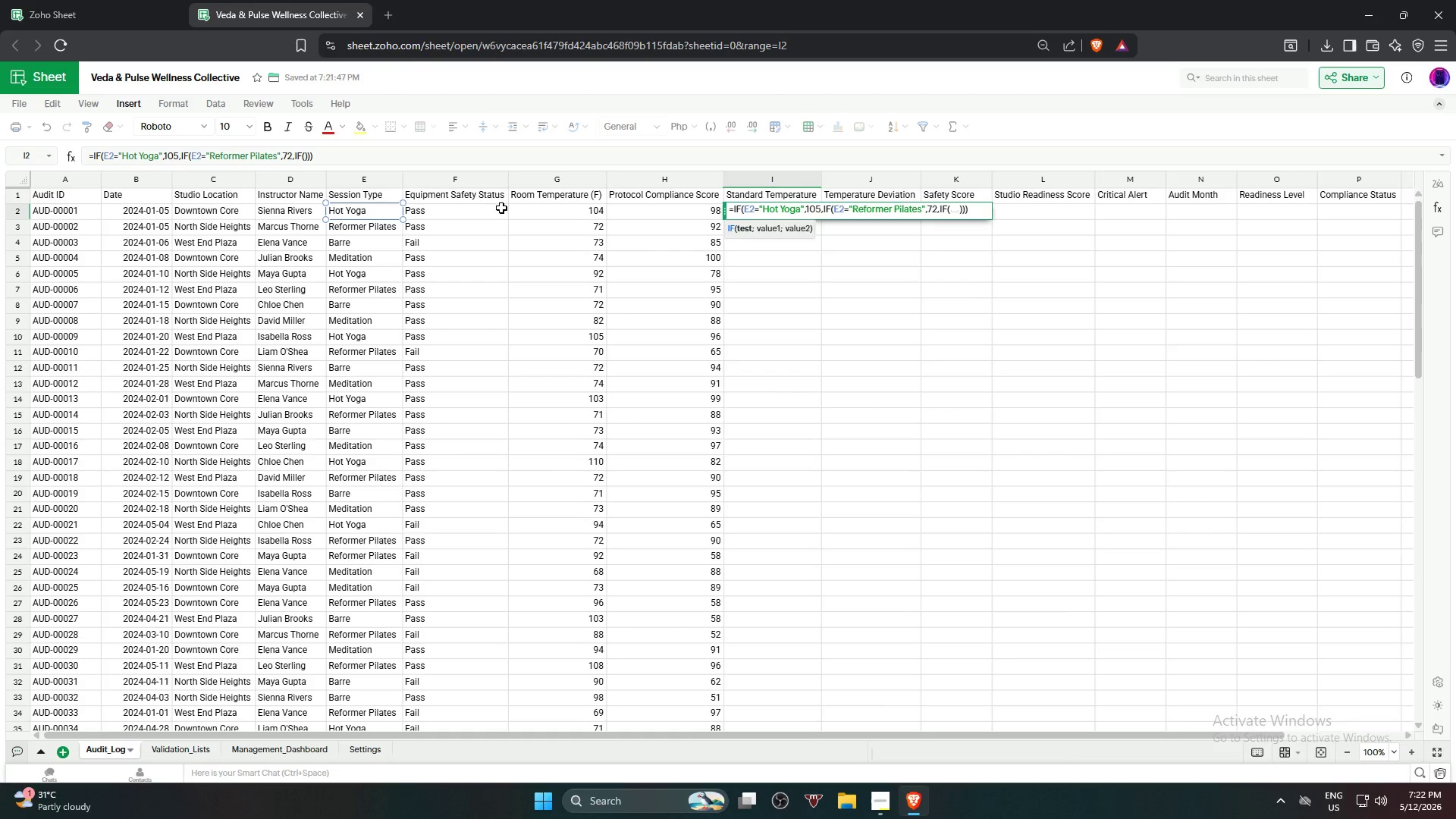 
left_click([377, 217])
 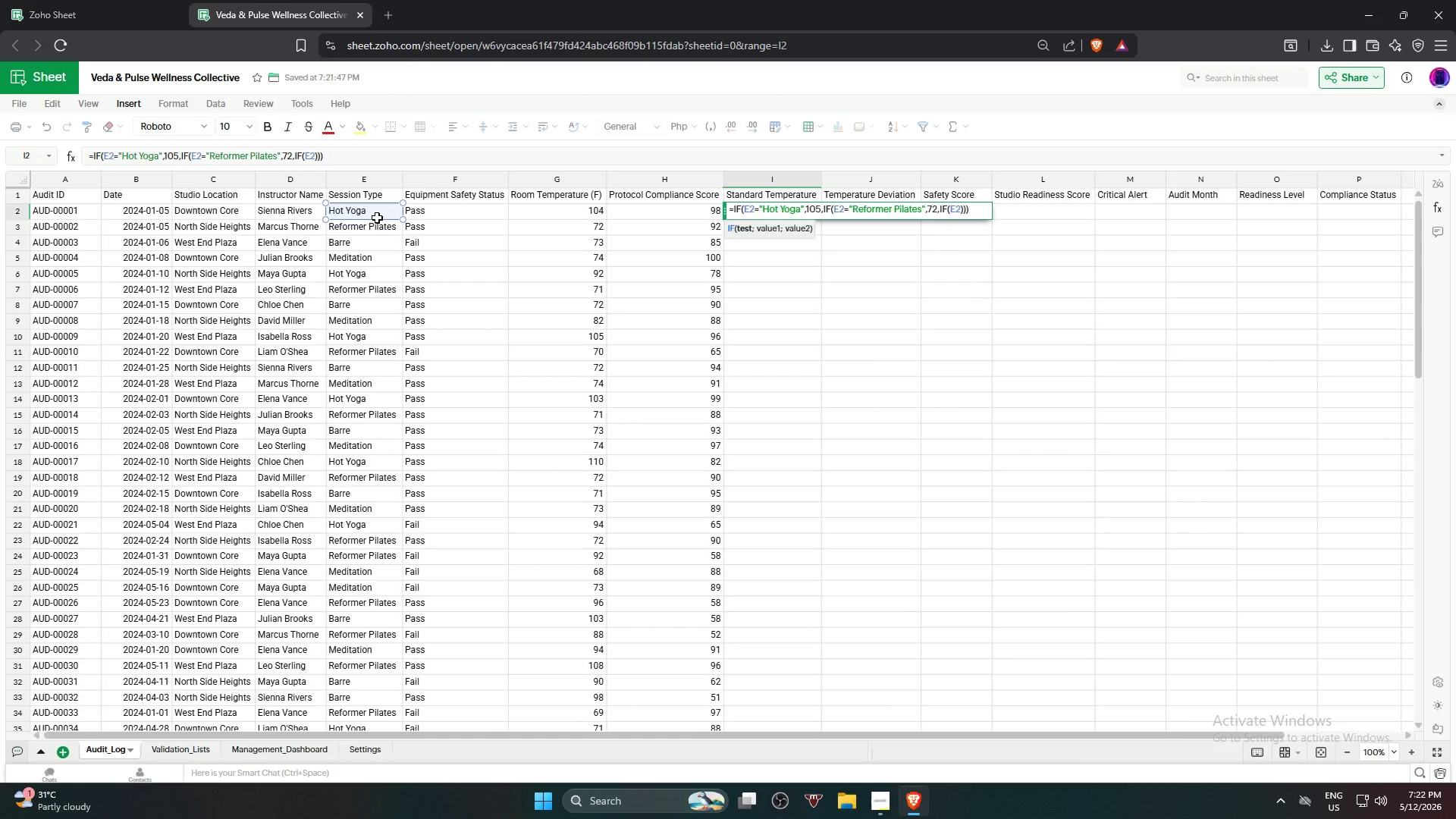 
type(="Barre")
 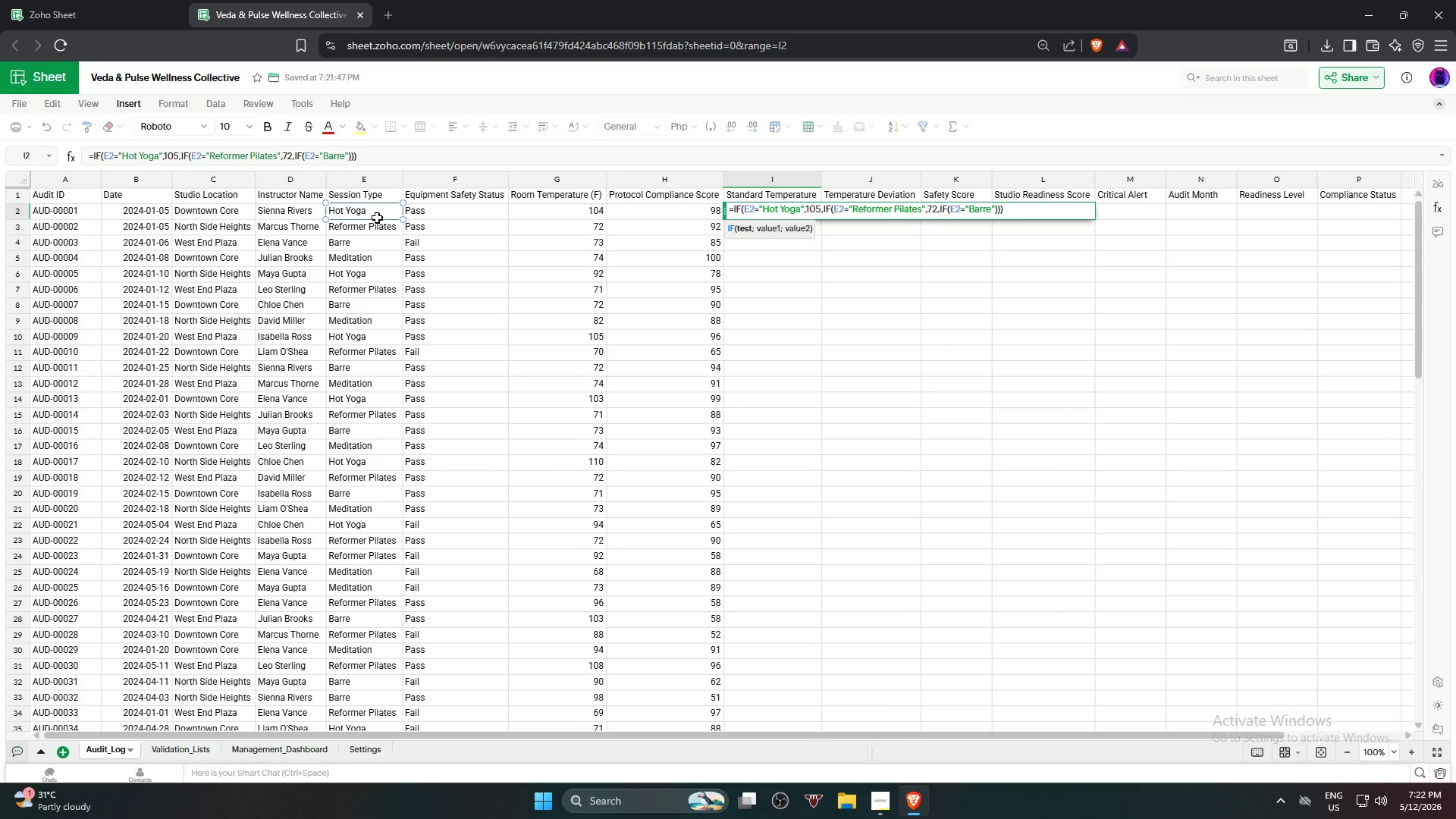 
key(Comma)
 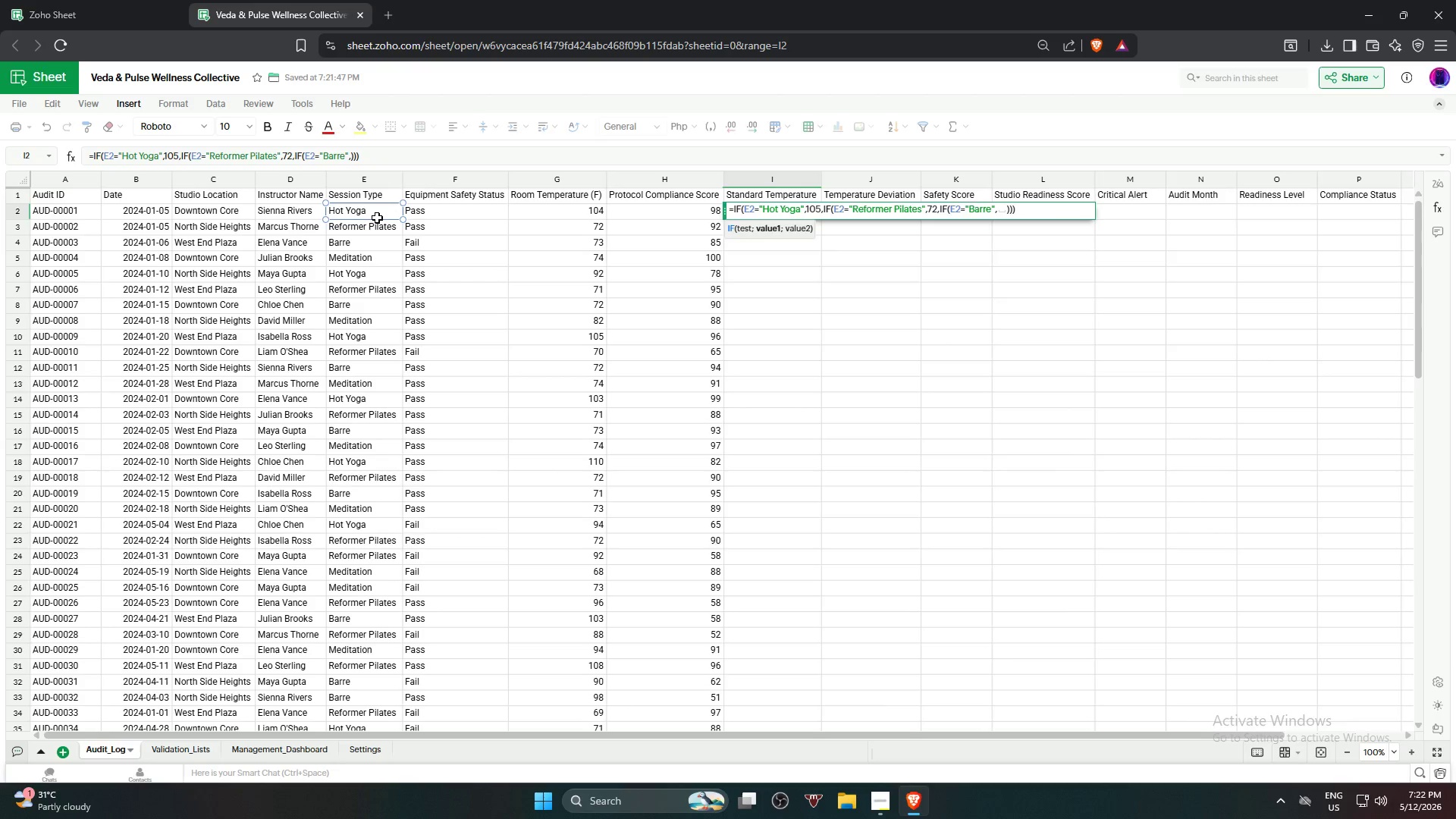 
key(Numpad7)
 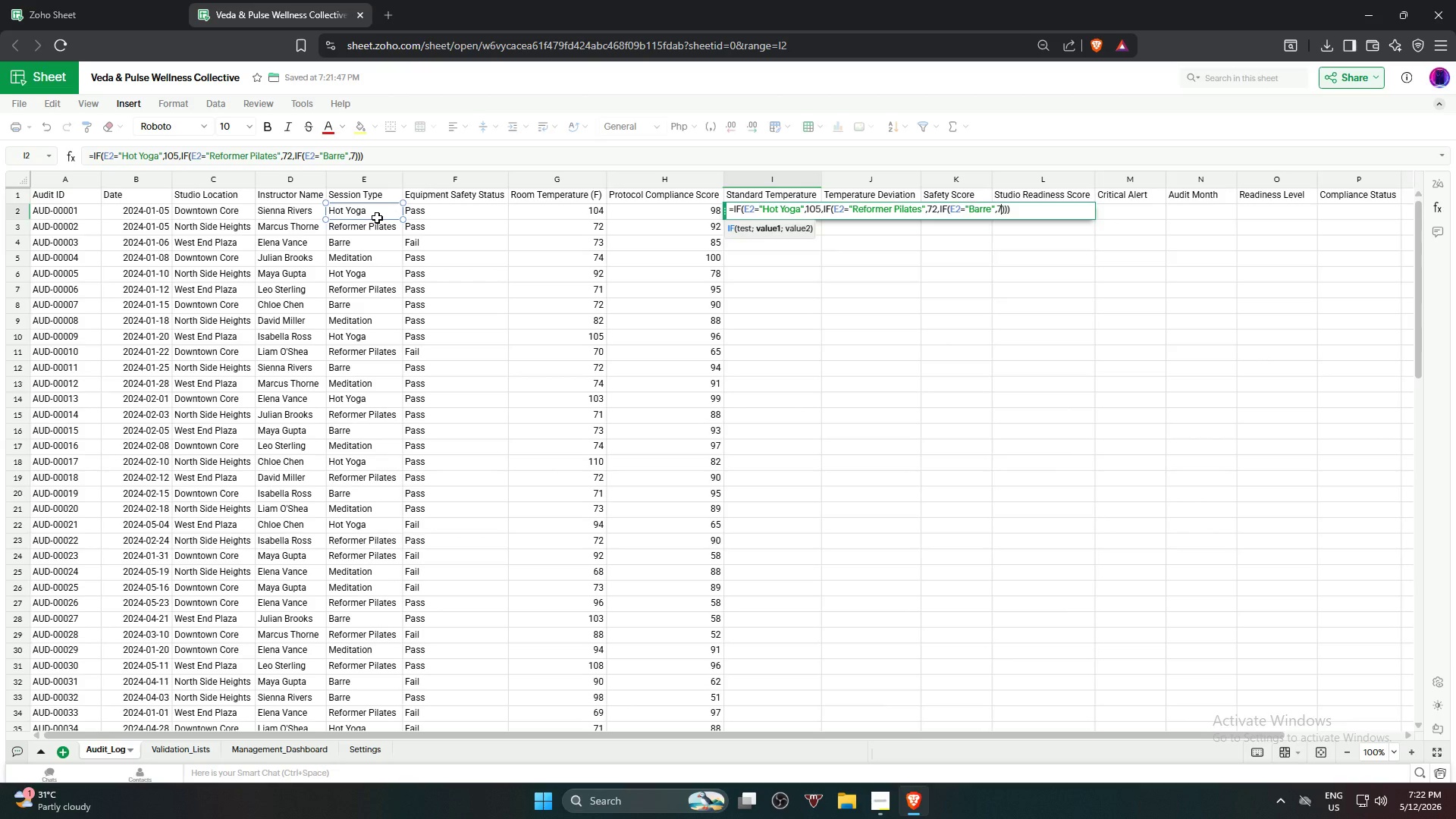 
key(Numpad2)
 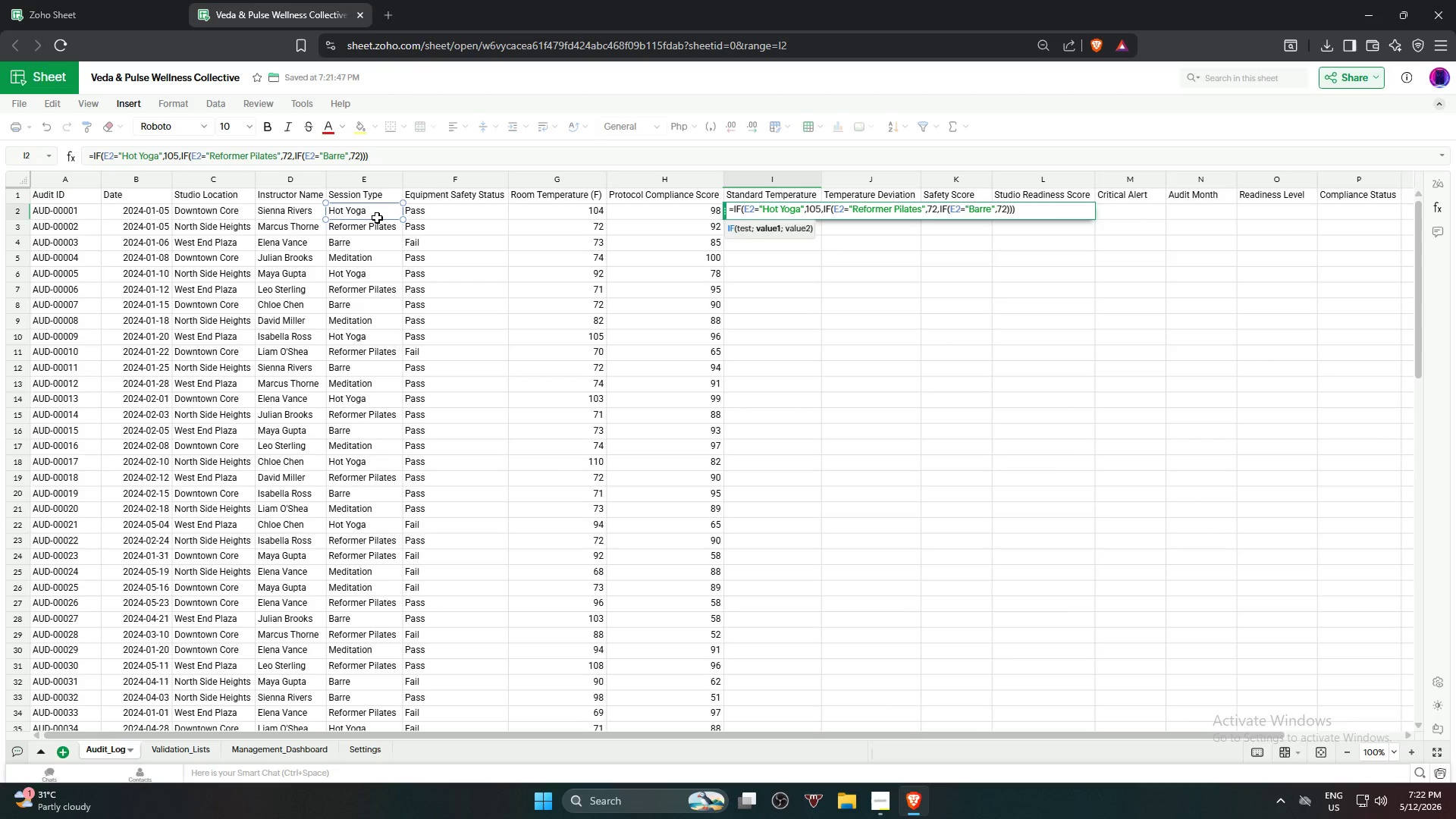 
key(Comma)
 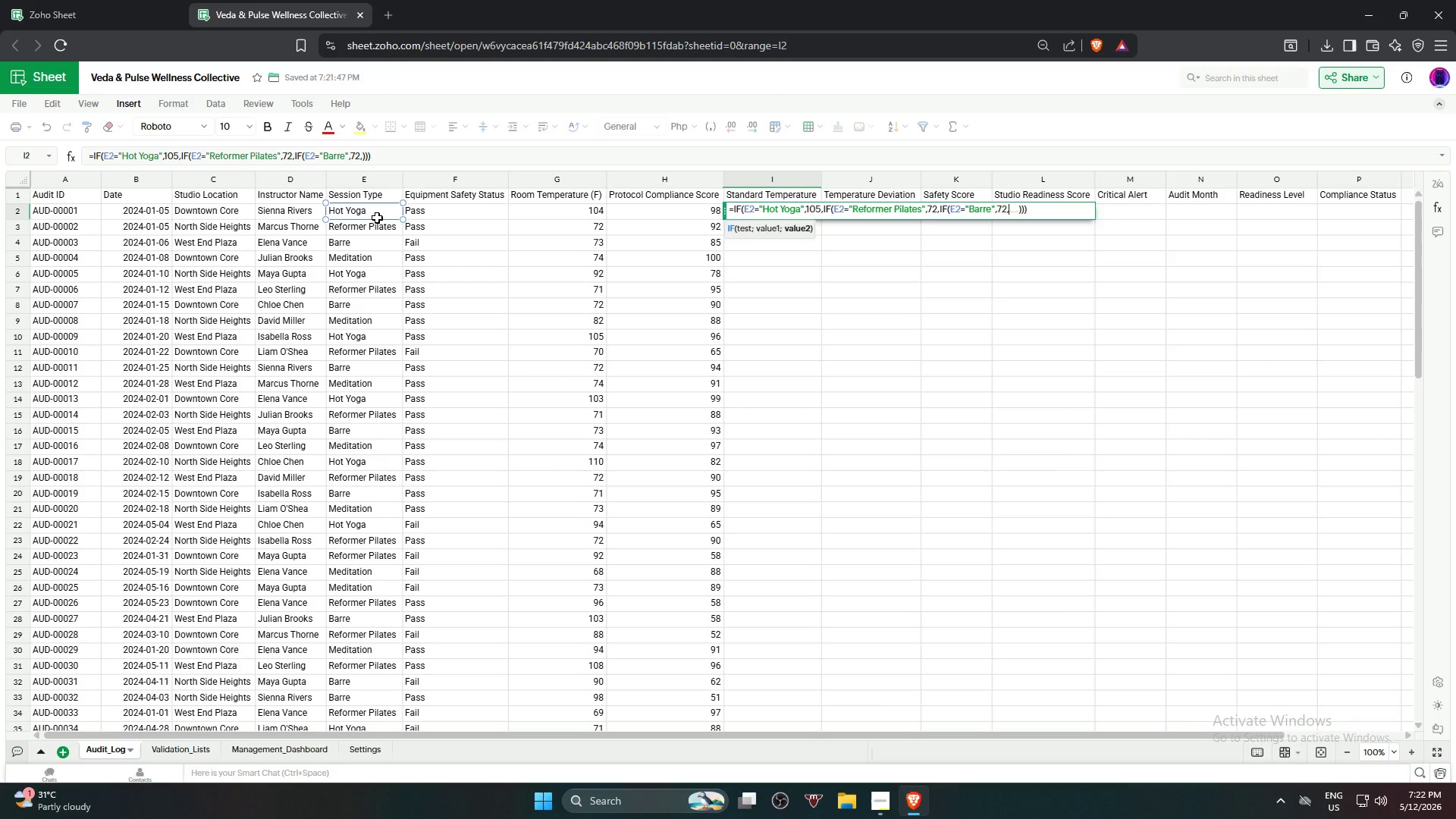 
key(Numpad7)
 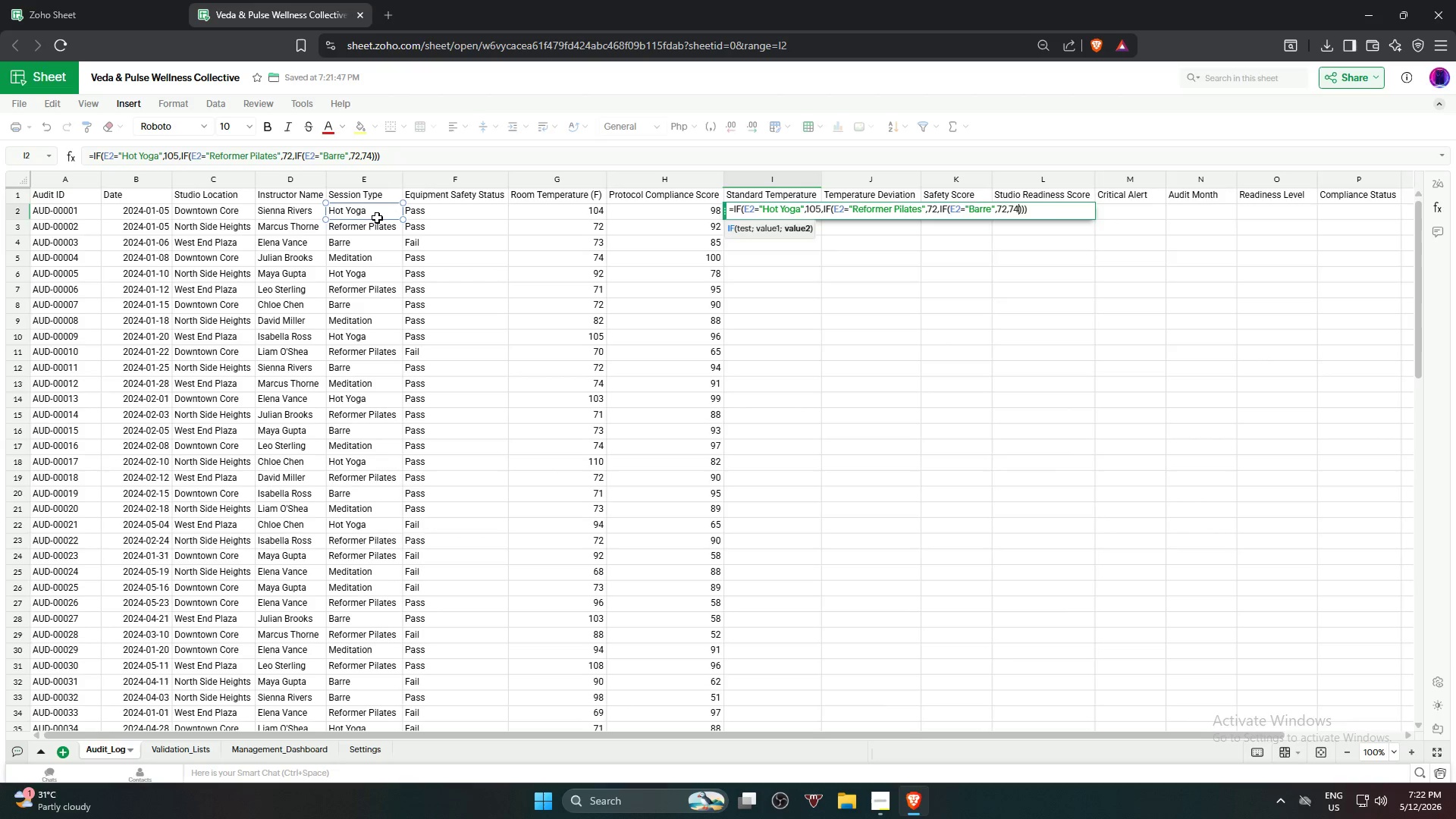 
key(Numpad4)
 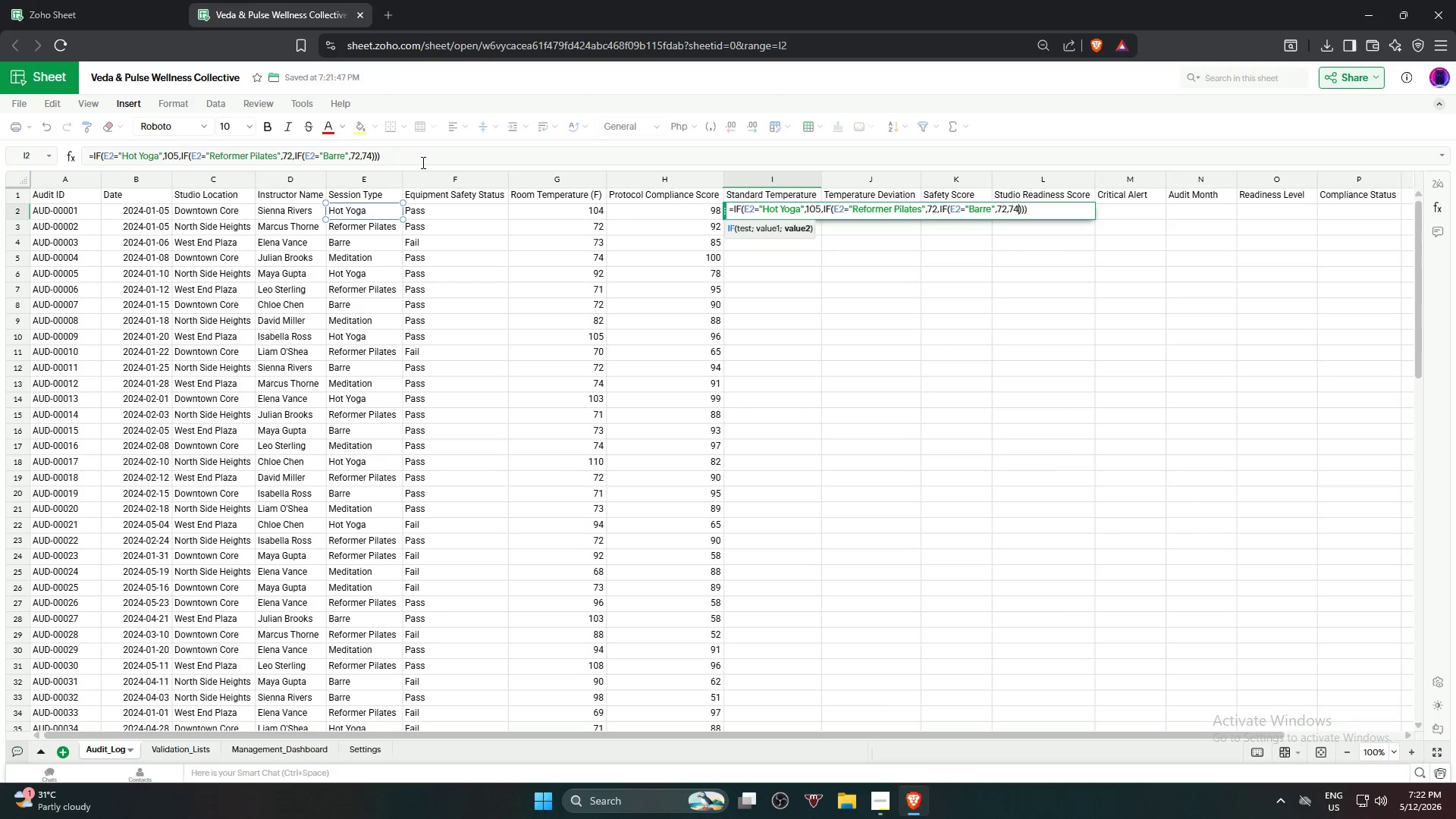 
key(NumpadEnter)
 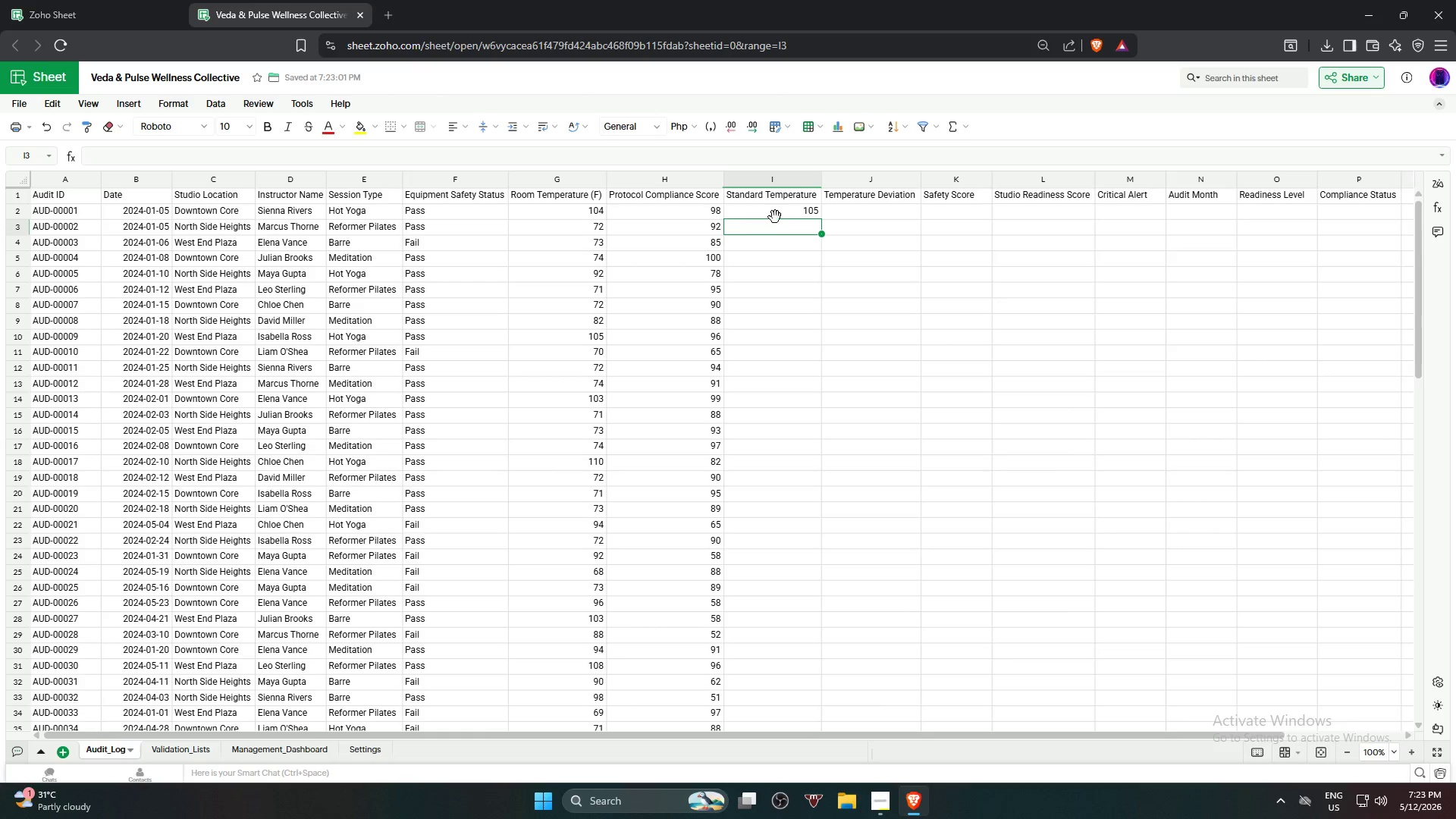 
left_click([783, 212])
 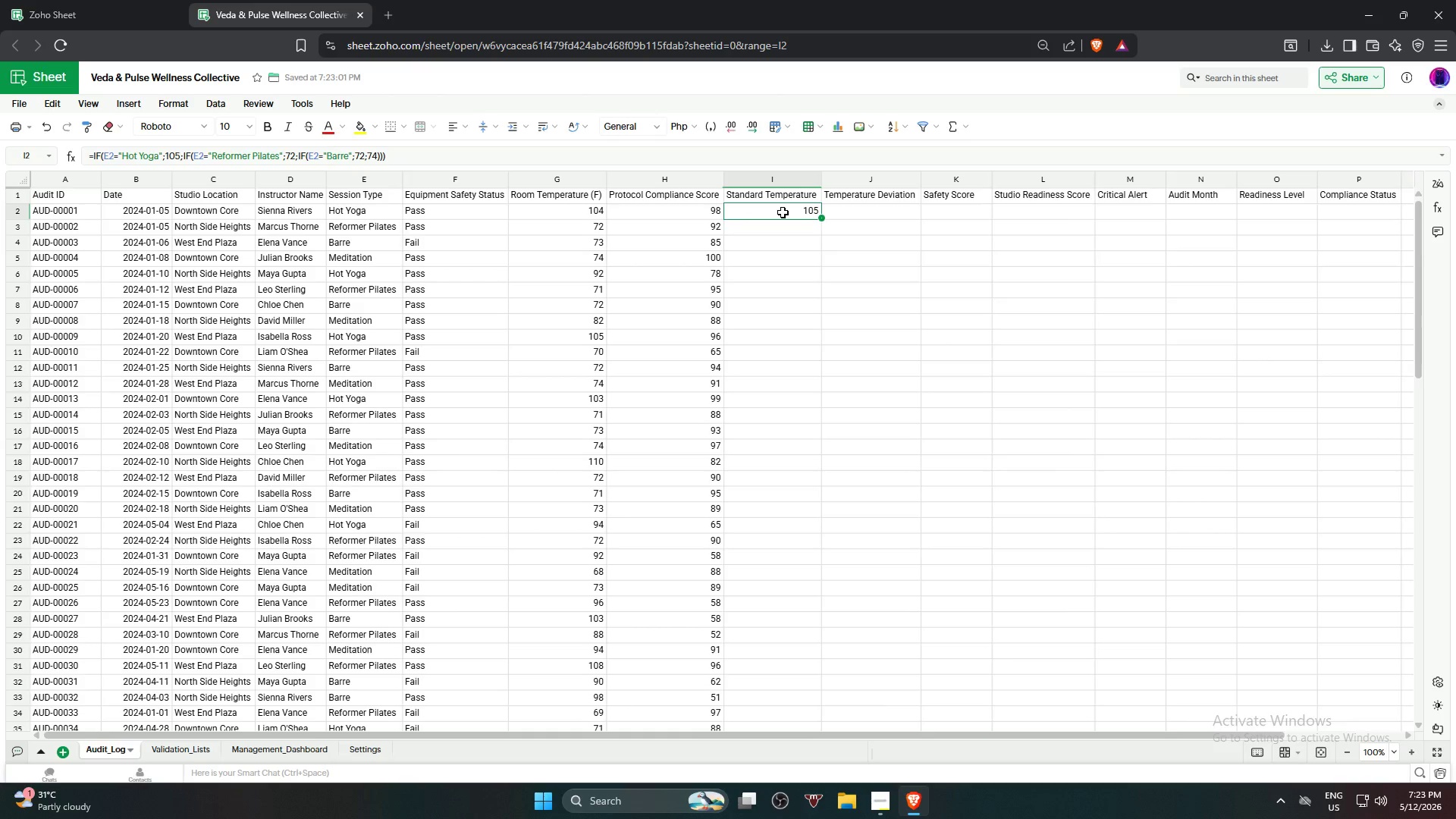 
left_click_drag(start_coordinate=[819, 218], to_coordinate=[832, 667])
 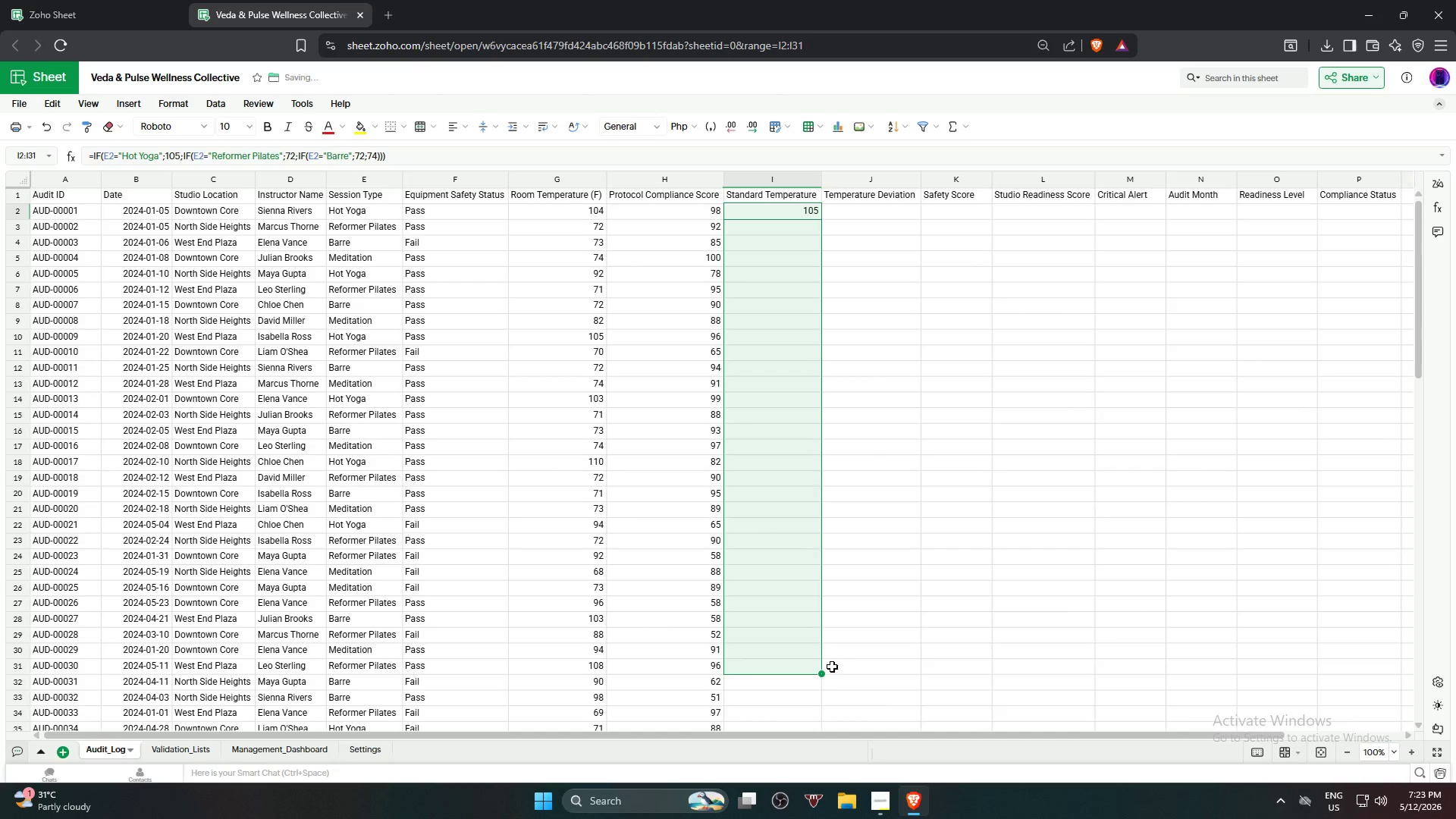 
scroll: coordinate [831, 667], scroll_direction: down, amount: 4.0
 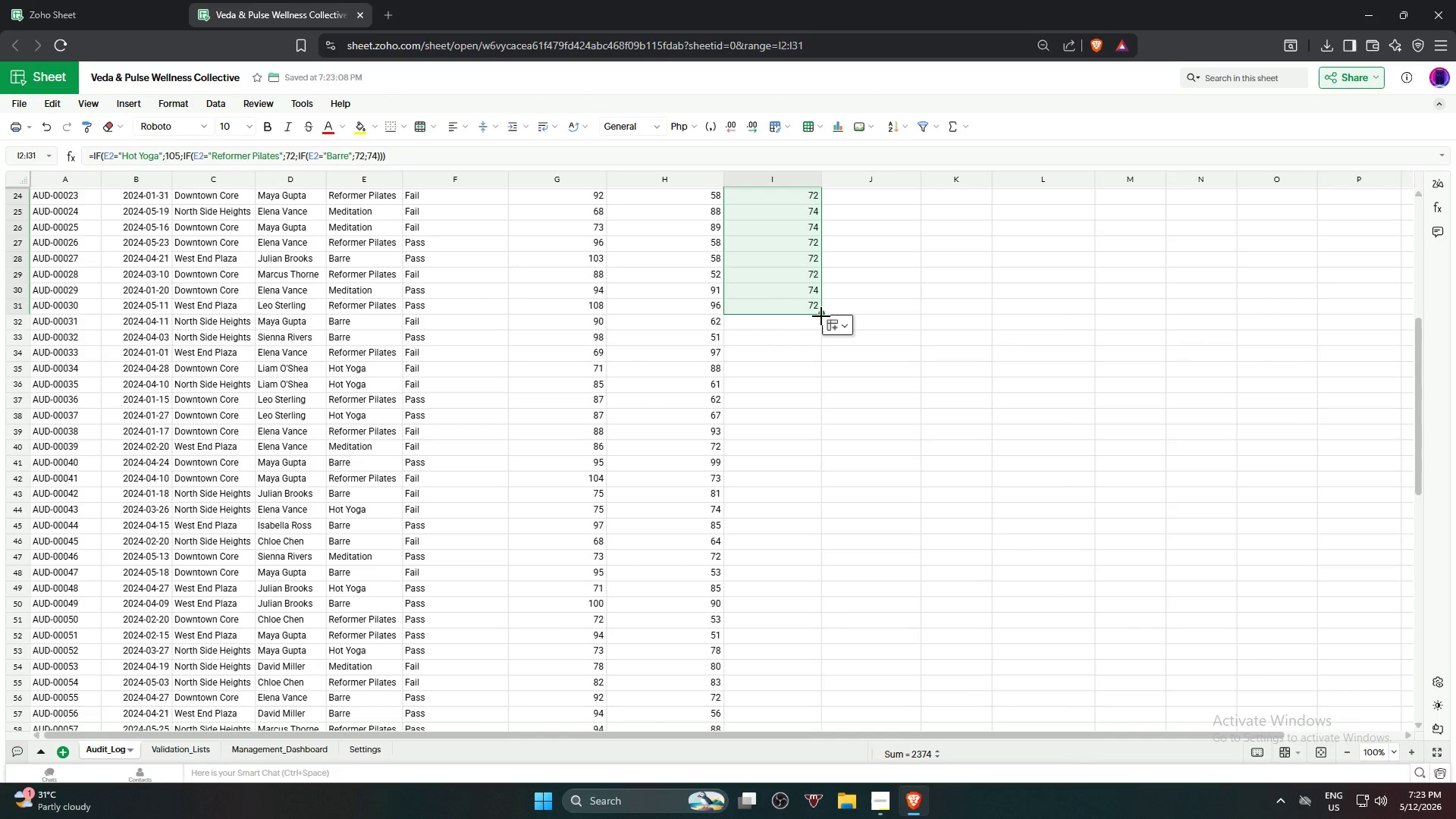 
left_click_drag(start_coordinate=[821, 315], to_coordinate=[793, 576])
 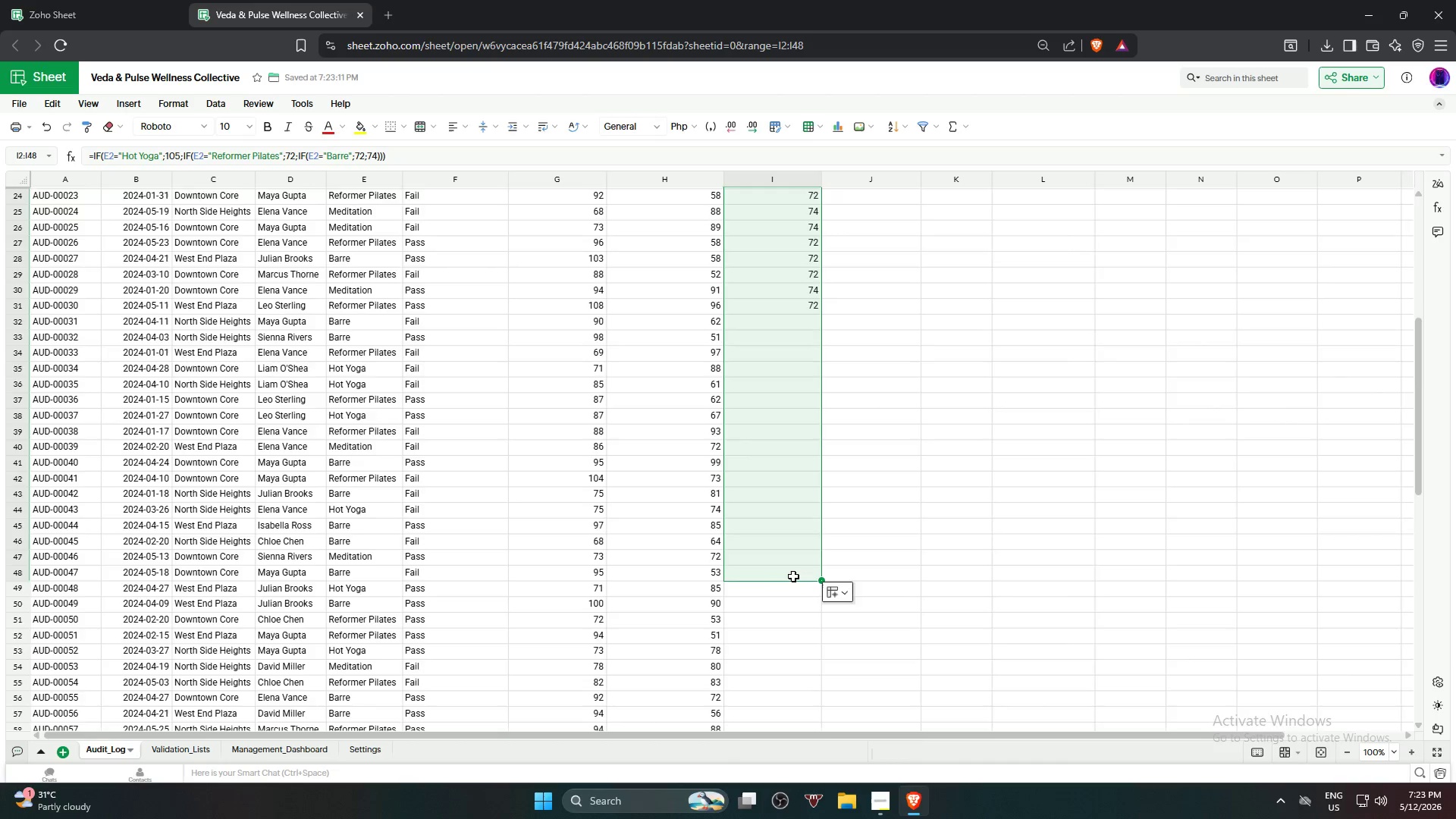 
scroll: coordinate [793, 576], scroll_direction: down, amount: 3.0
 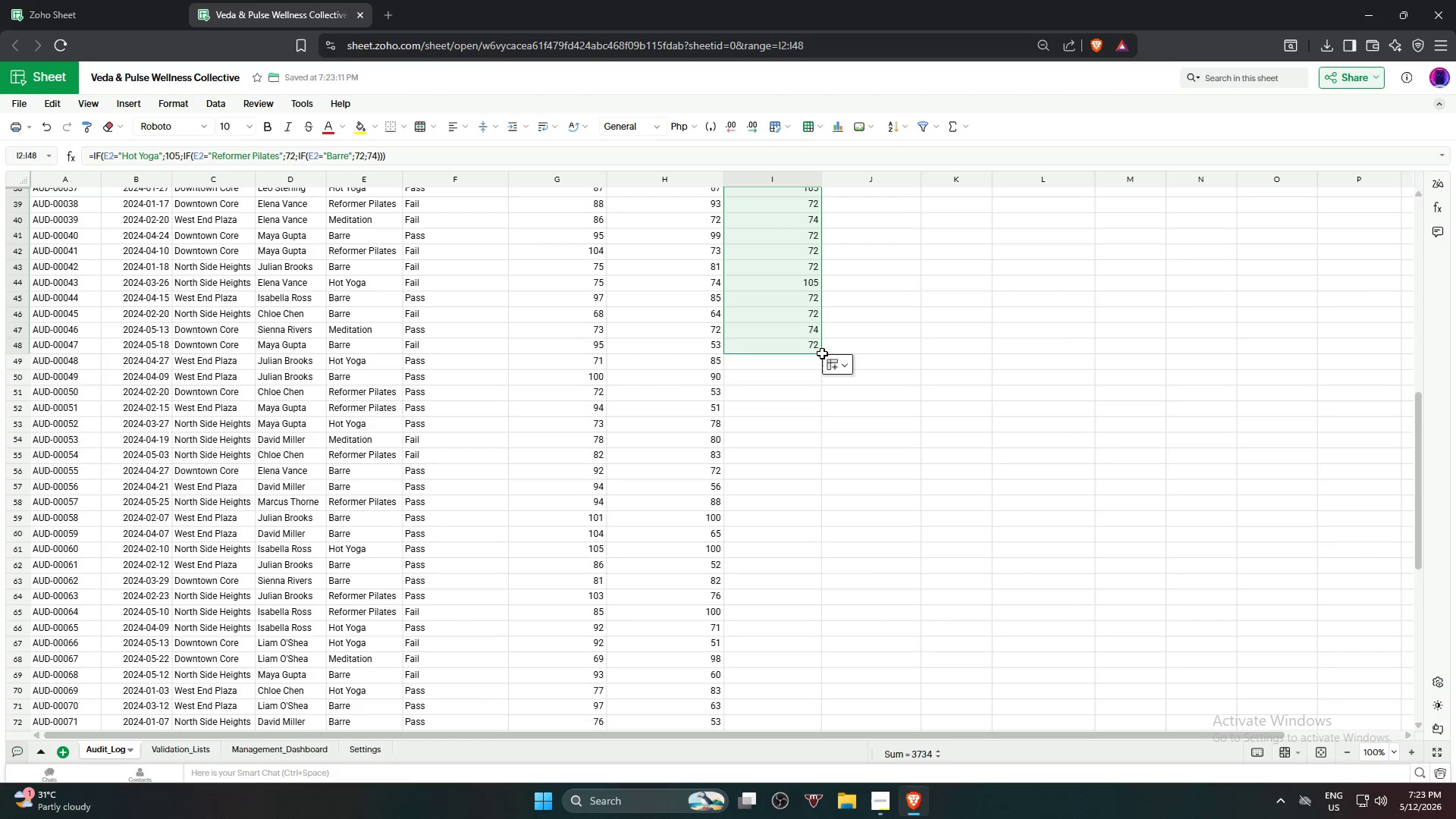 
left_click([822, 353])
 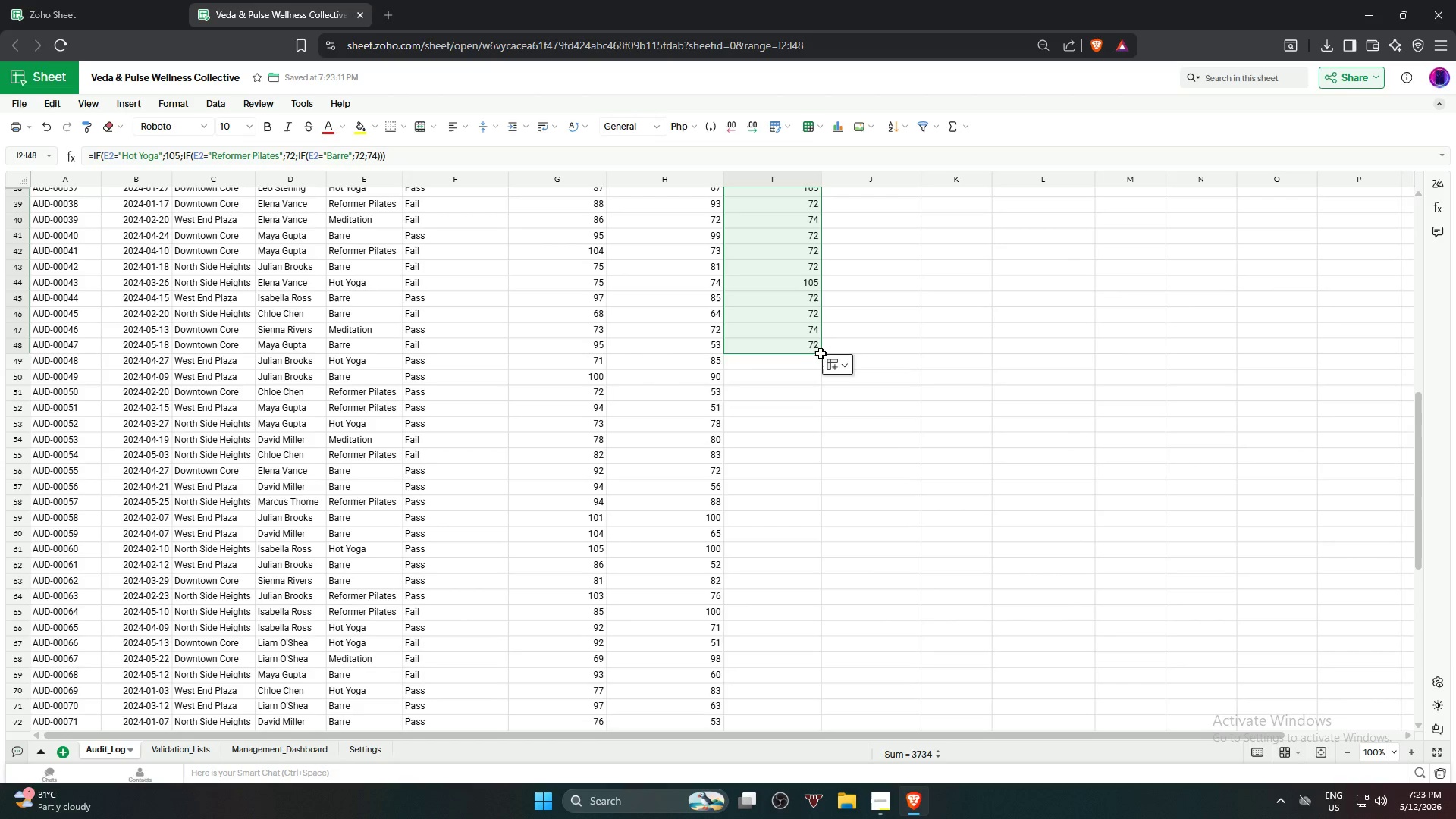 
wait(5.39)
 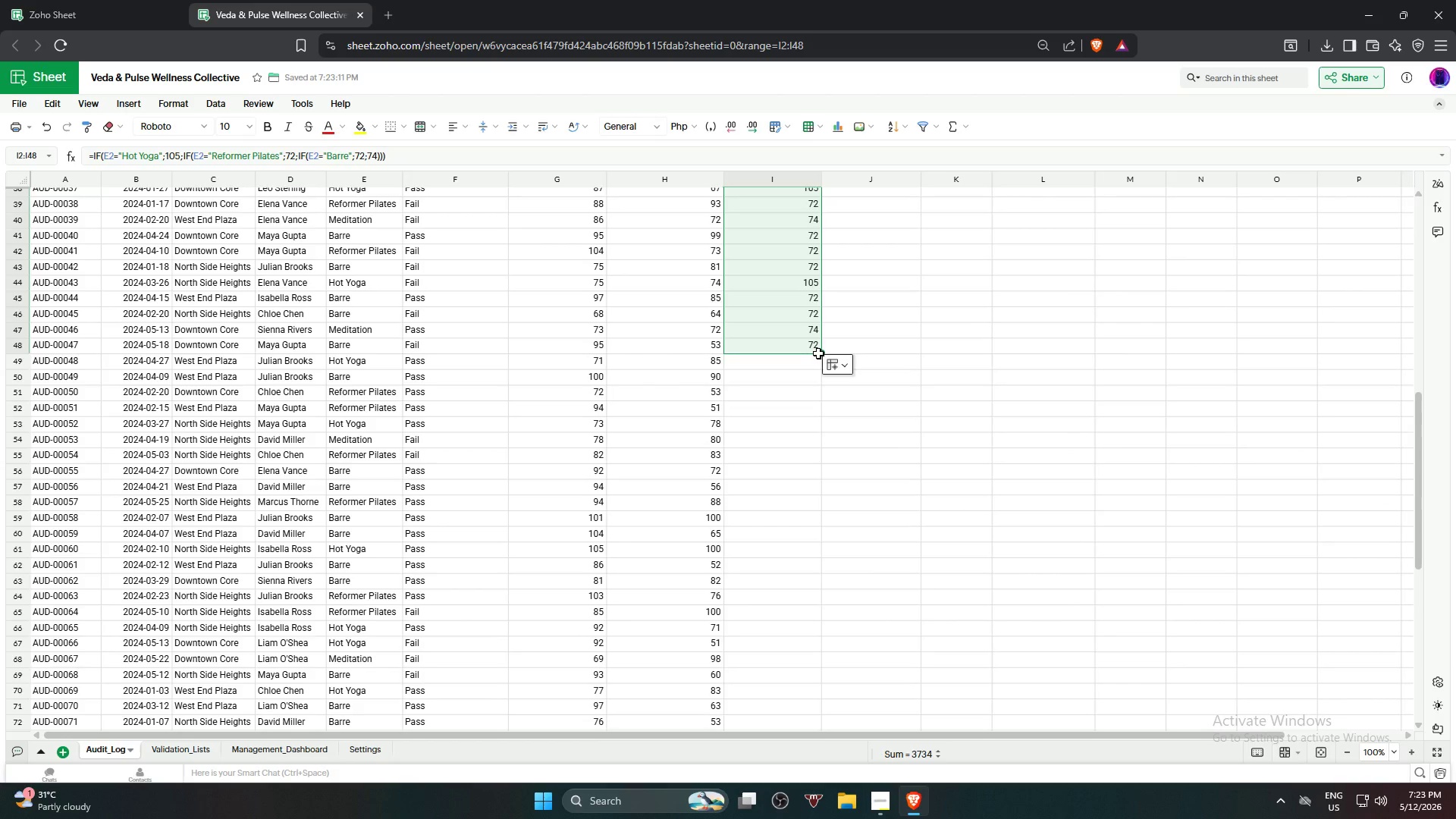 
left_click_drag(start_coordinate=[823, 353], to_coordinate=[797, 579])
 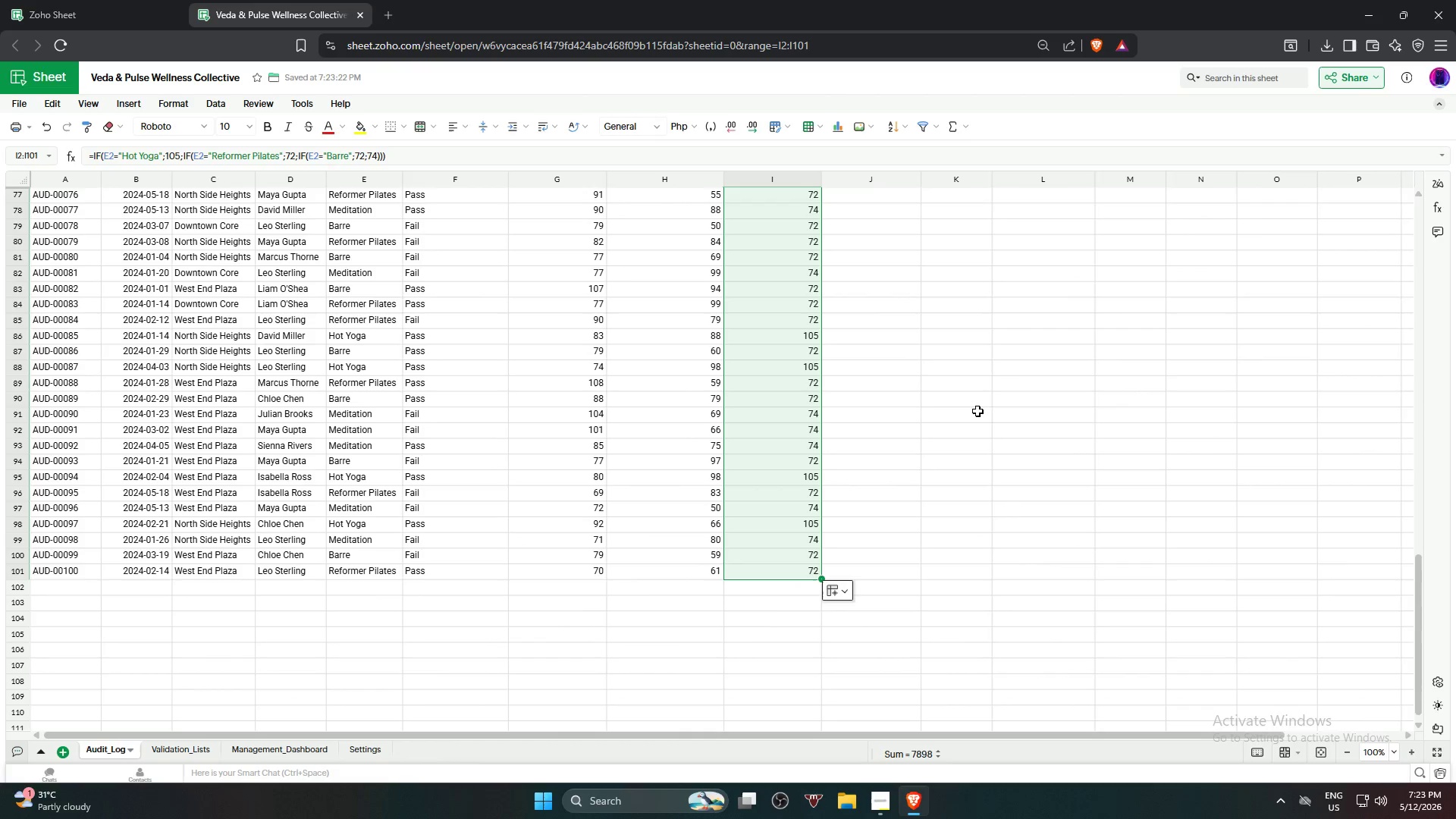 
scroll: coordinate [802, 582], scroll_direction: down, amount: 8.0
 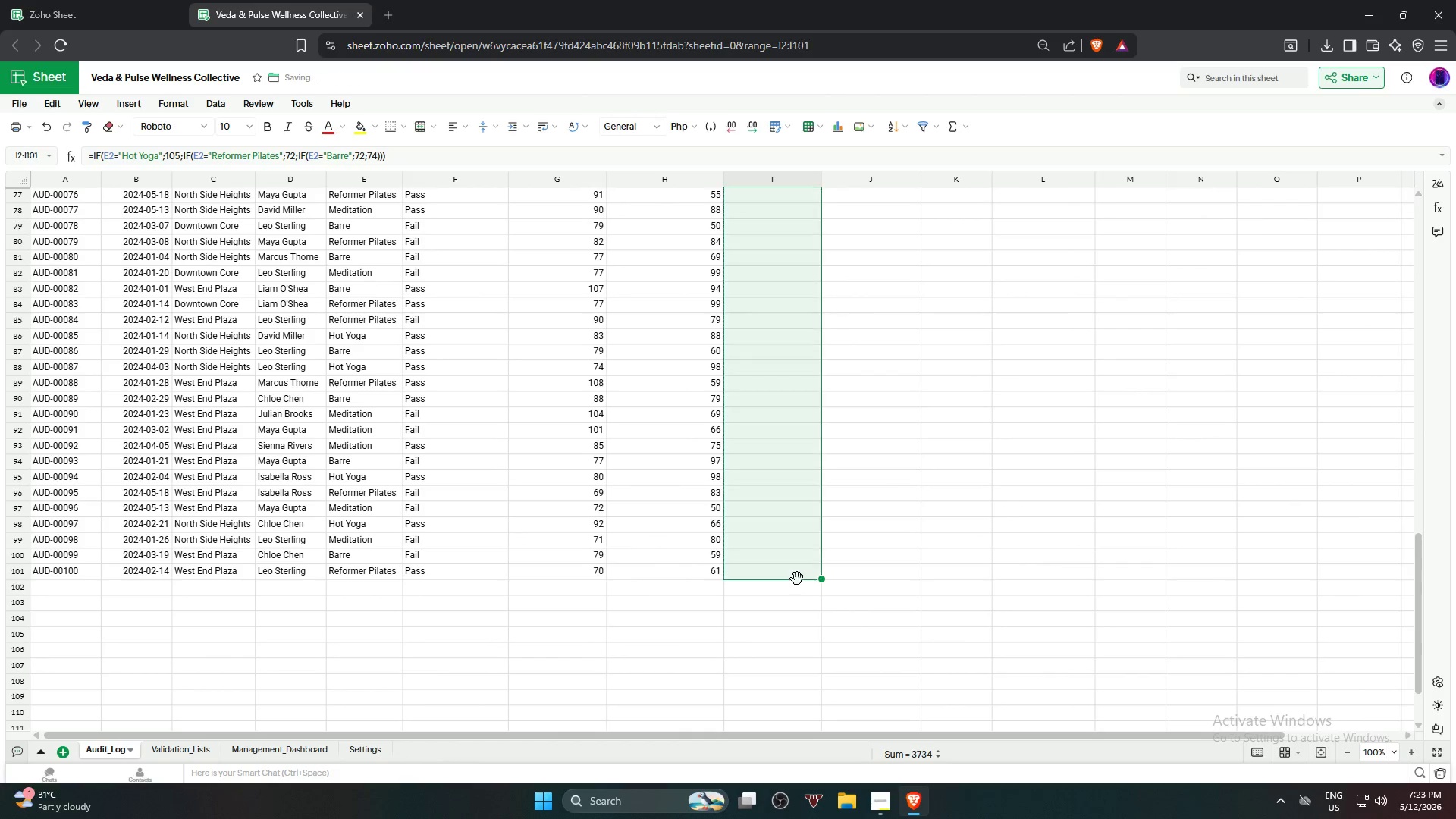 
left_click([976, 413])
 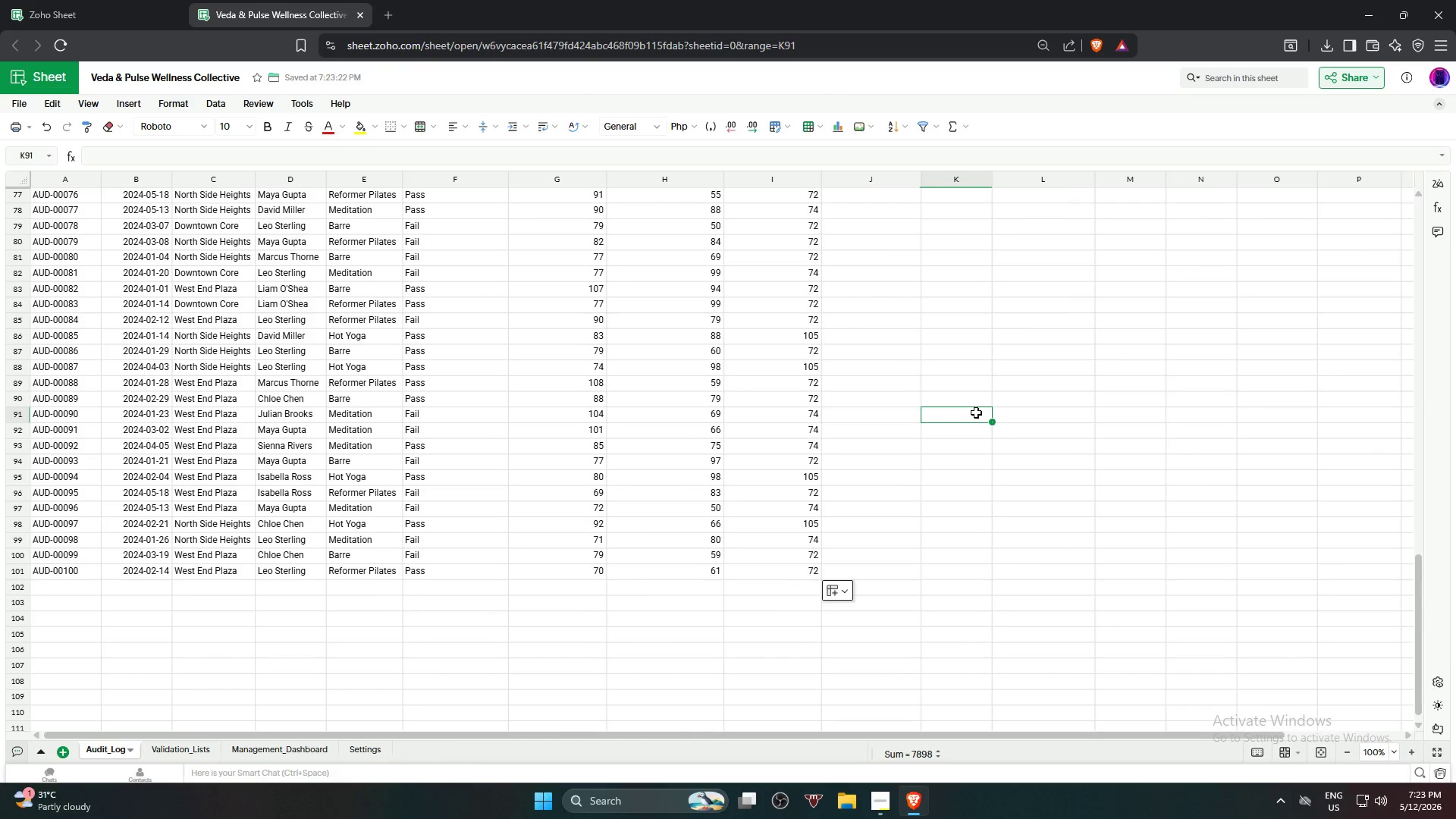 
scroll: coordinate [966, 398], scroll_direction: up, amount: 21.0
 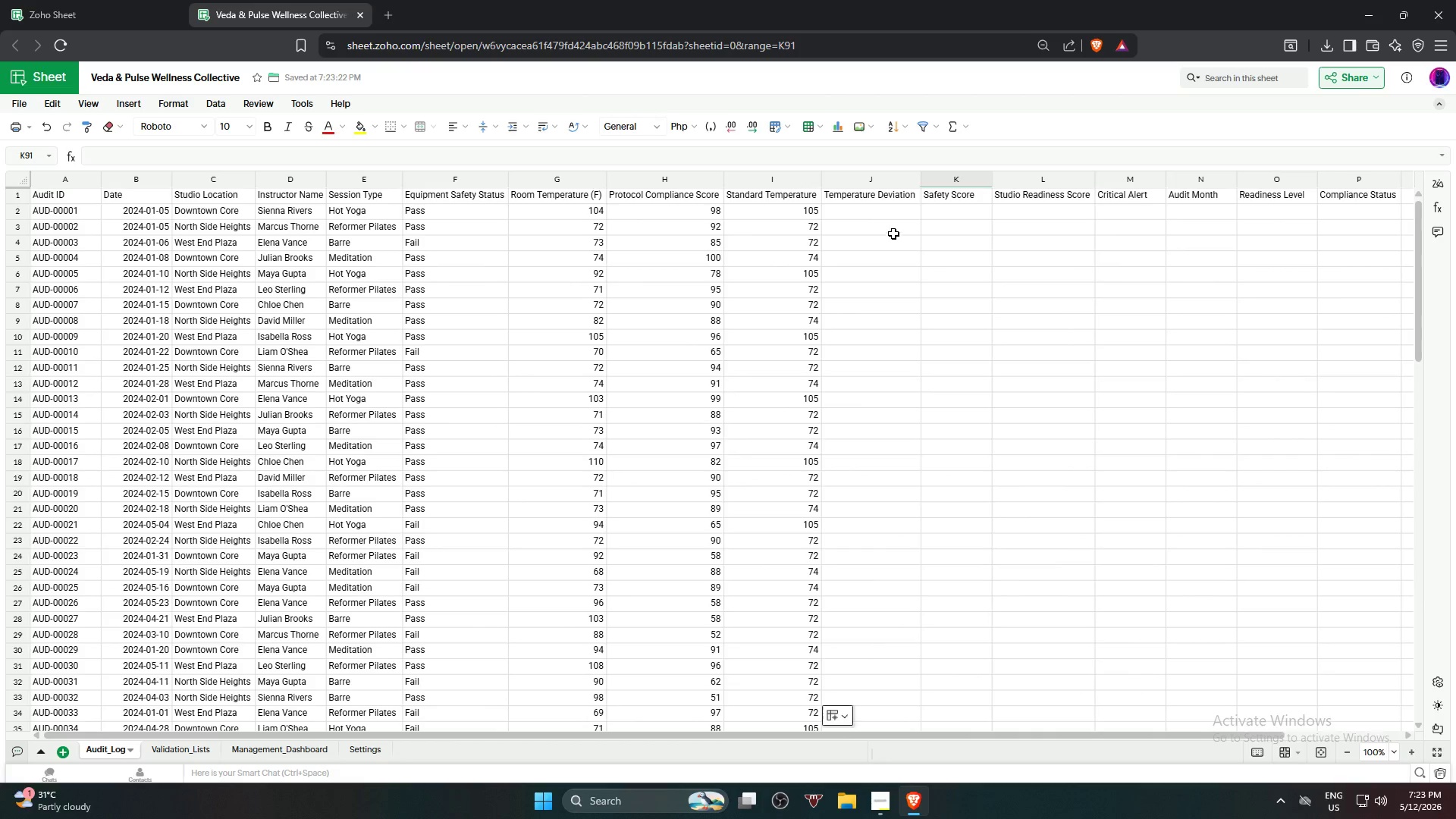 
left_click([911, 222])
 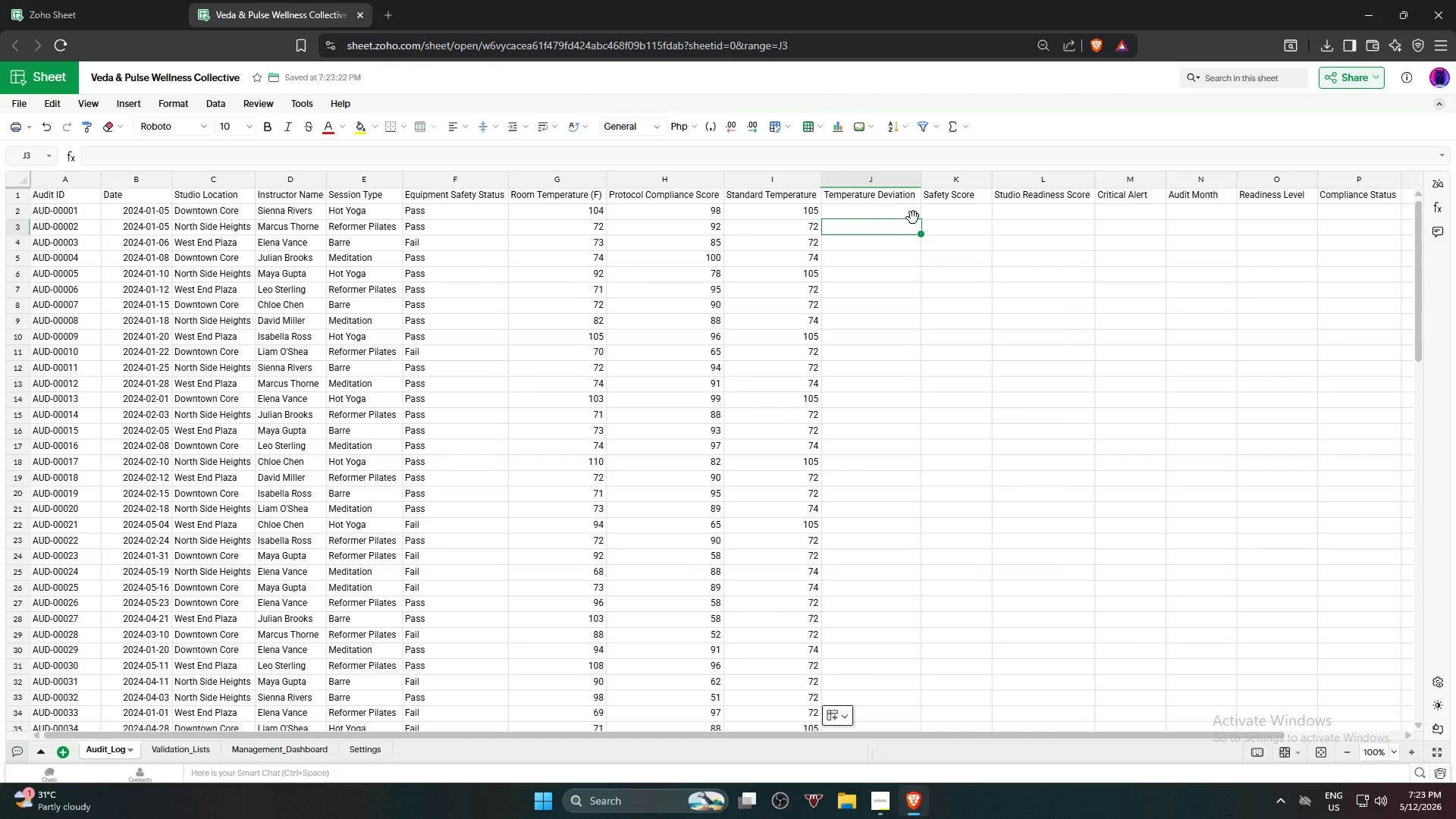 
left_click([913, 217])
 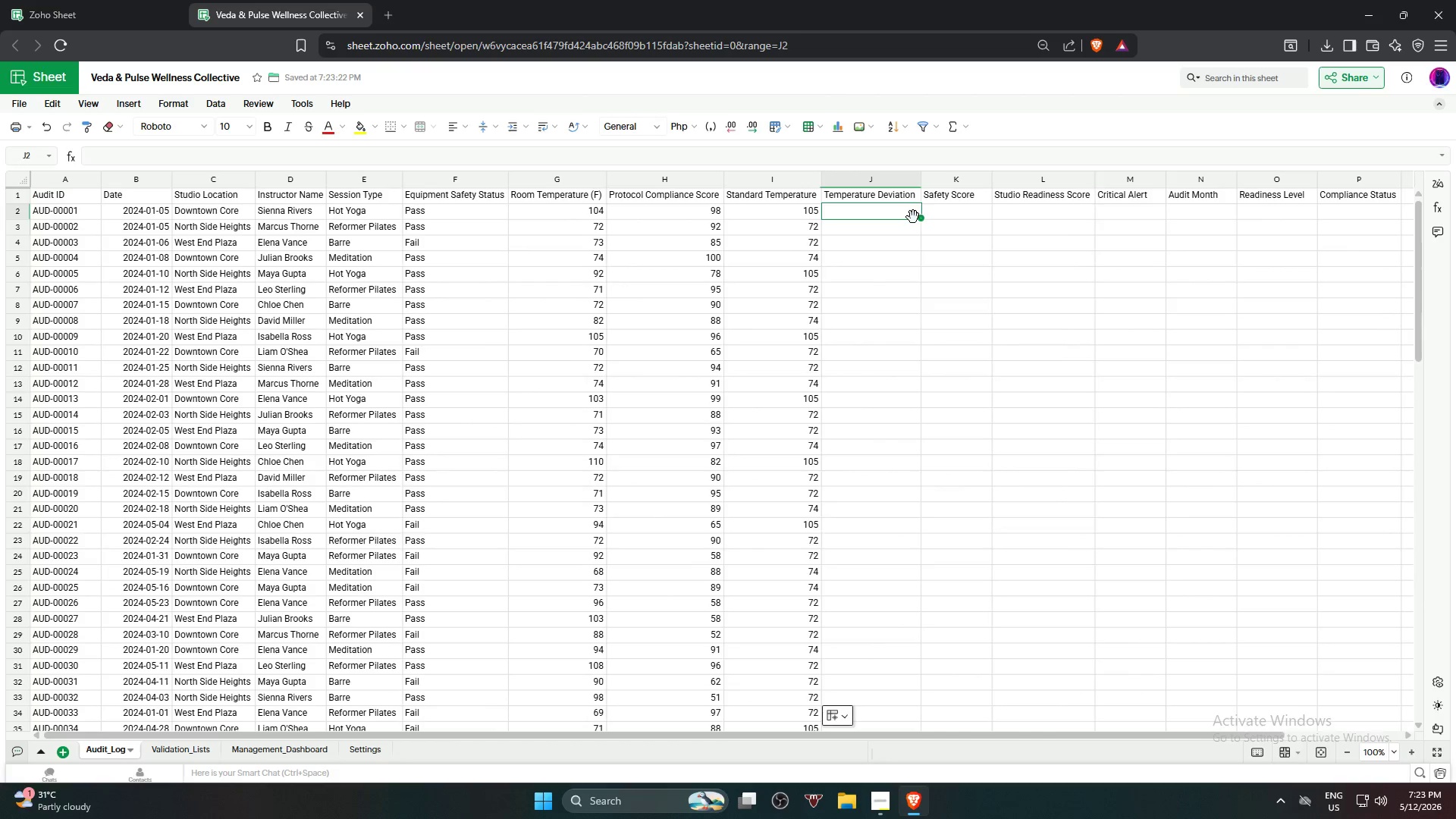 
key(Alt+AltLeft)
 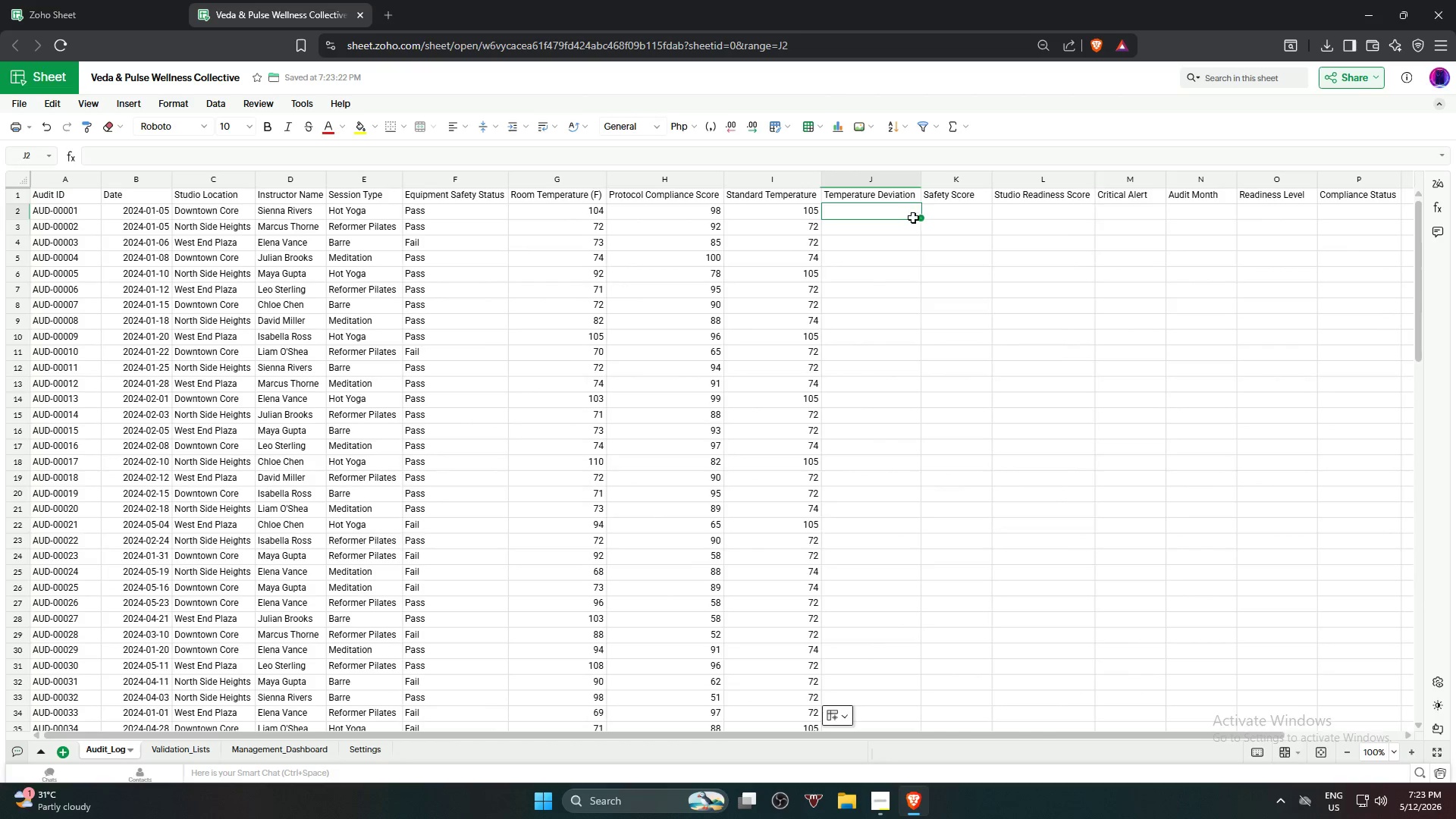 
key(Alt+Tab)